 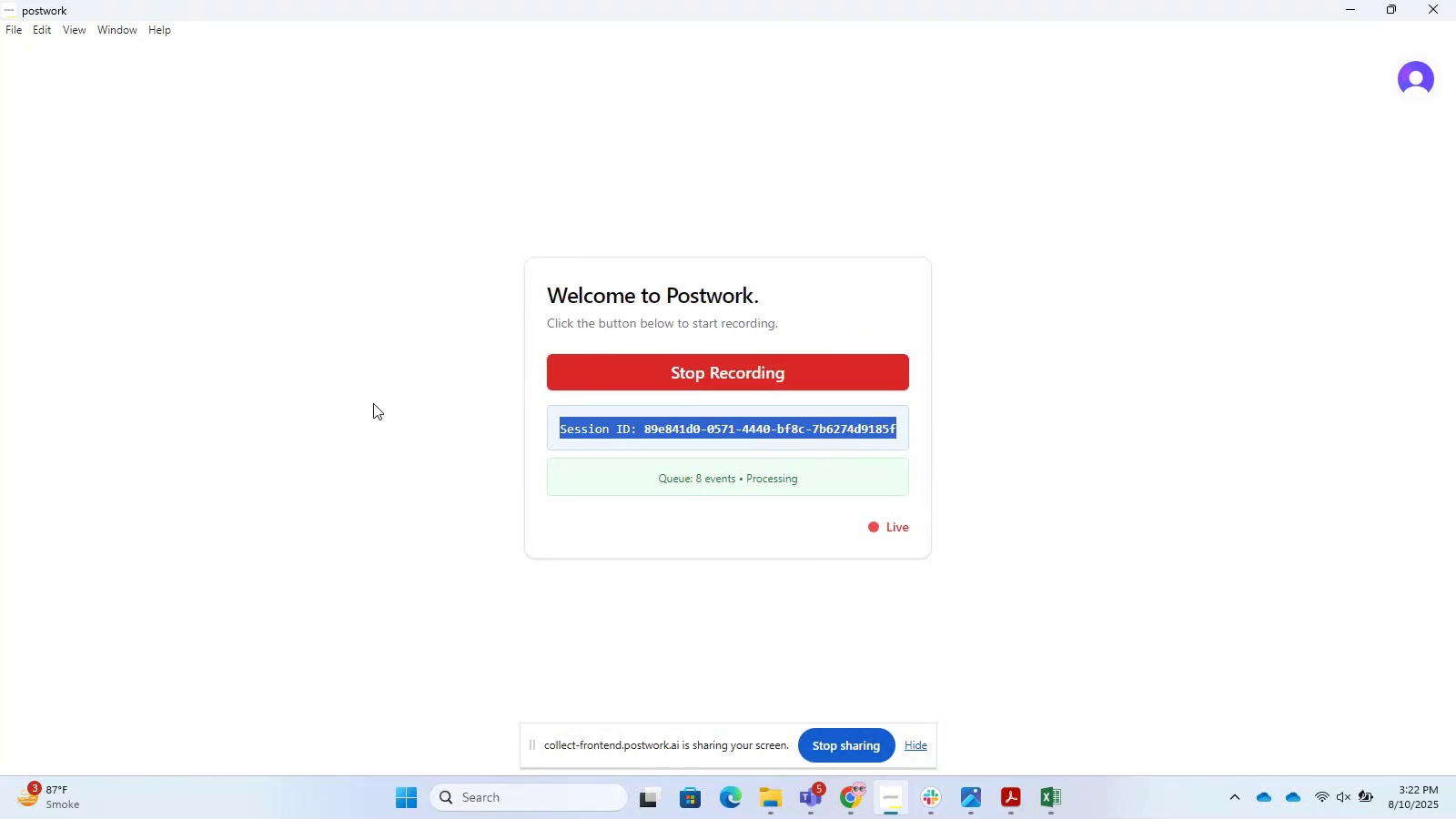 
key(Control+C)
 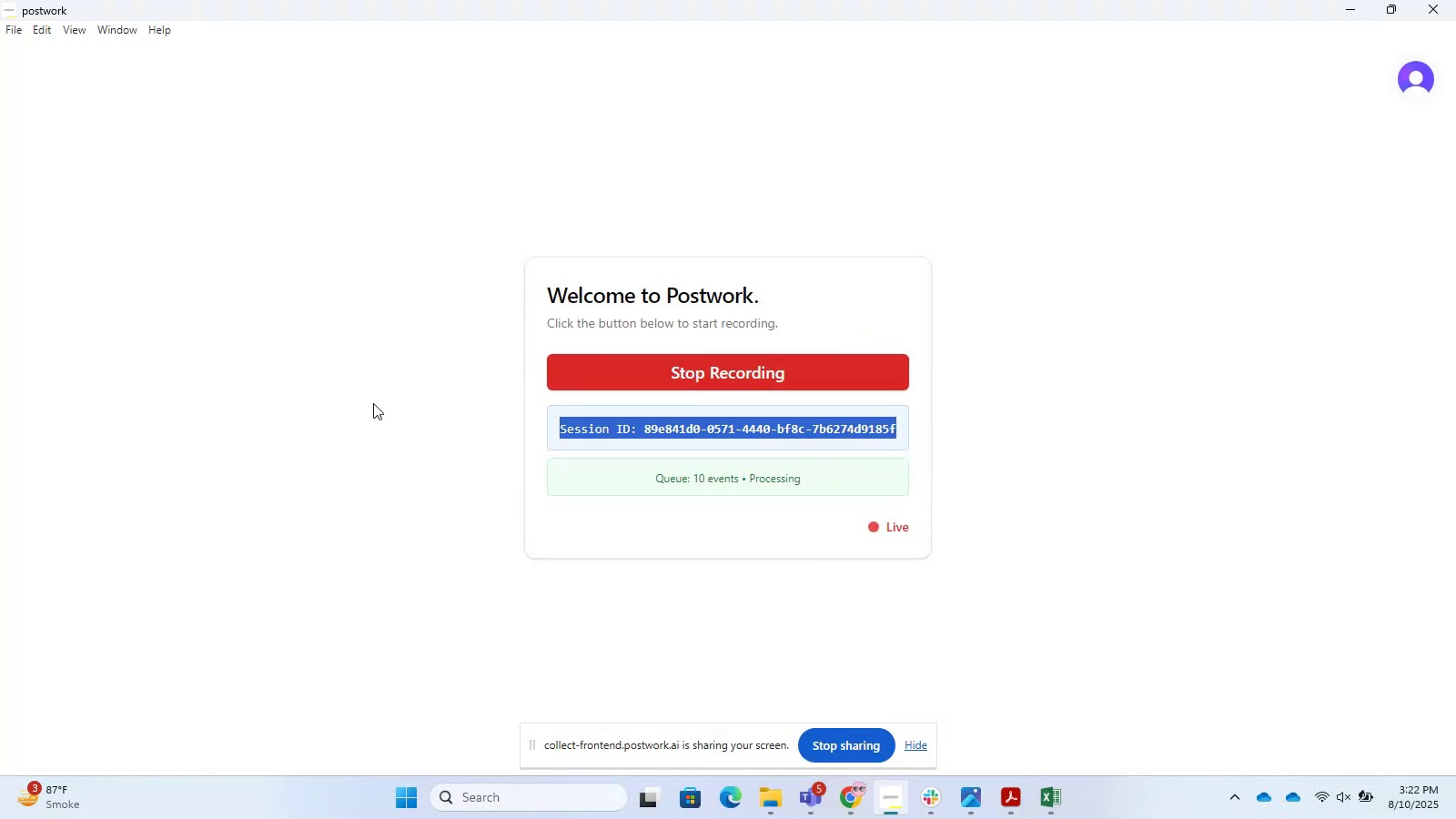 
key(Control+C)
 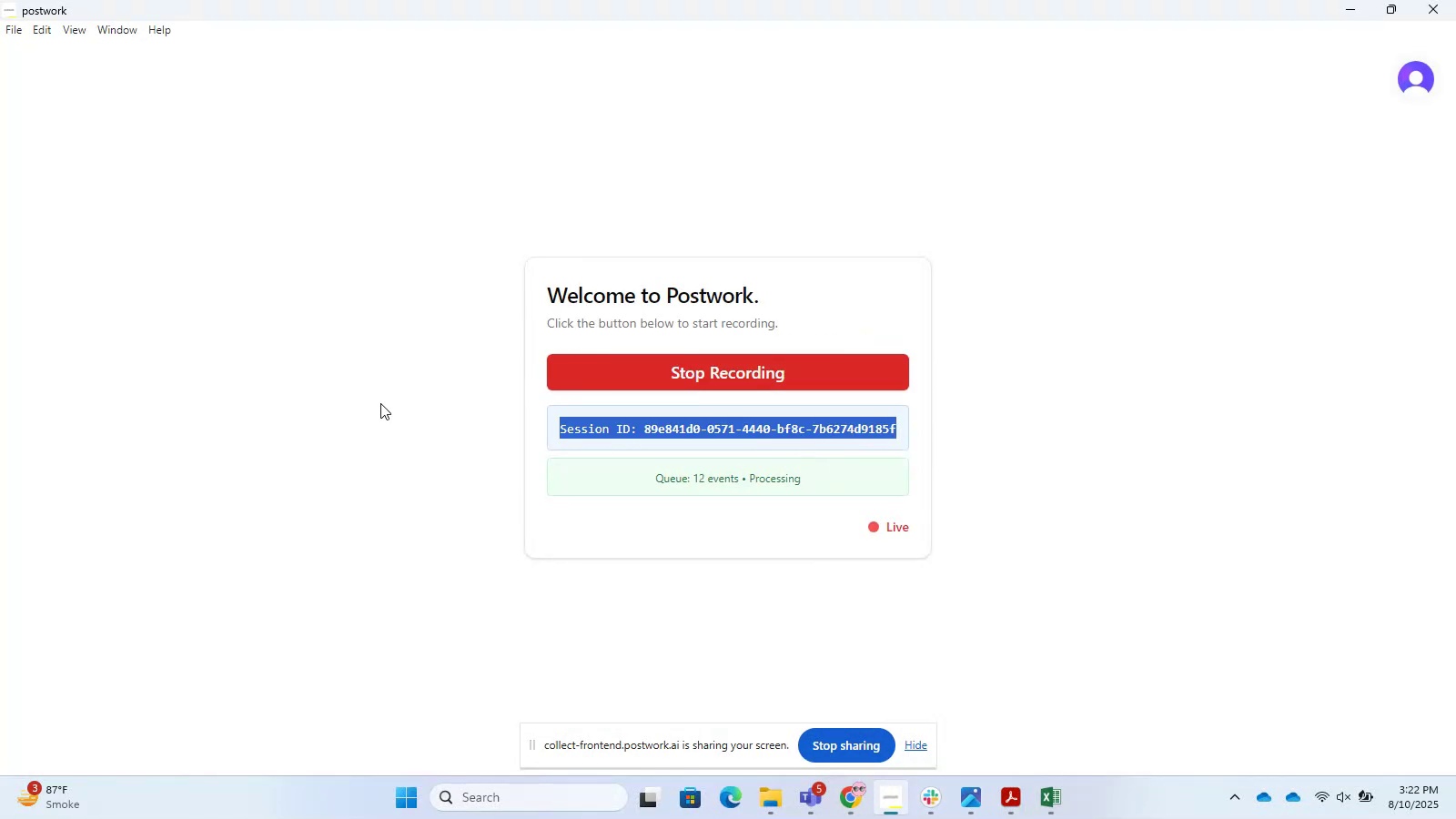 
key(Control+C)
 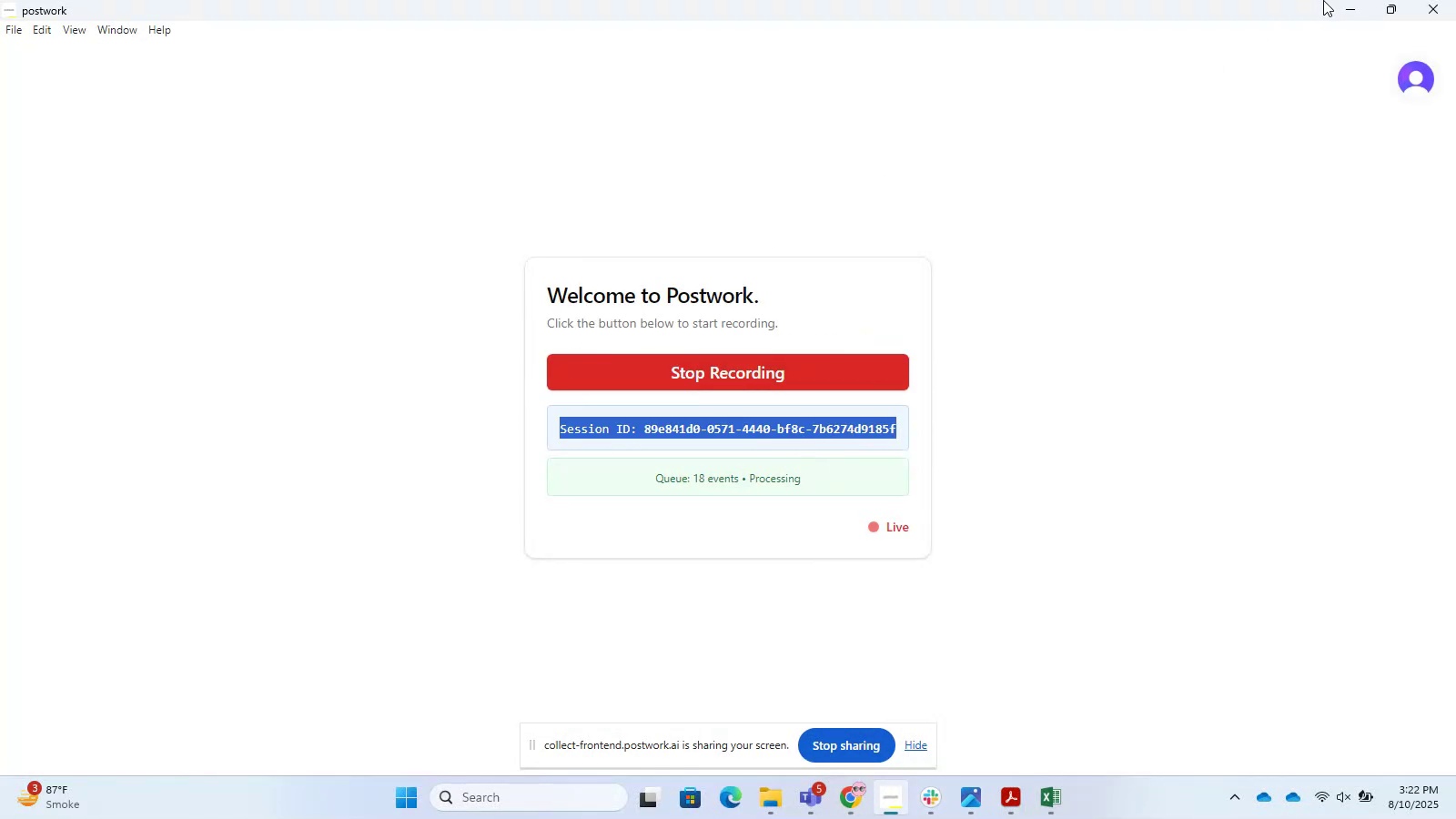 
left_click([1338, 0])
 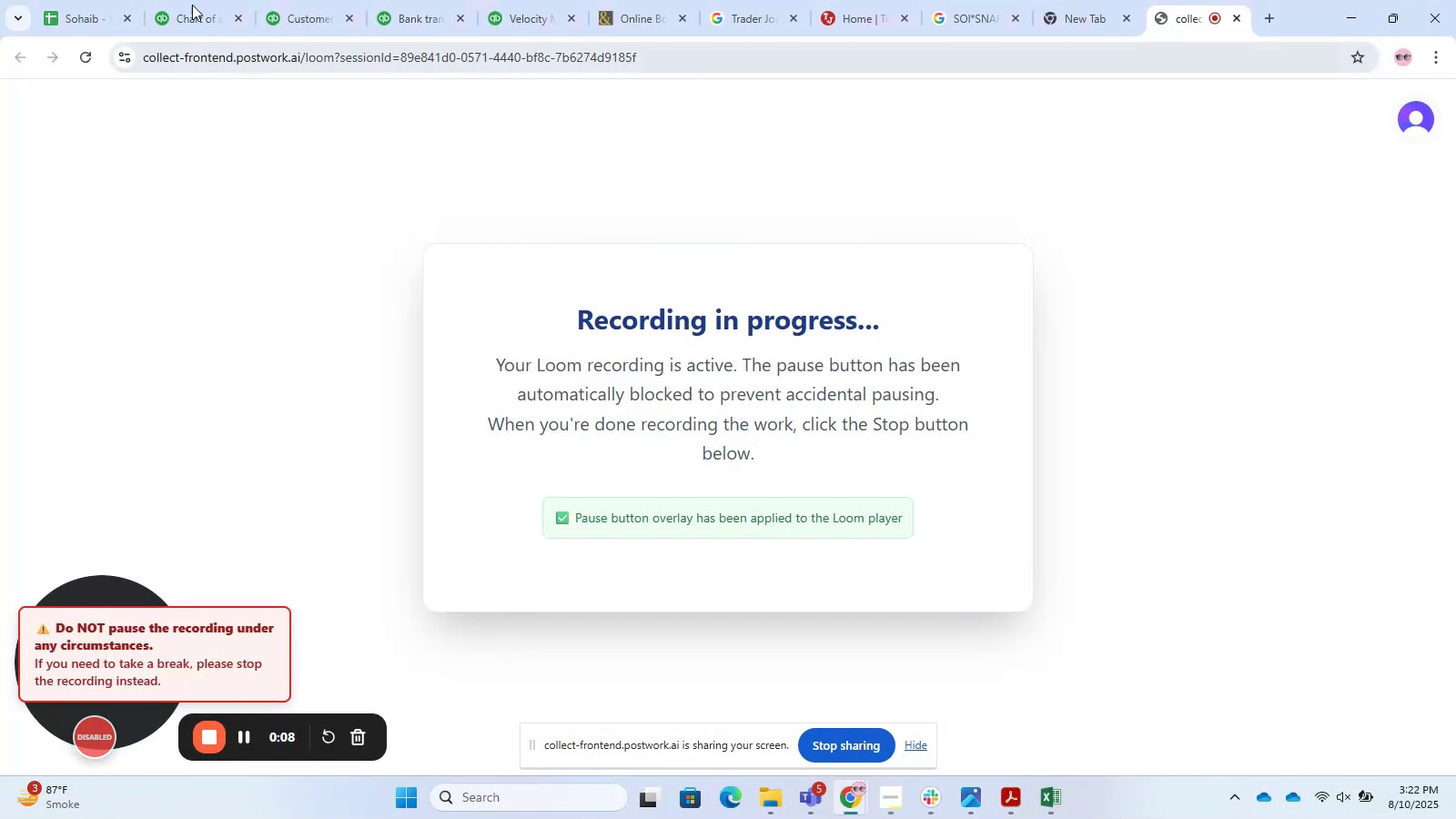 
left_click([115, 0])
 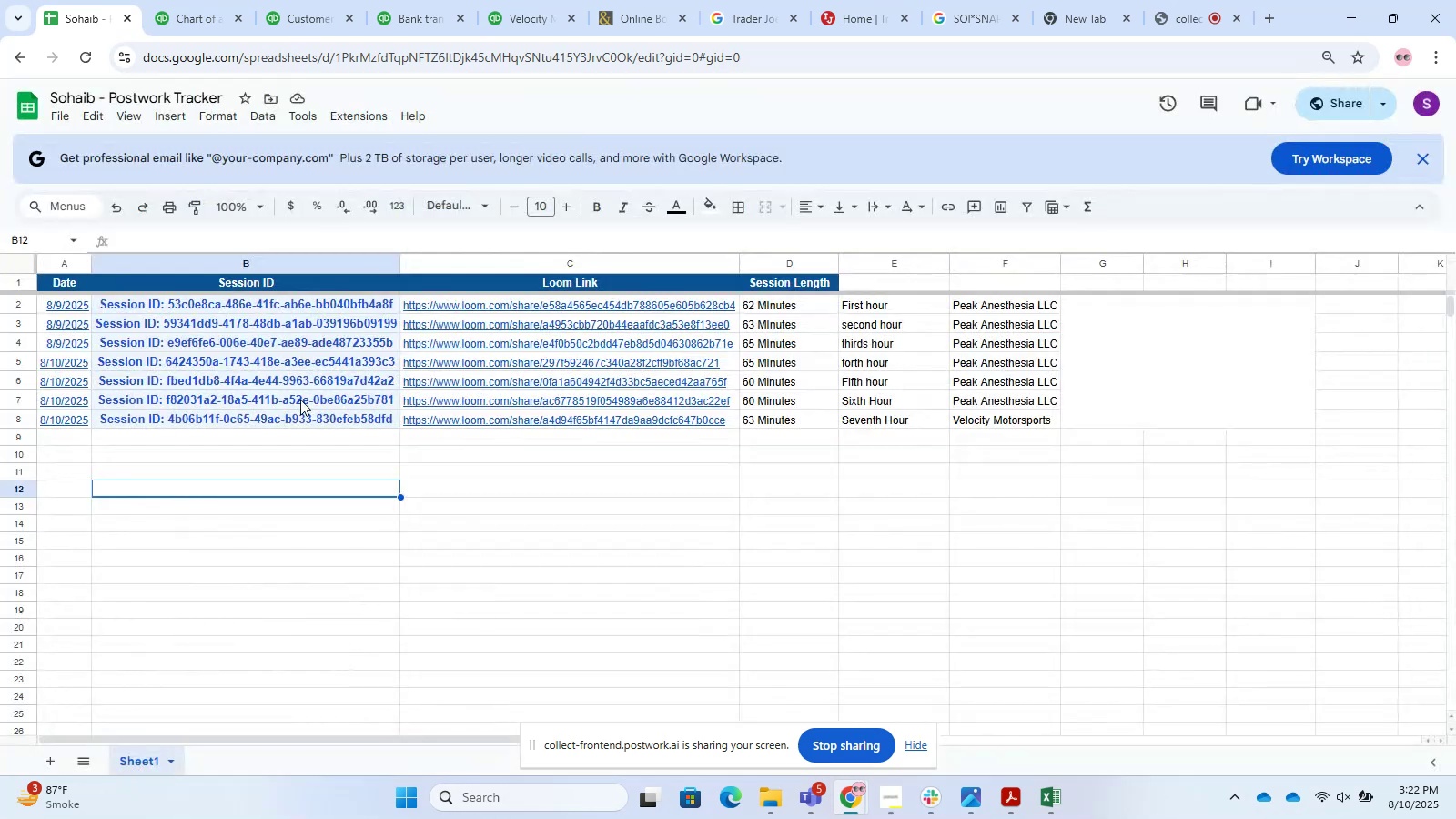 
left_click([277, 440])
 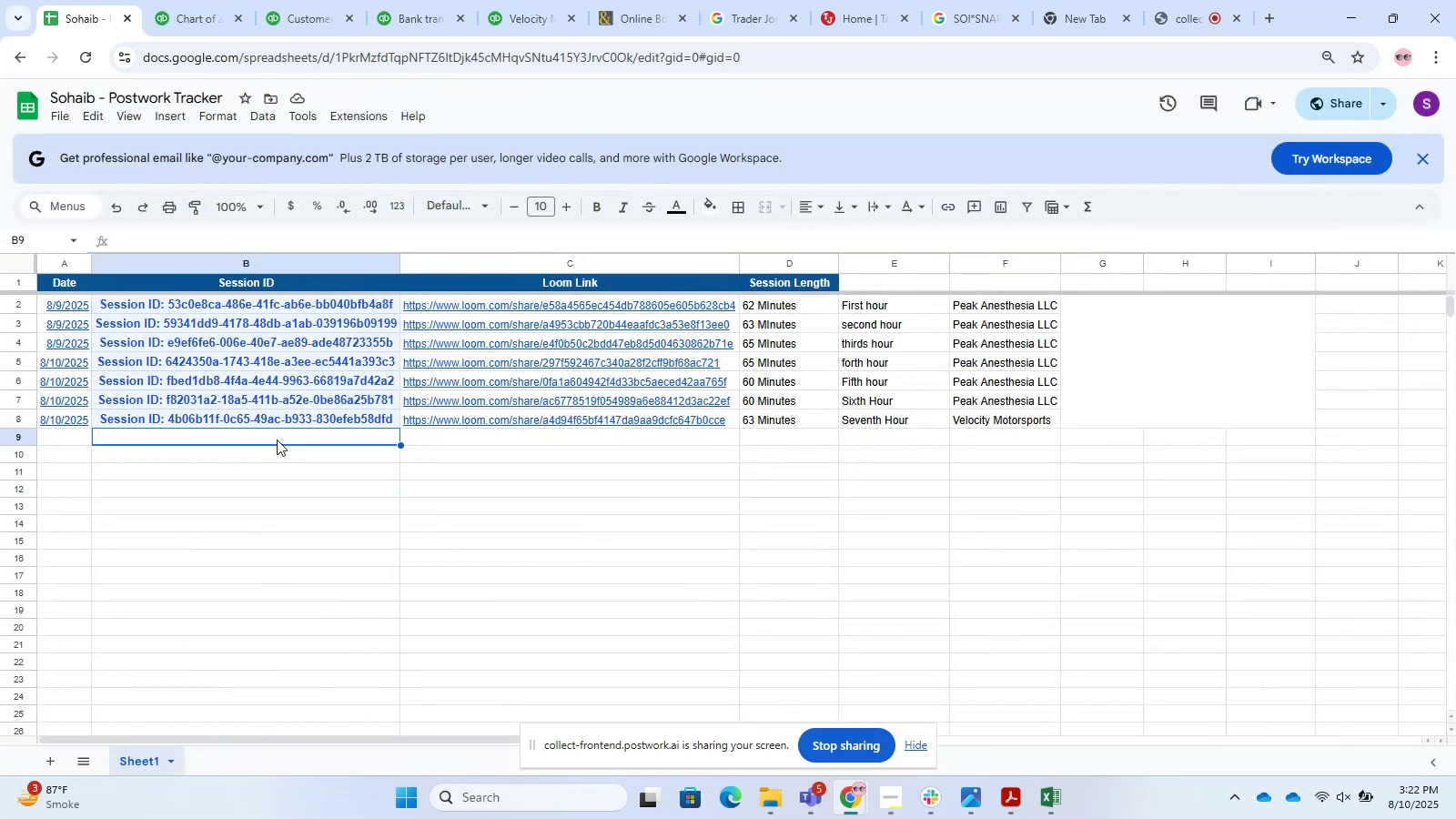 
key(Control+V)
 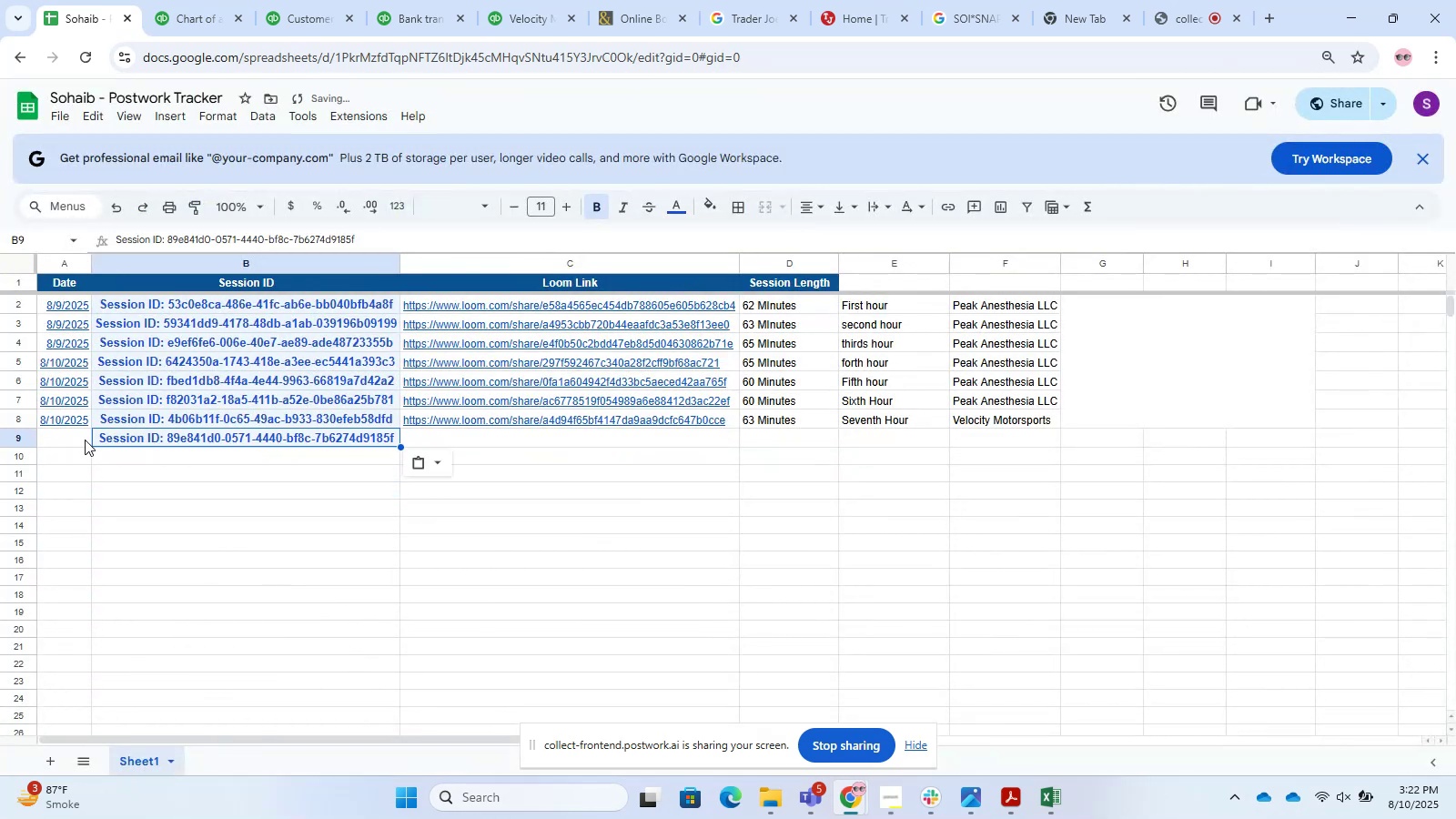 
left_click([74, 414])
 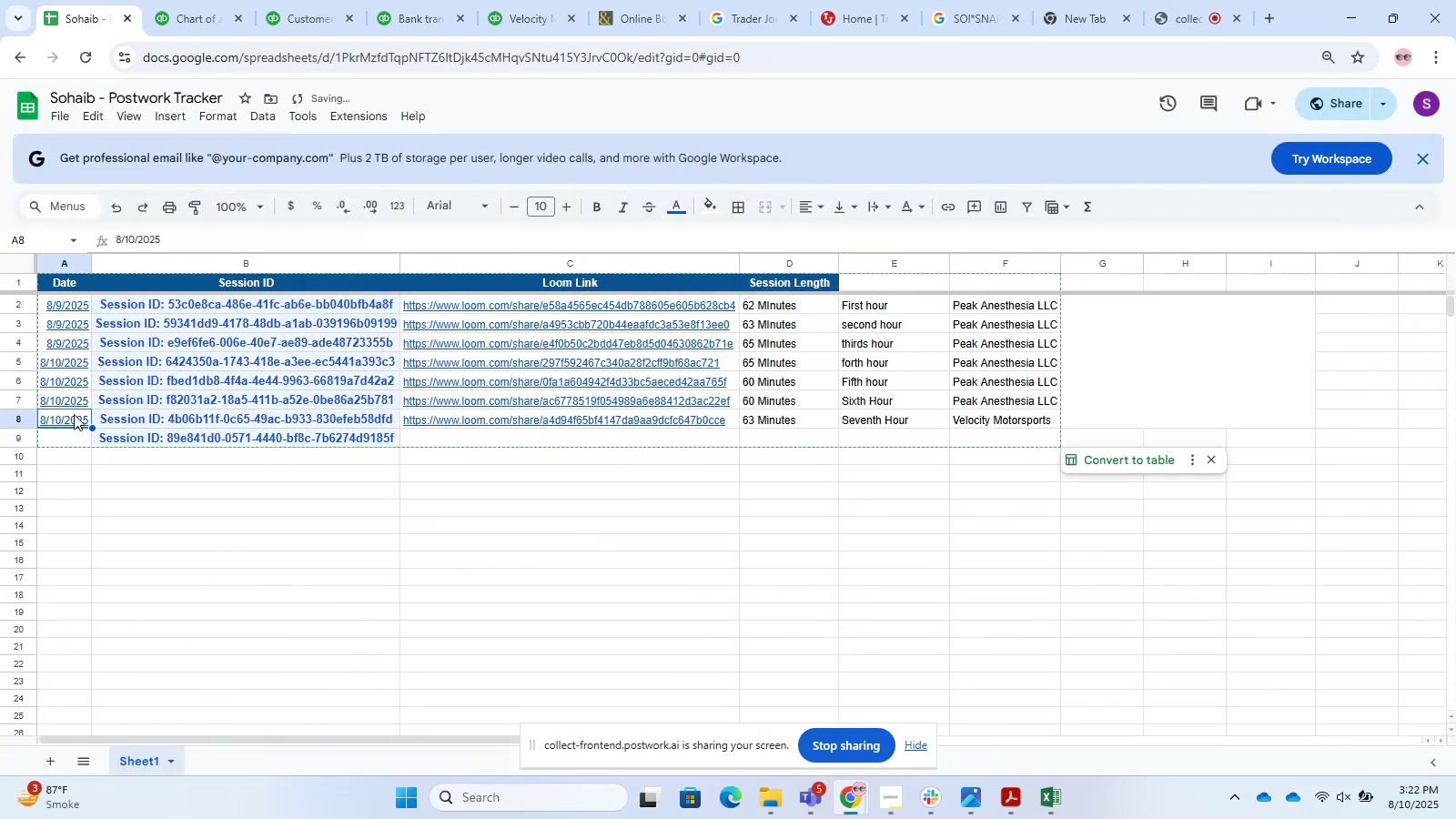 
hold_key(key=ControlLeft, duration=1.29)
 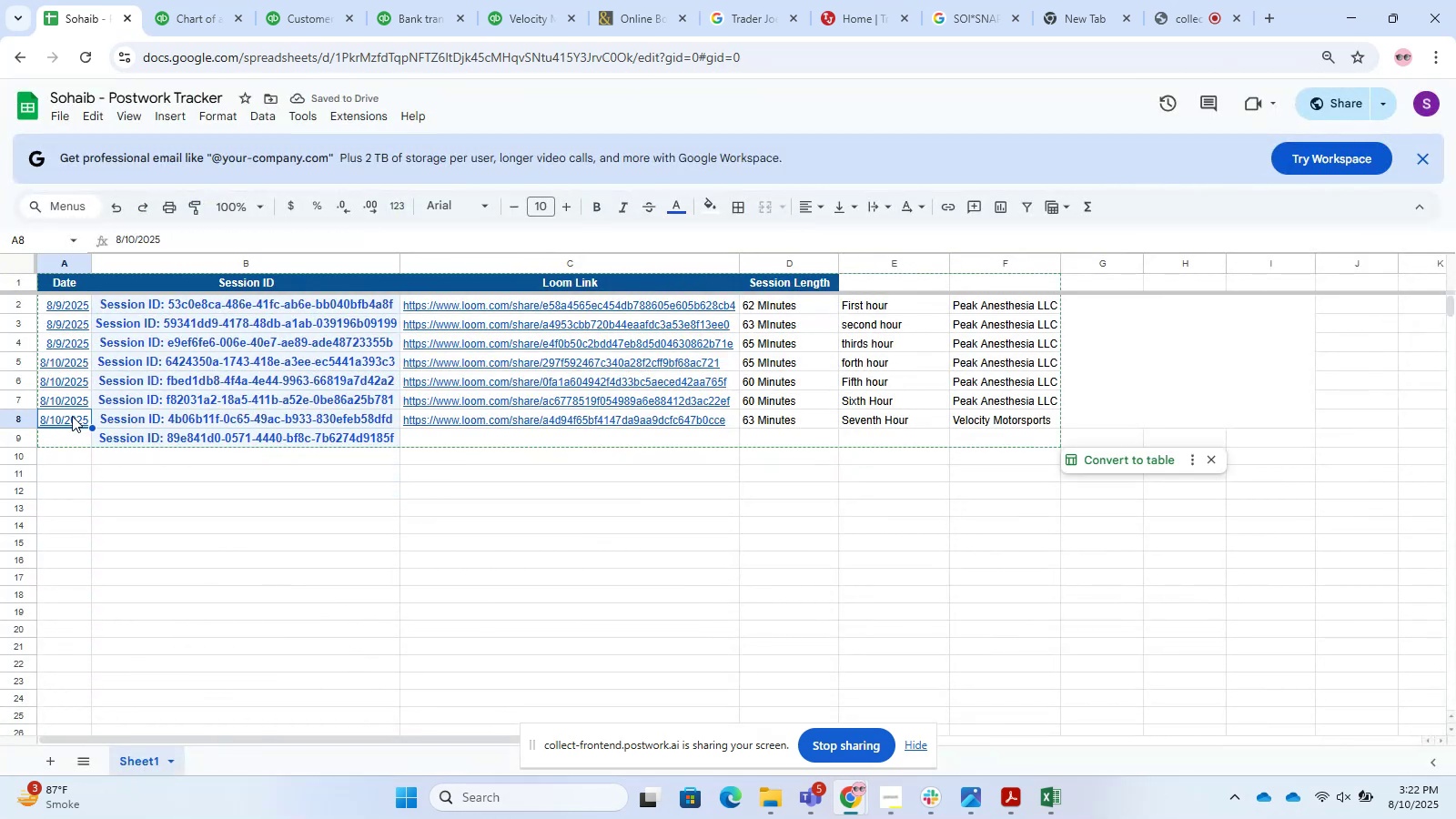 
key(Control+C)
 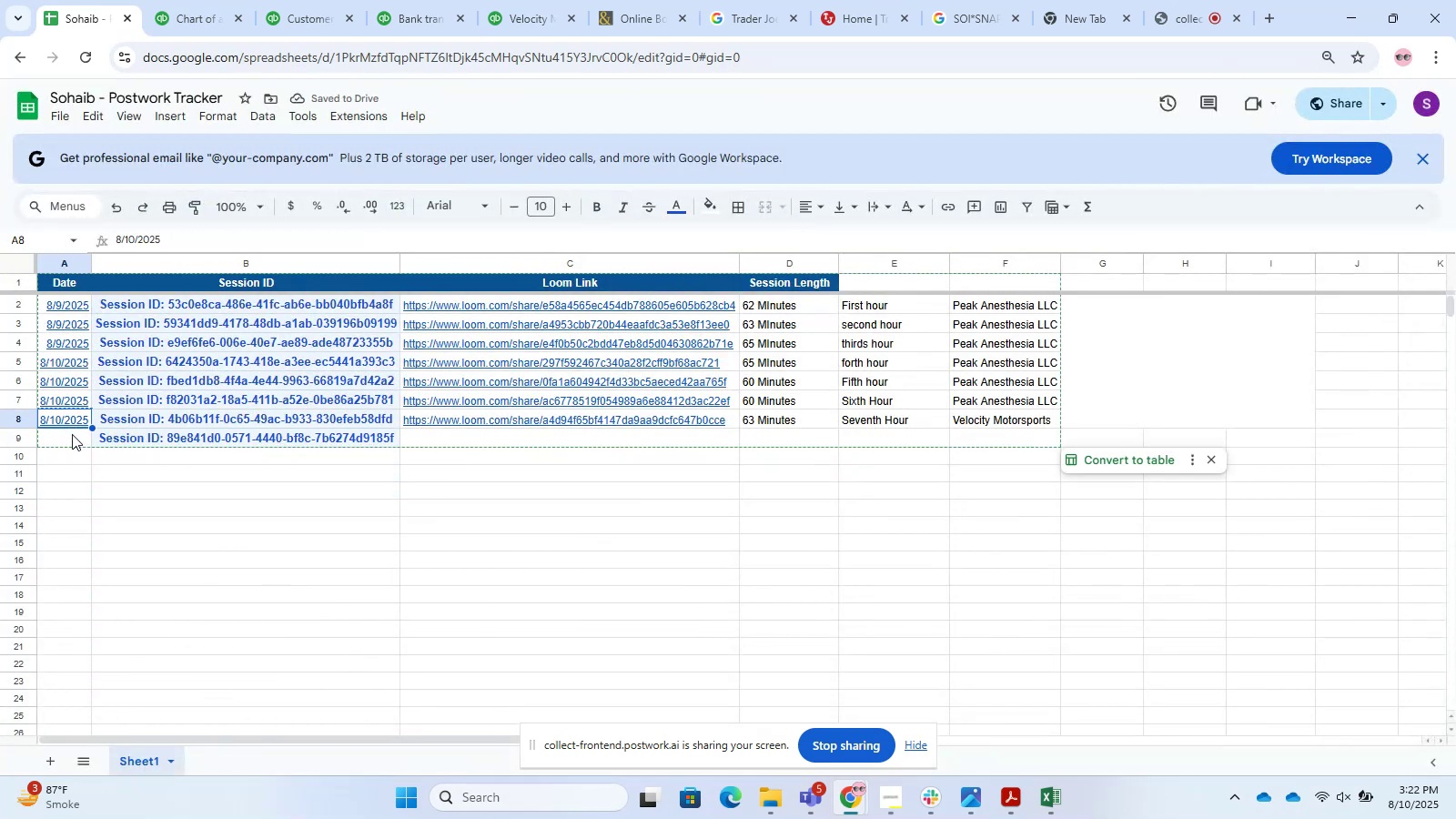 
left_click([72, 434])
 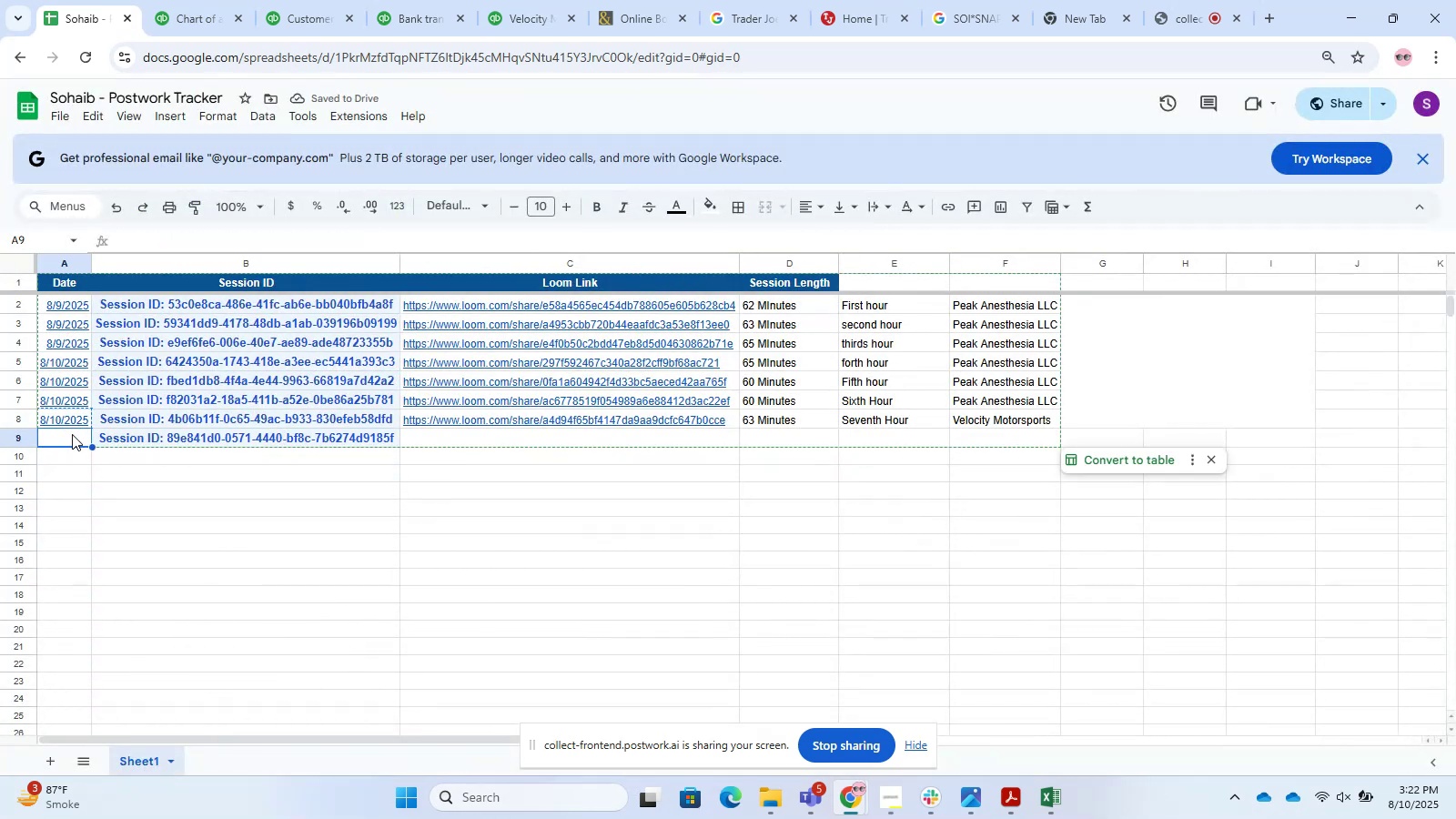 
key(Control+V)
 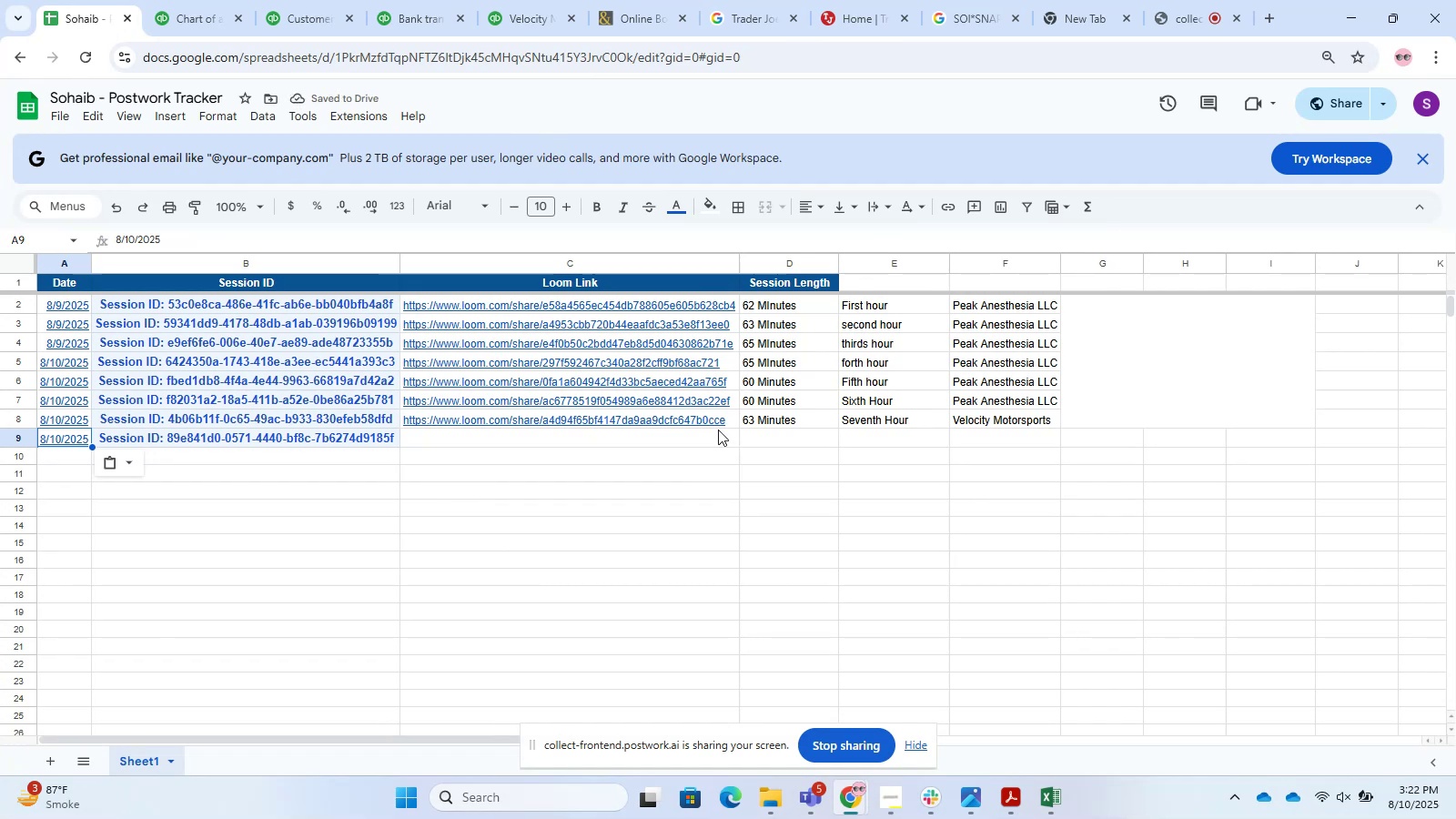 
wait(6.18)
 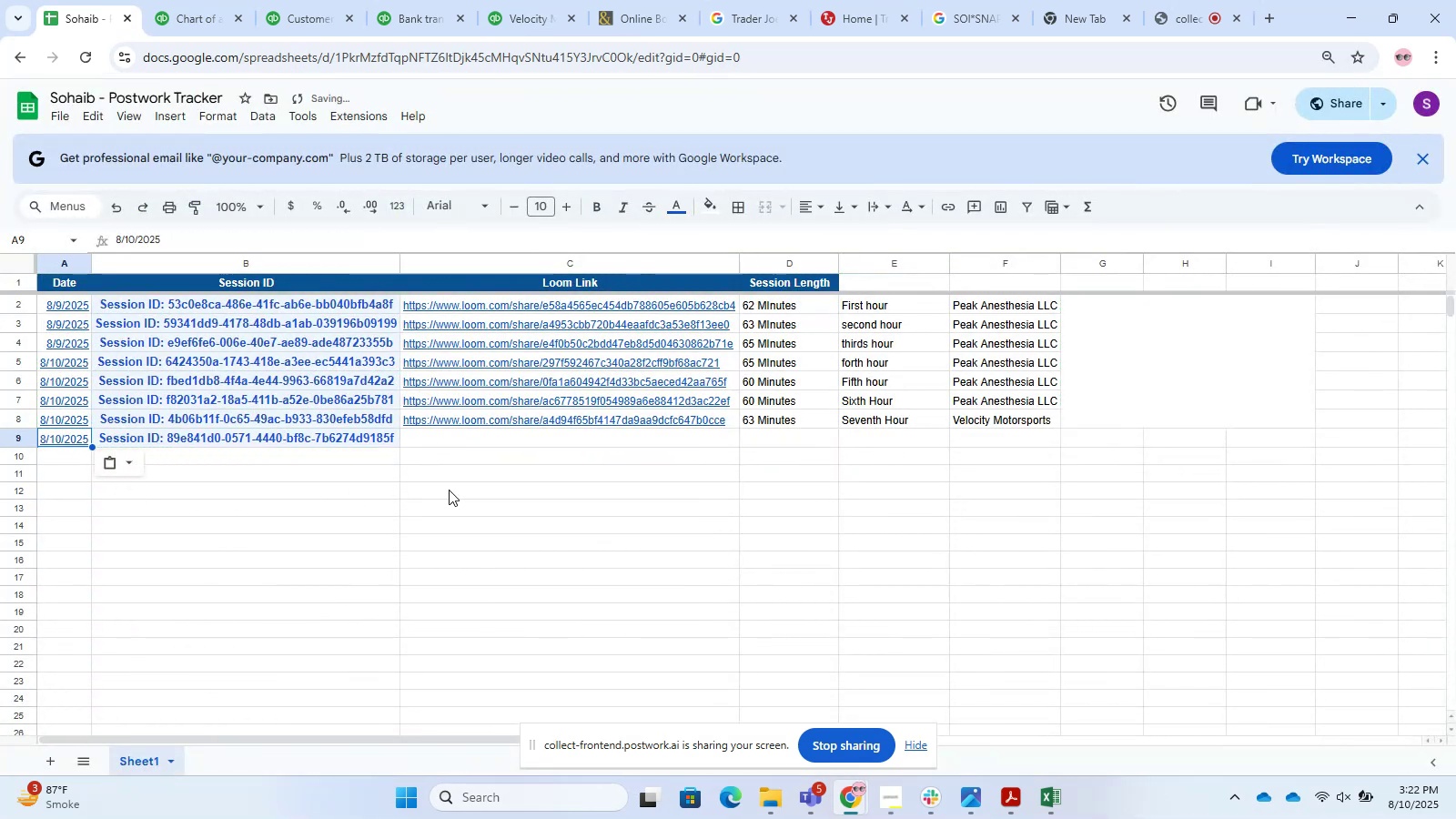 
left_click([1027, 428])
 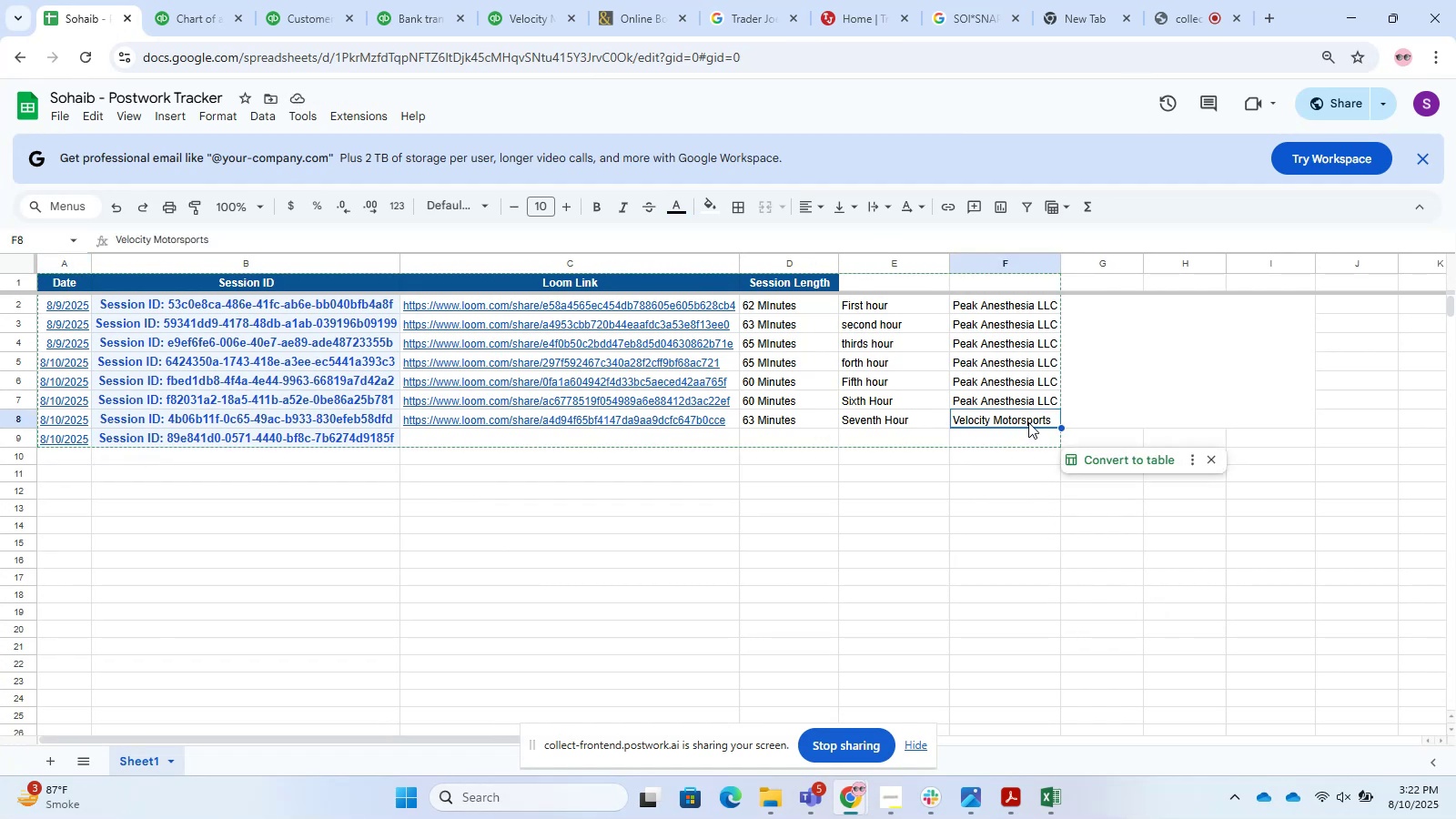 
left_click([1028, 422])
 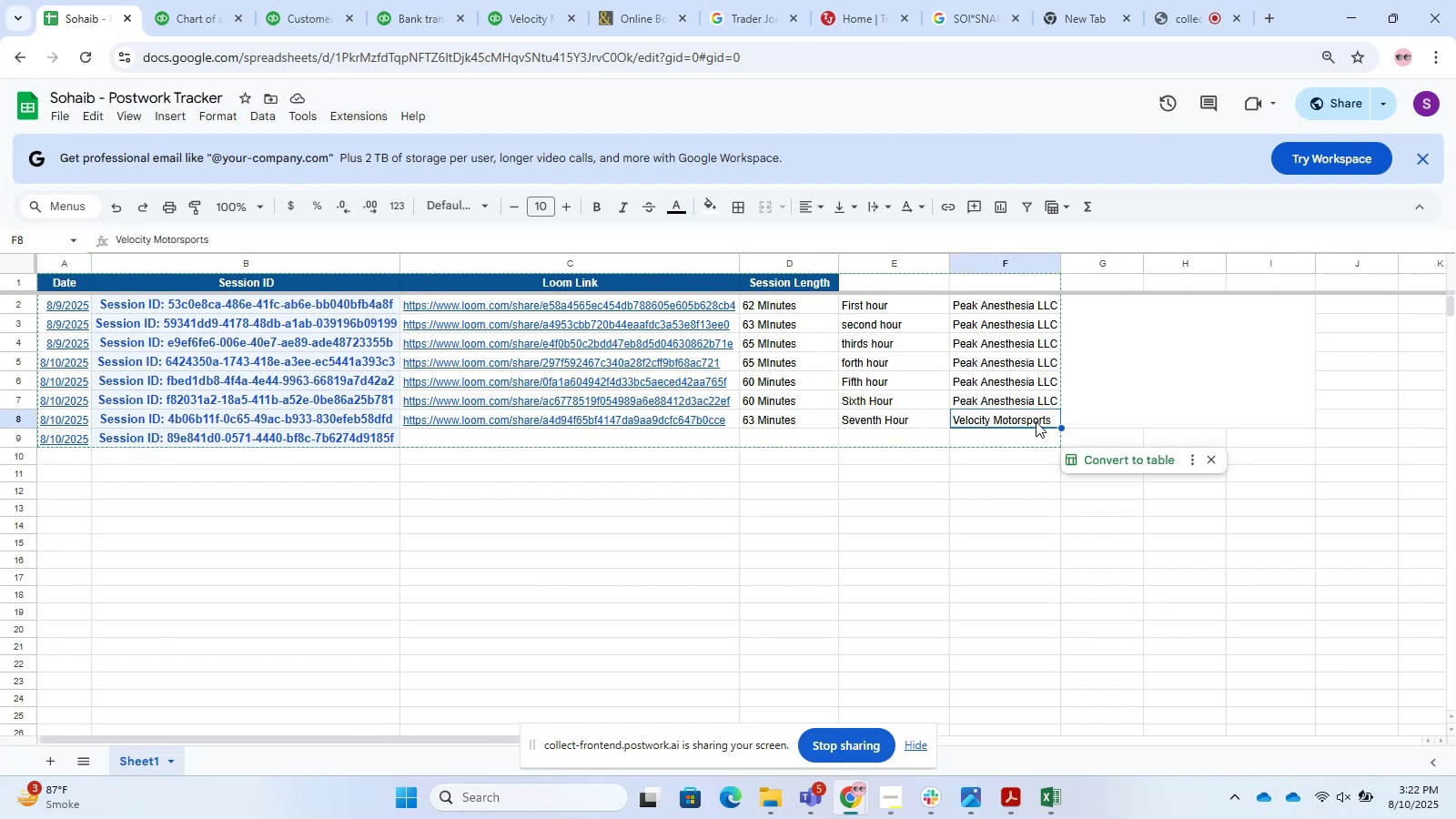 
key(Control+C)
 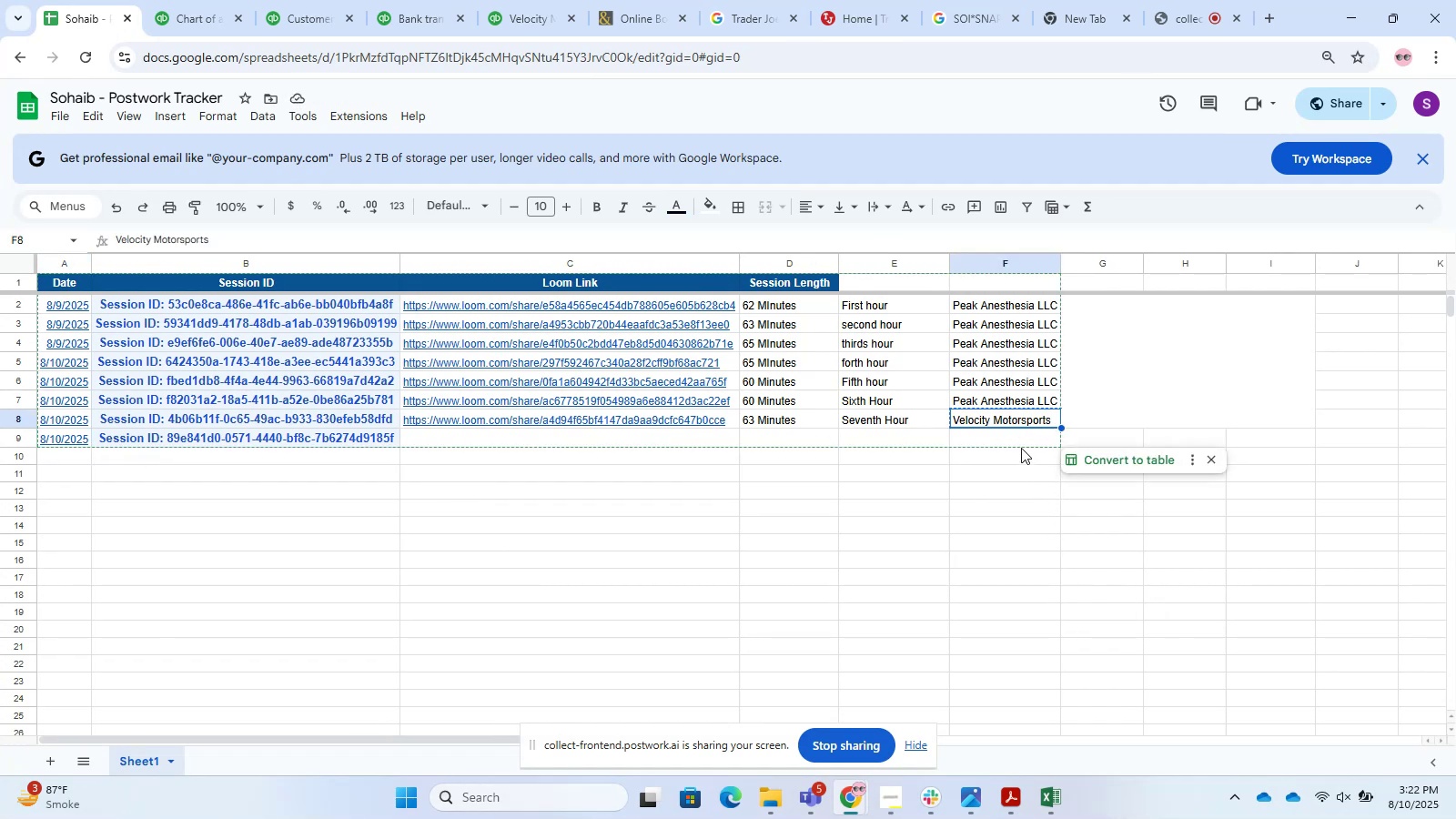 
left_click([1023, 442])
 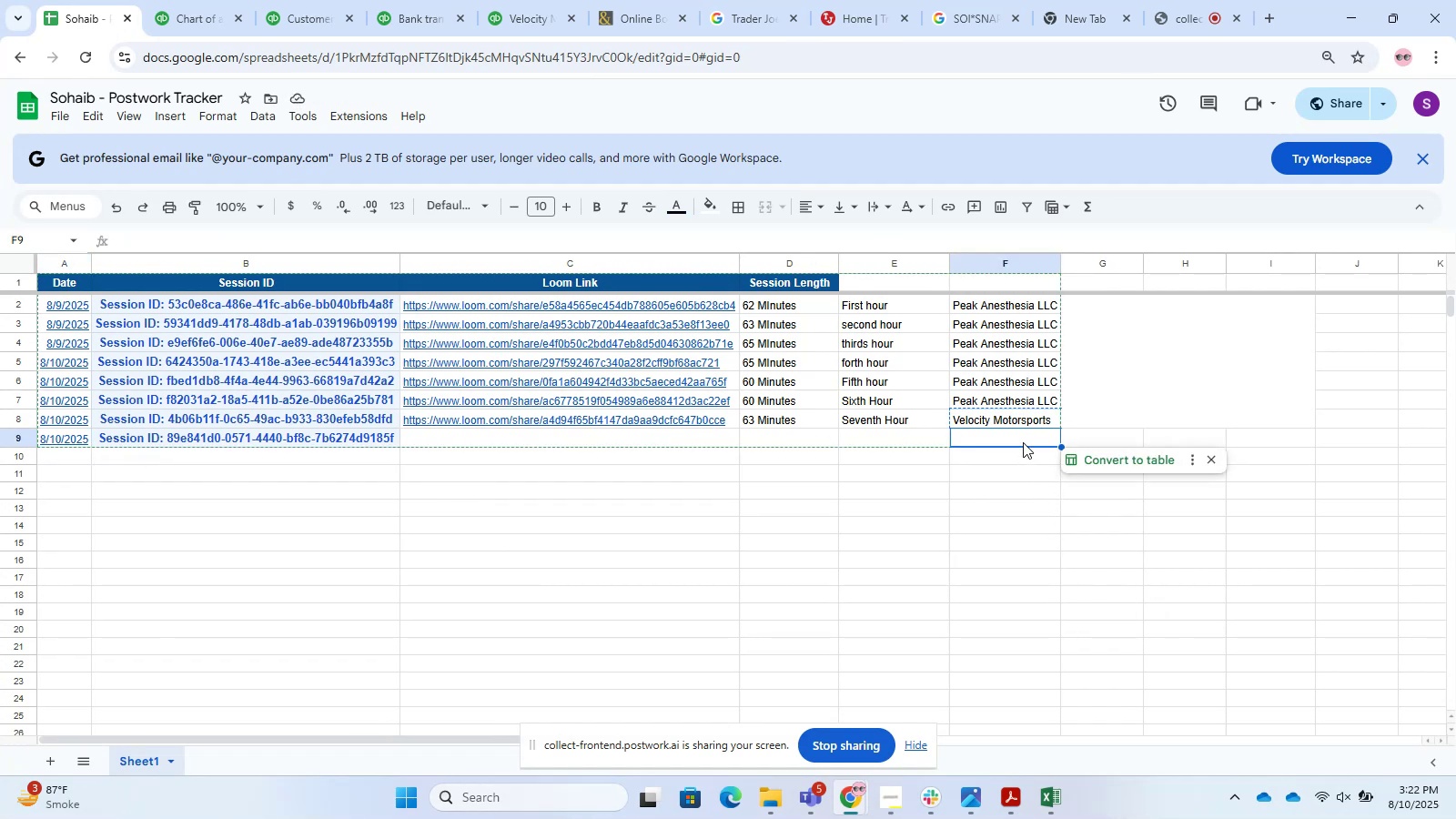 
key(Control+V)
 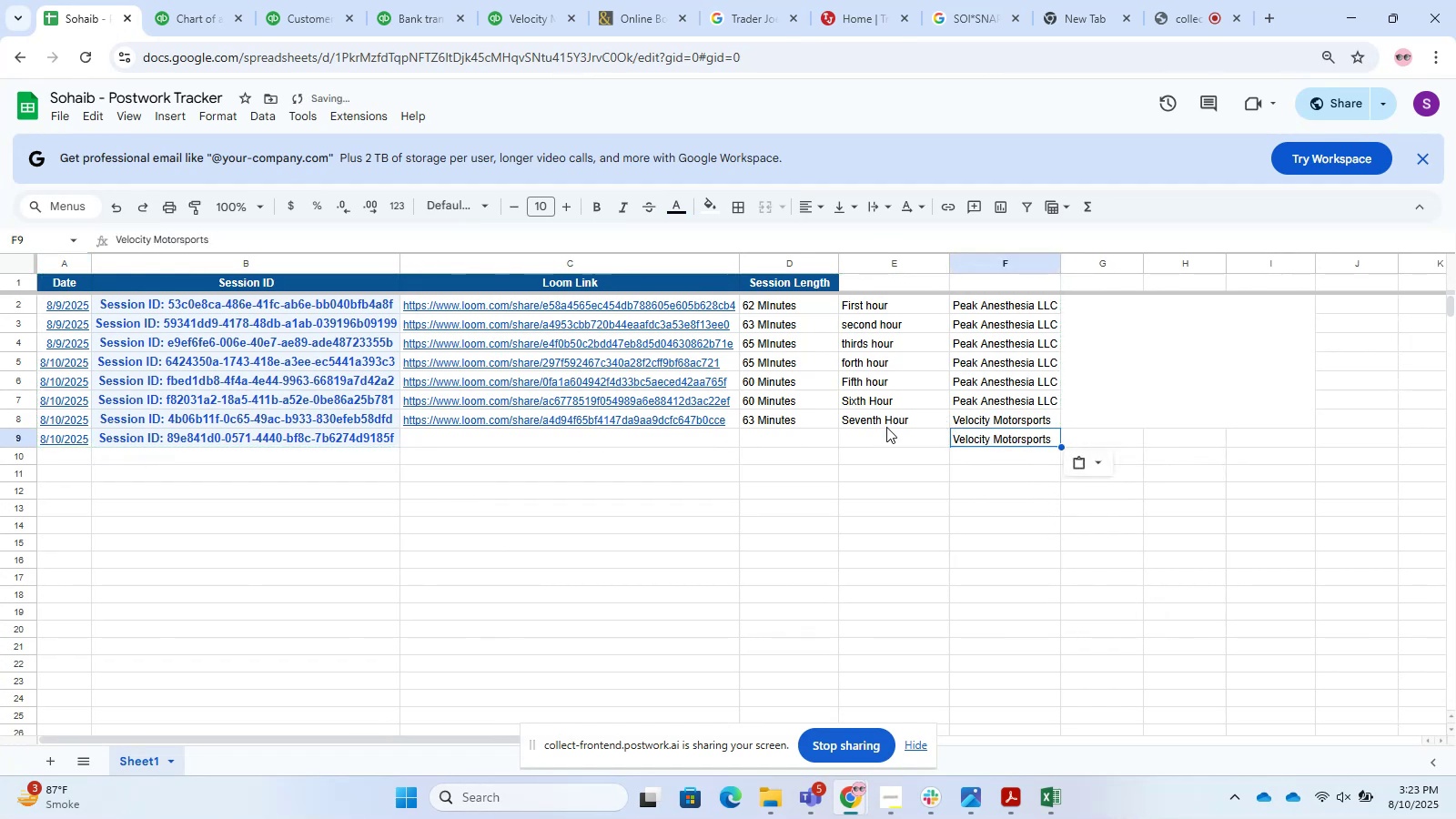 
left_click([874, 430])
 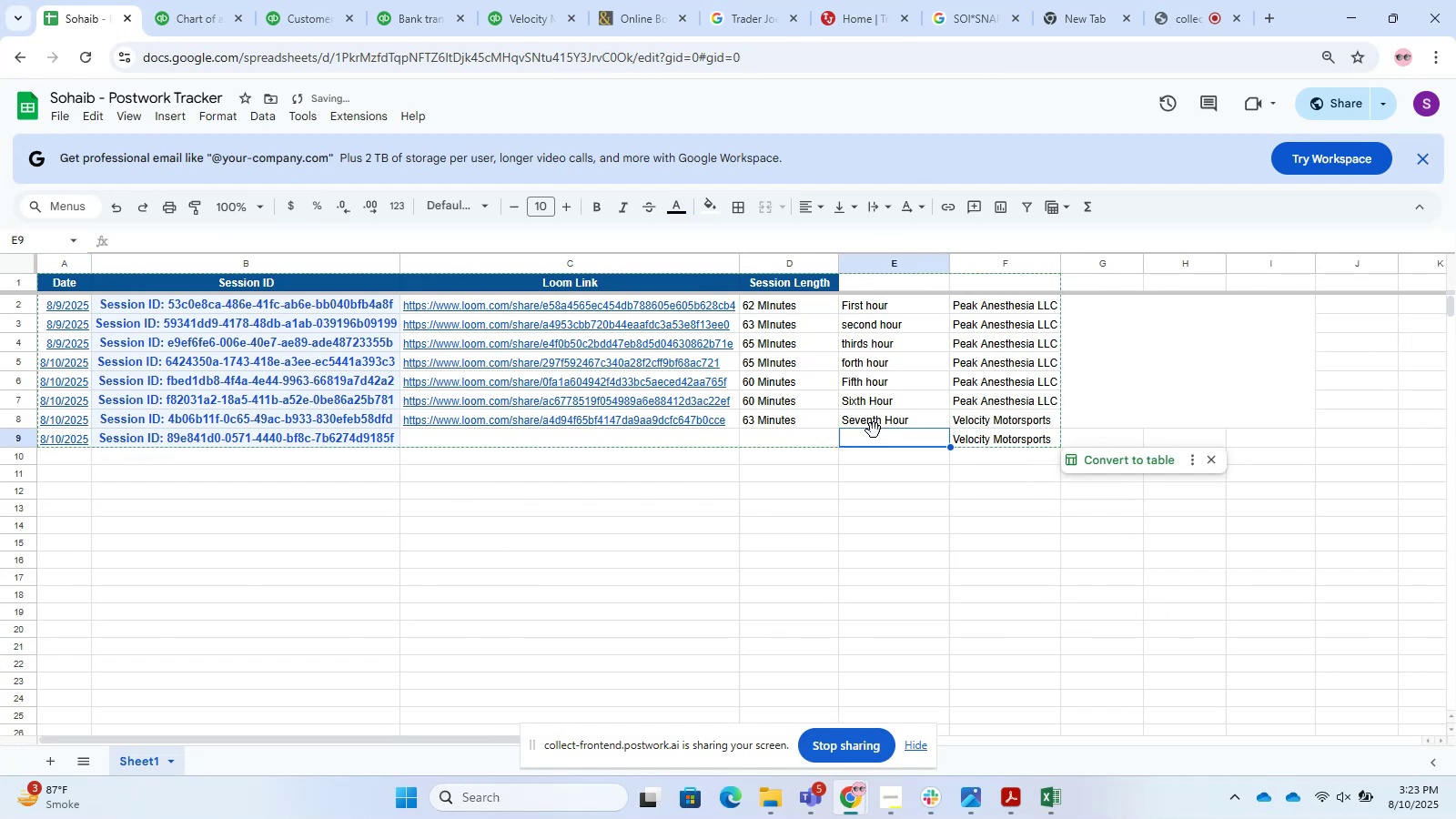 
type(Eid)
key(Backspace)
type(ght Hour)
 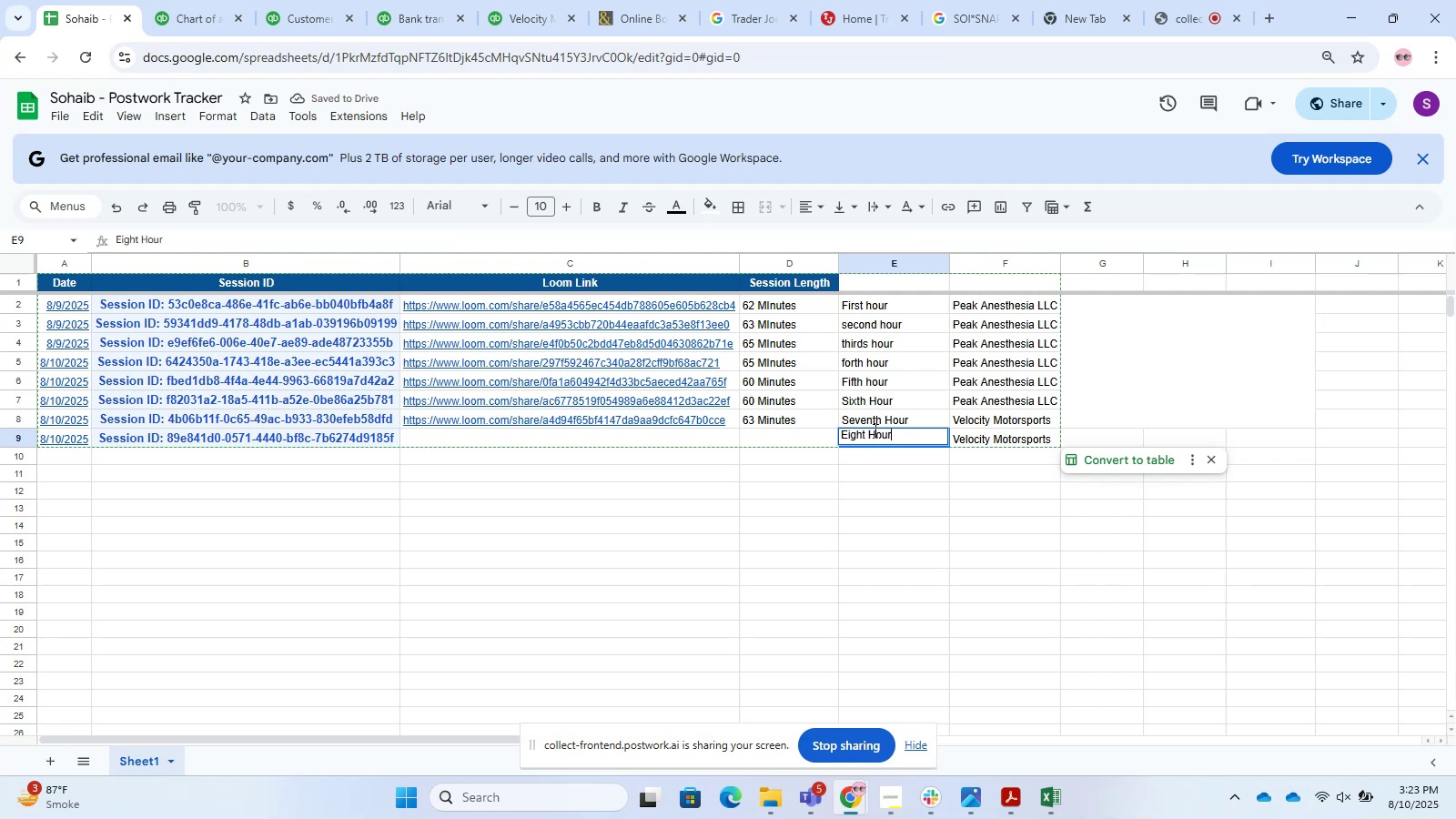 
key(Enter)
 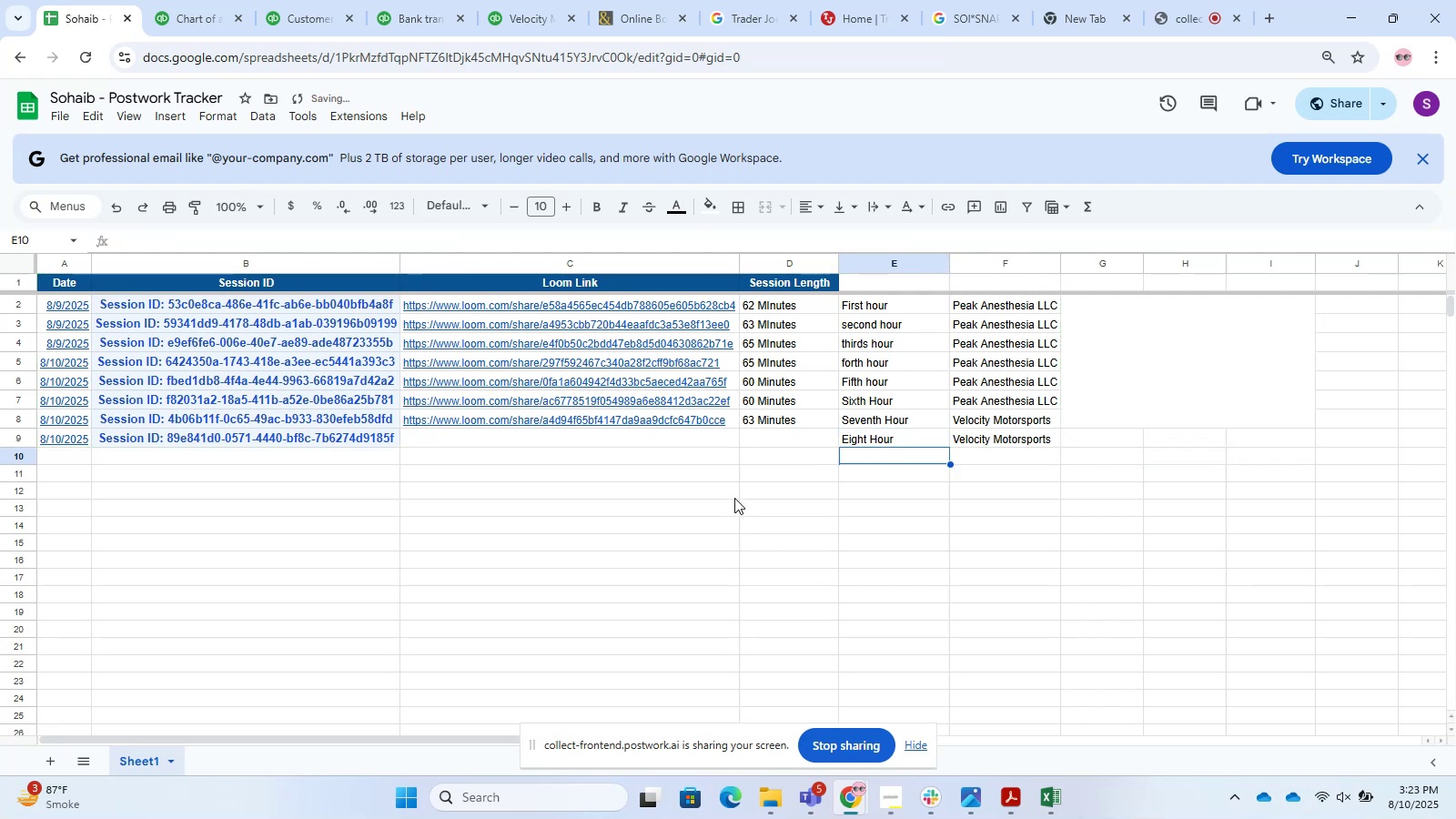 
left_click([783, 442])
 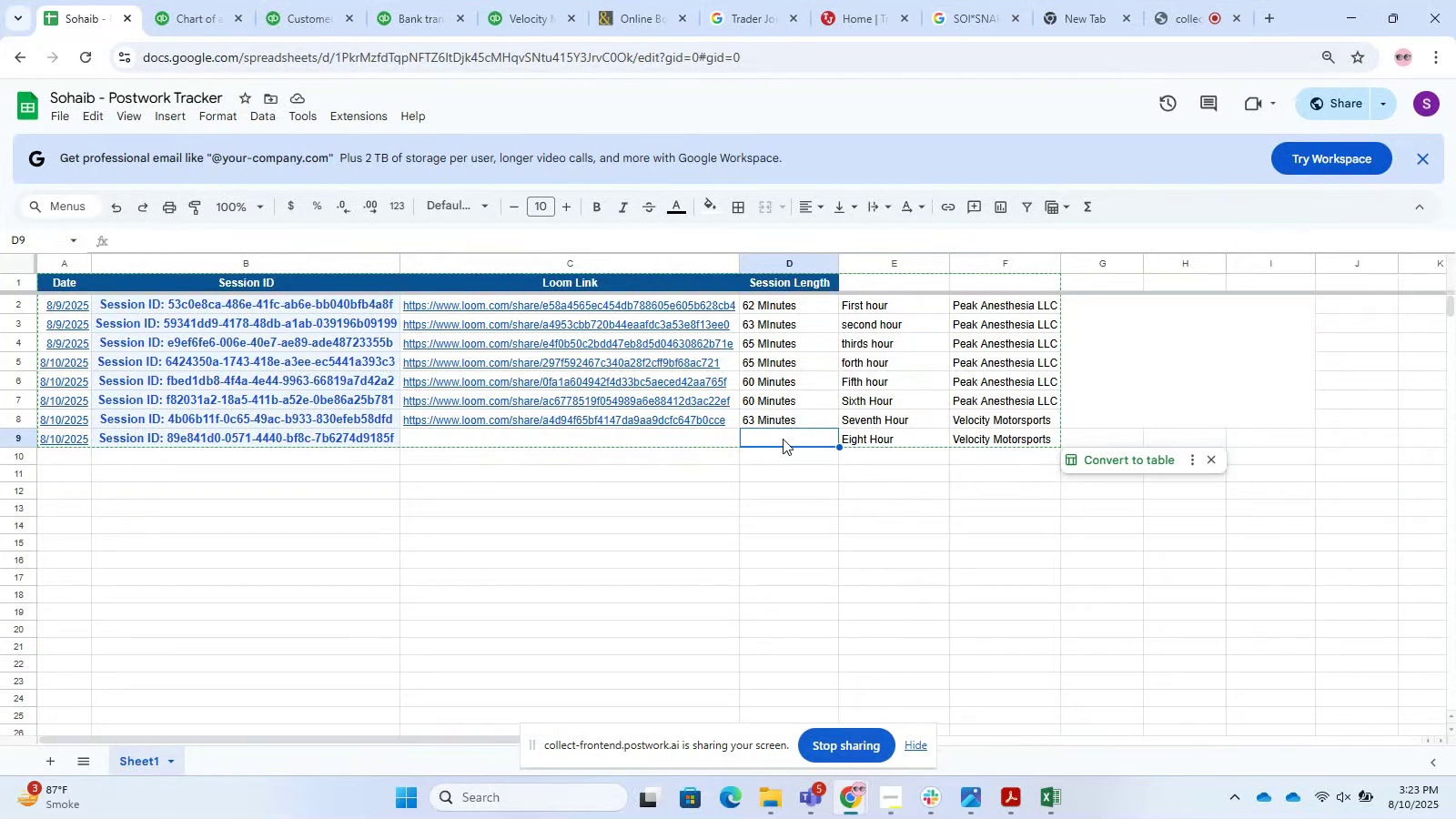 
wait(39.45)
 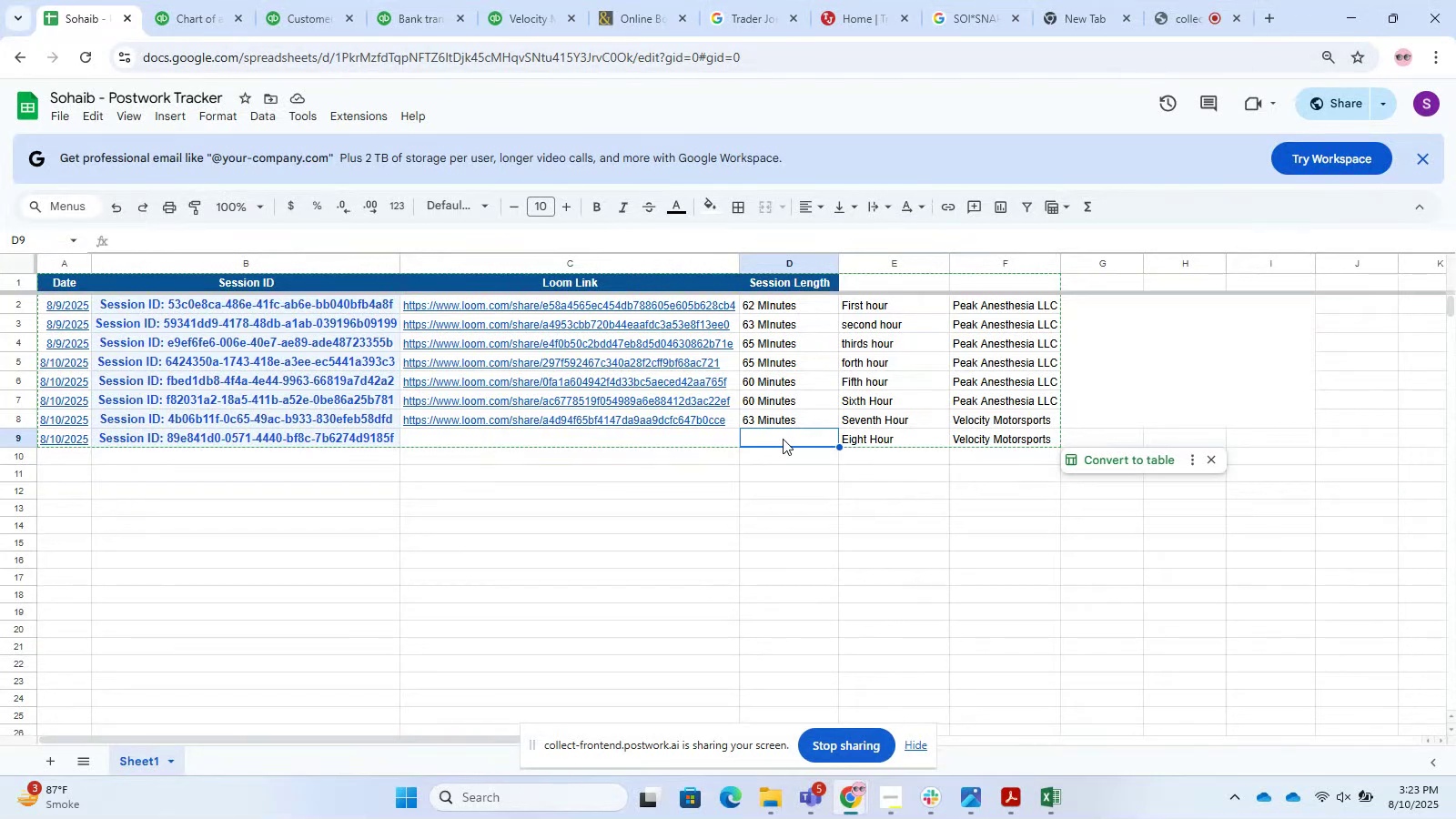 
left_click([1339, 780])
 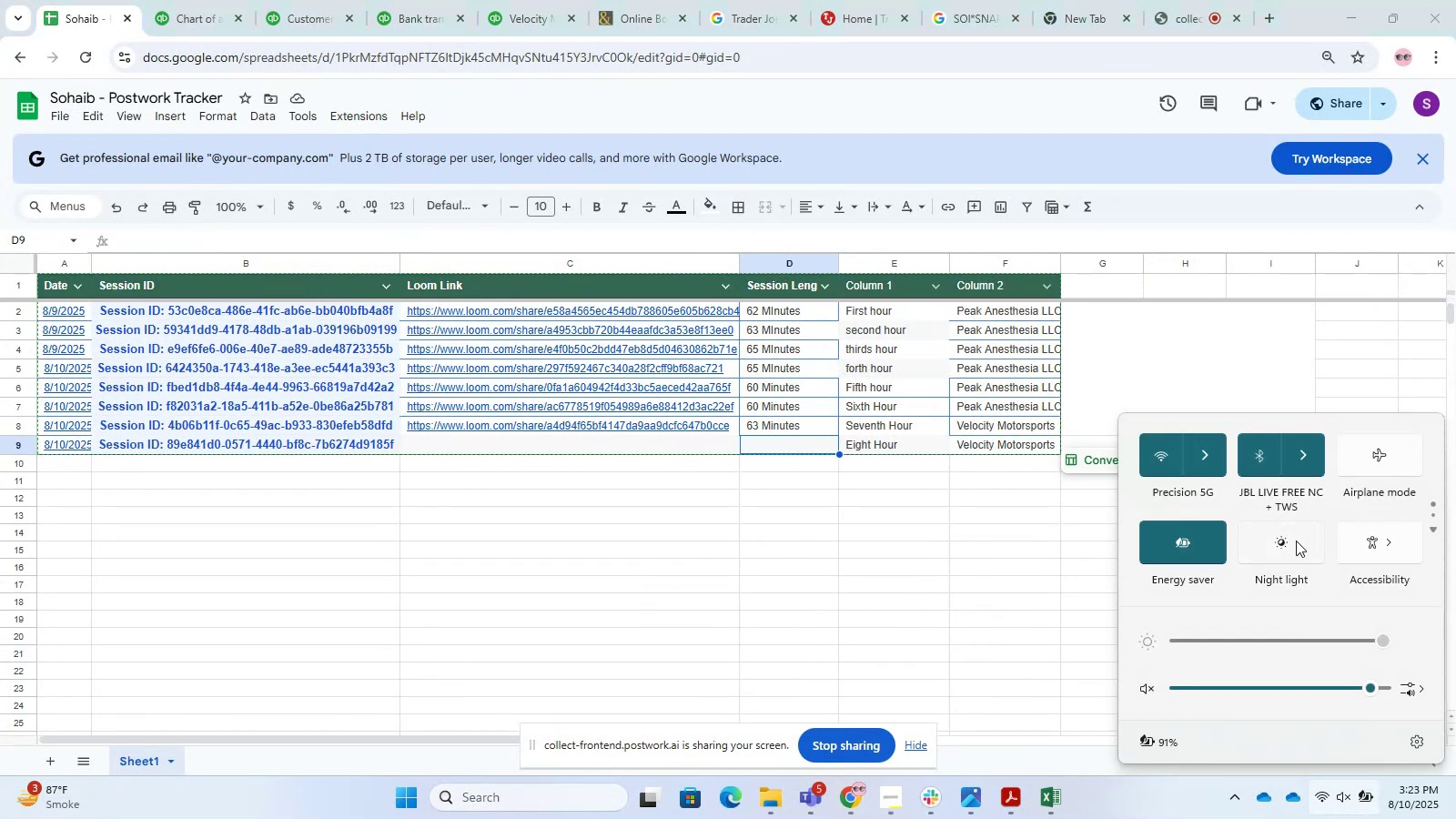 
left_click([1302, 463])
 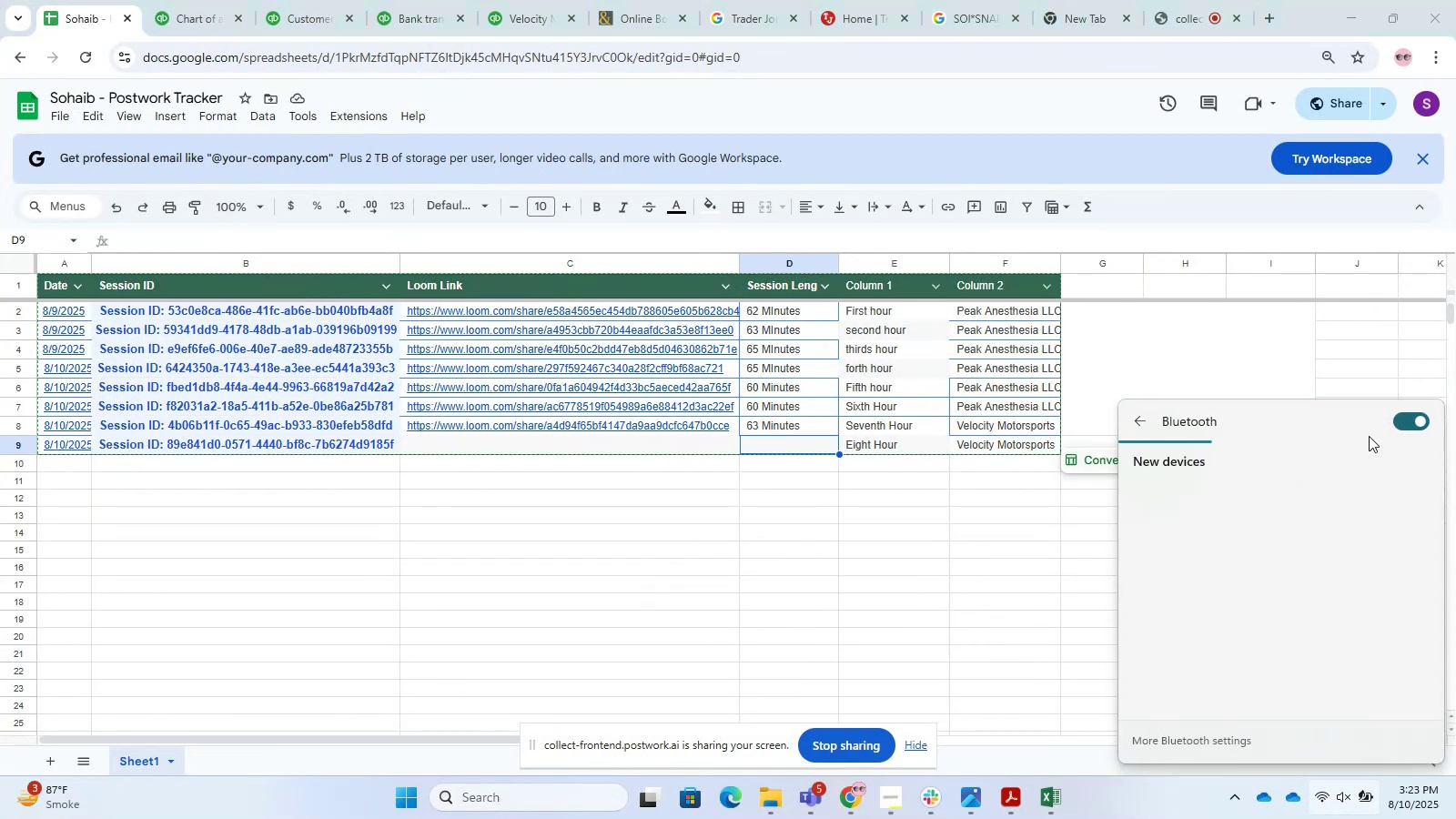 
left_click([1402, 426])
 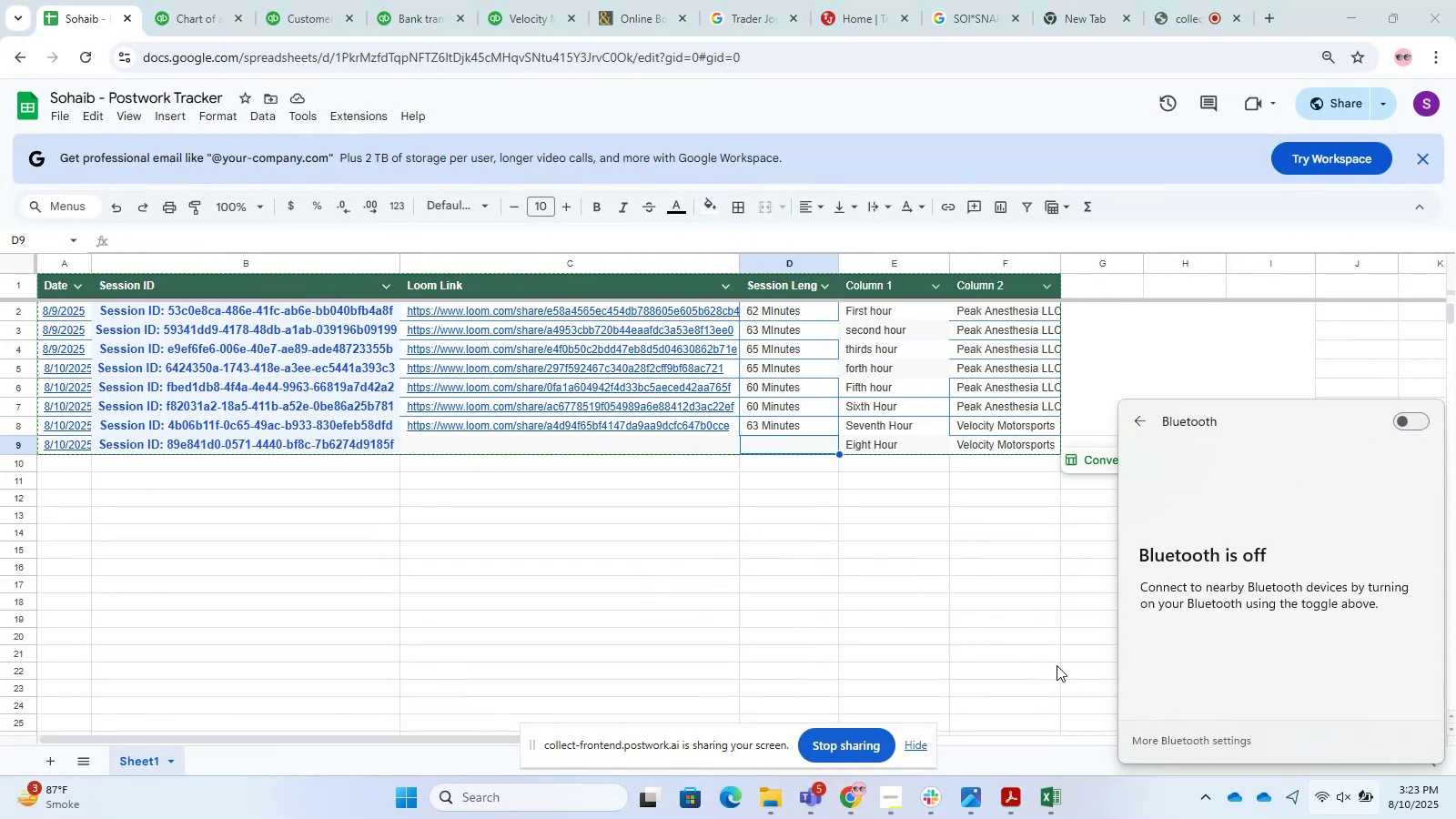 
left_click([1054, 665])
 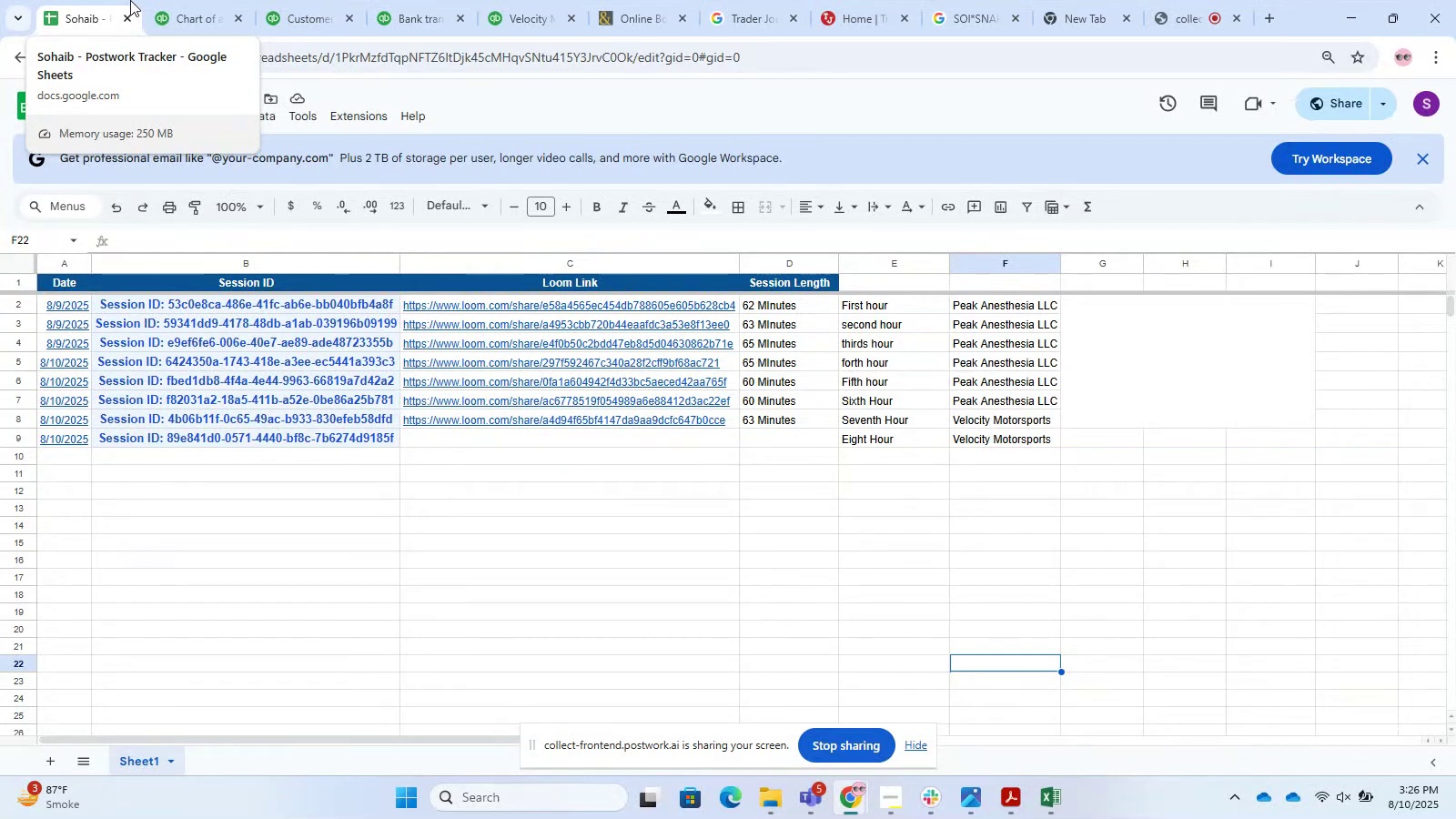 
wait(182.04)
 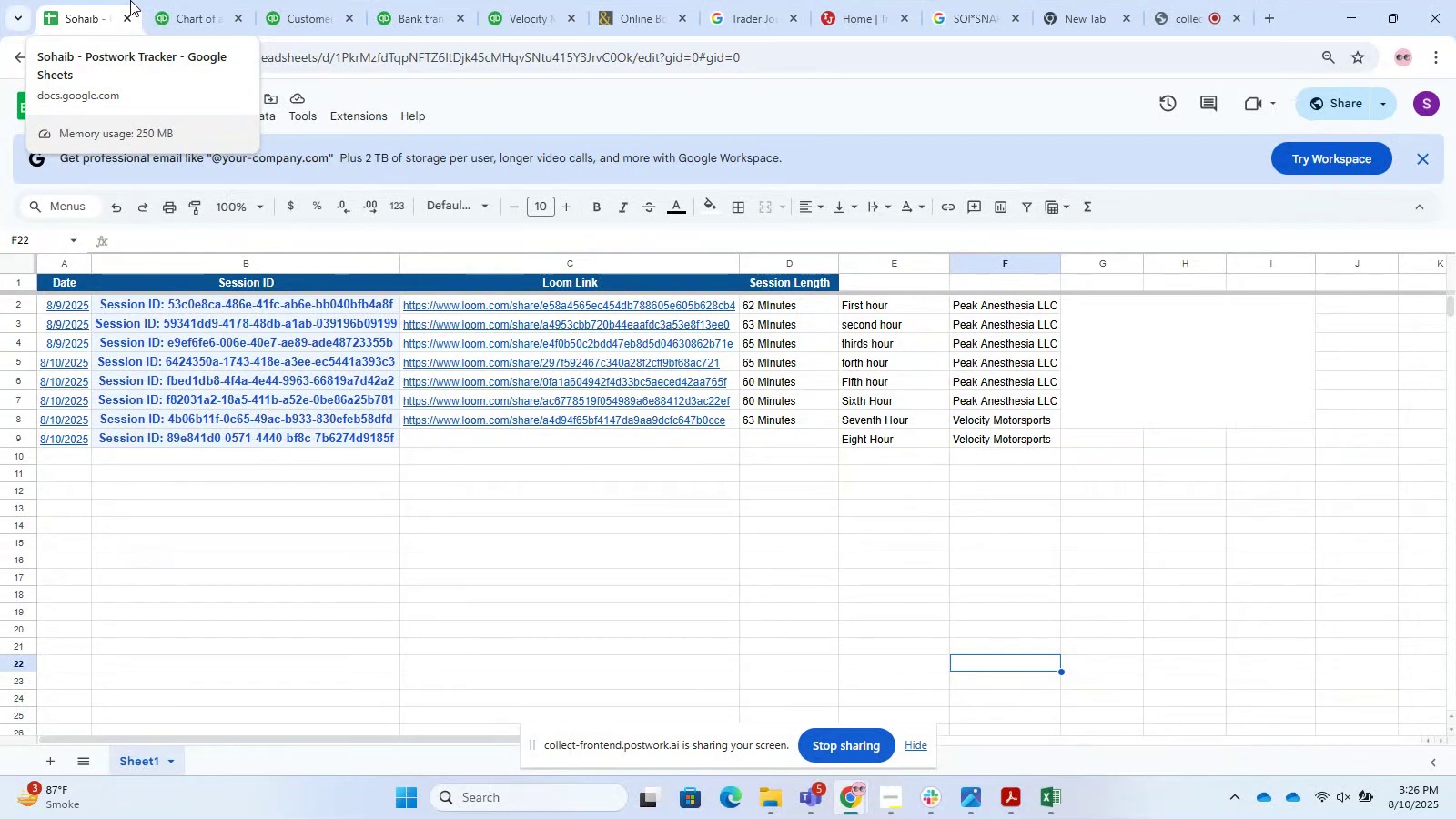 
mouse_move([250, -35])
 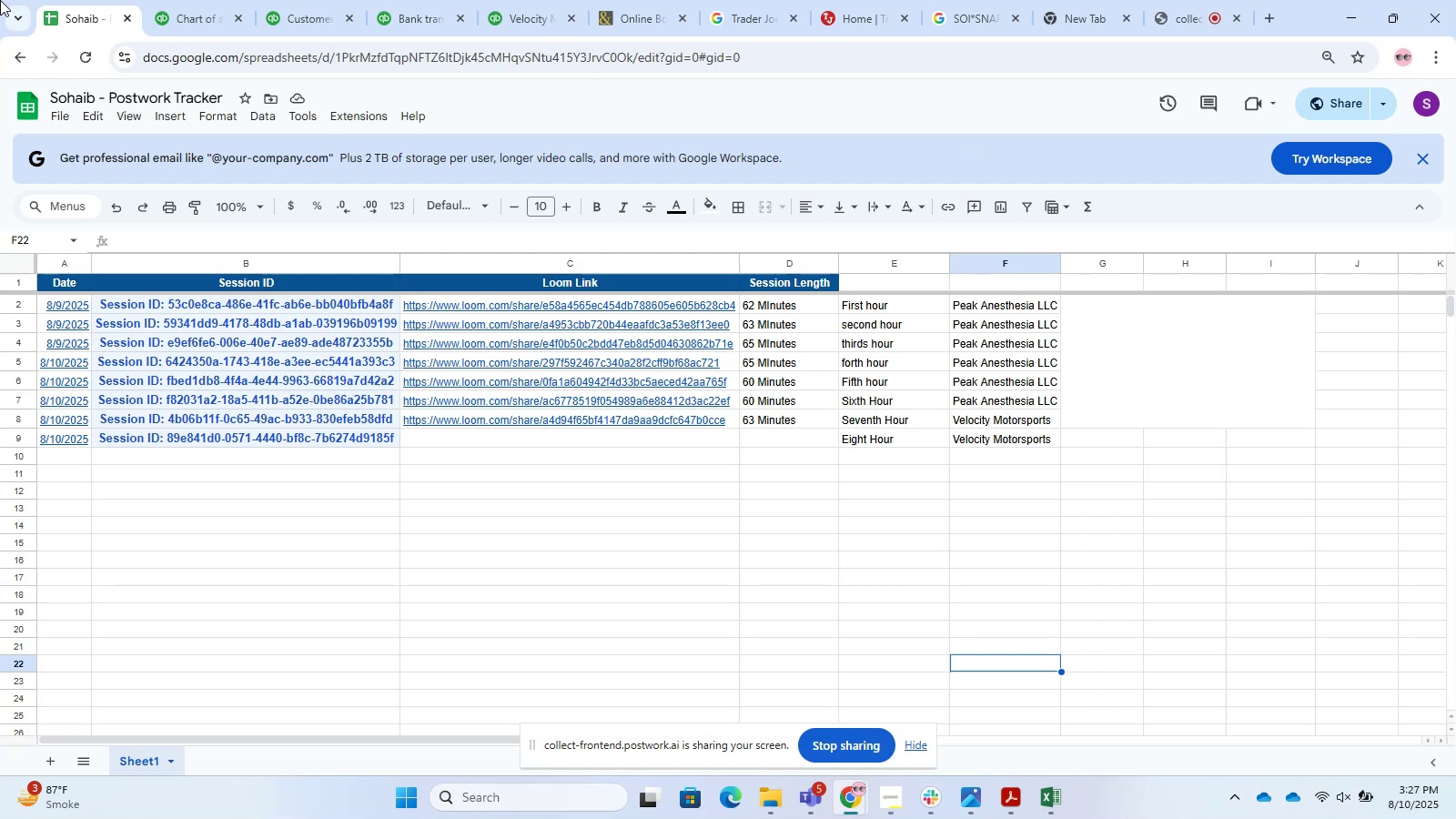 
wait(12.54)
 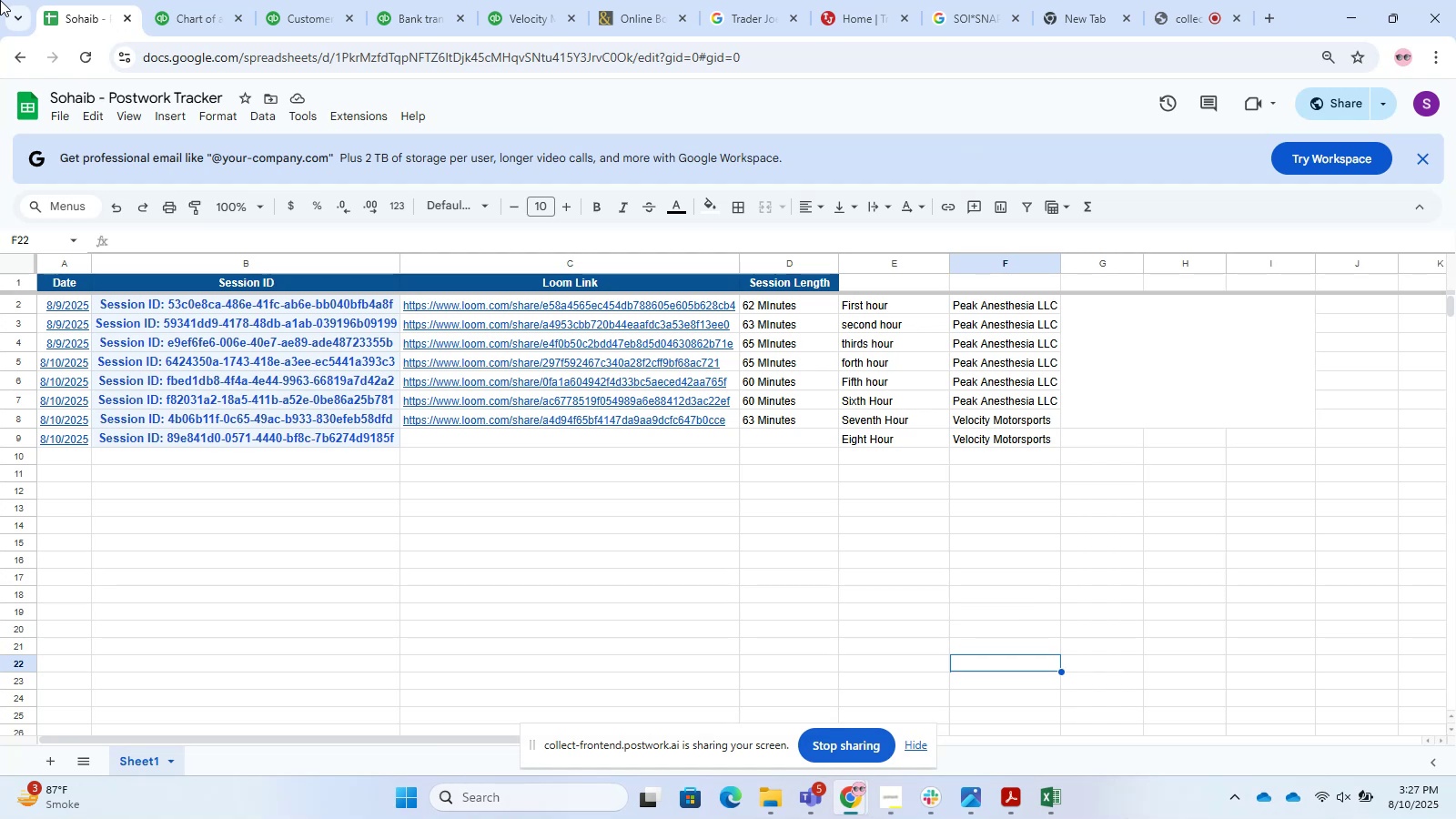 
left_click_drag(start_coordinate=[564, 325], to_coordinate=[557, 349])
 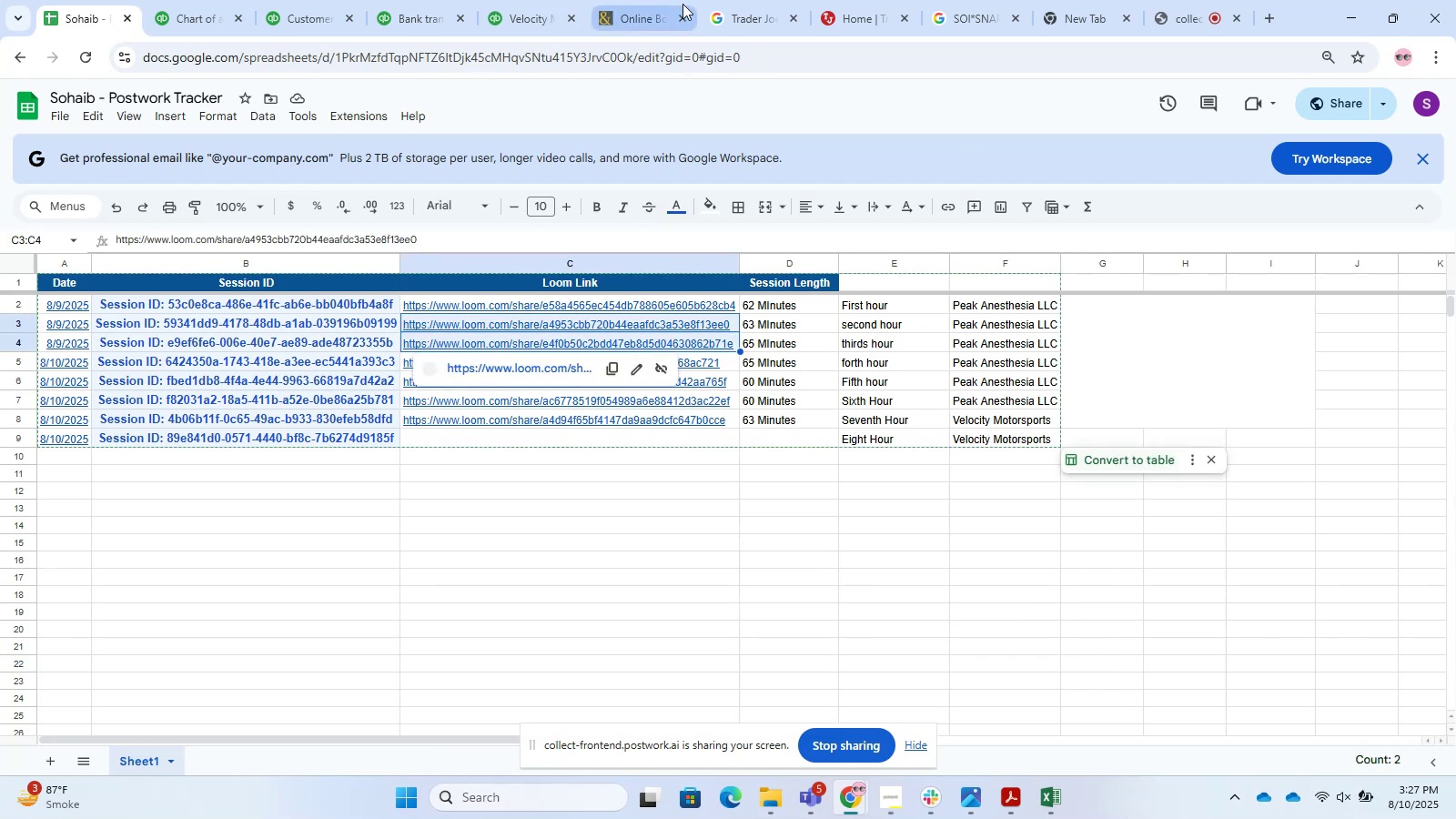 
left_click_drag(start_coordinate=[593, 0], to_coordinate=[596, 5])
 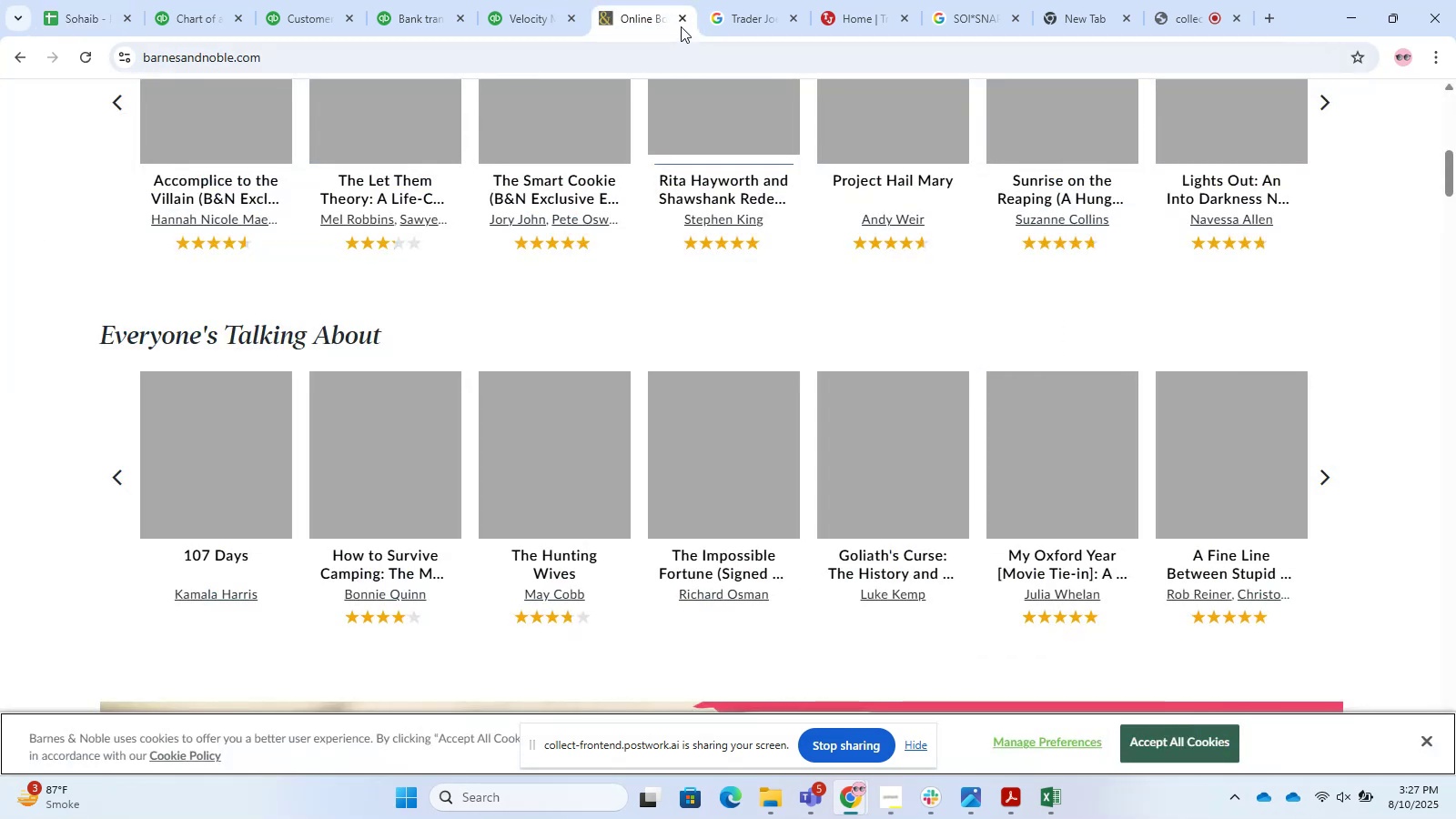 
double_click([678, 19])
 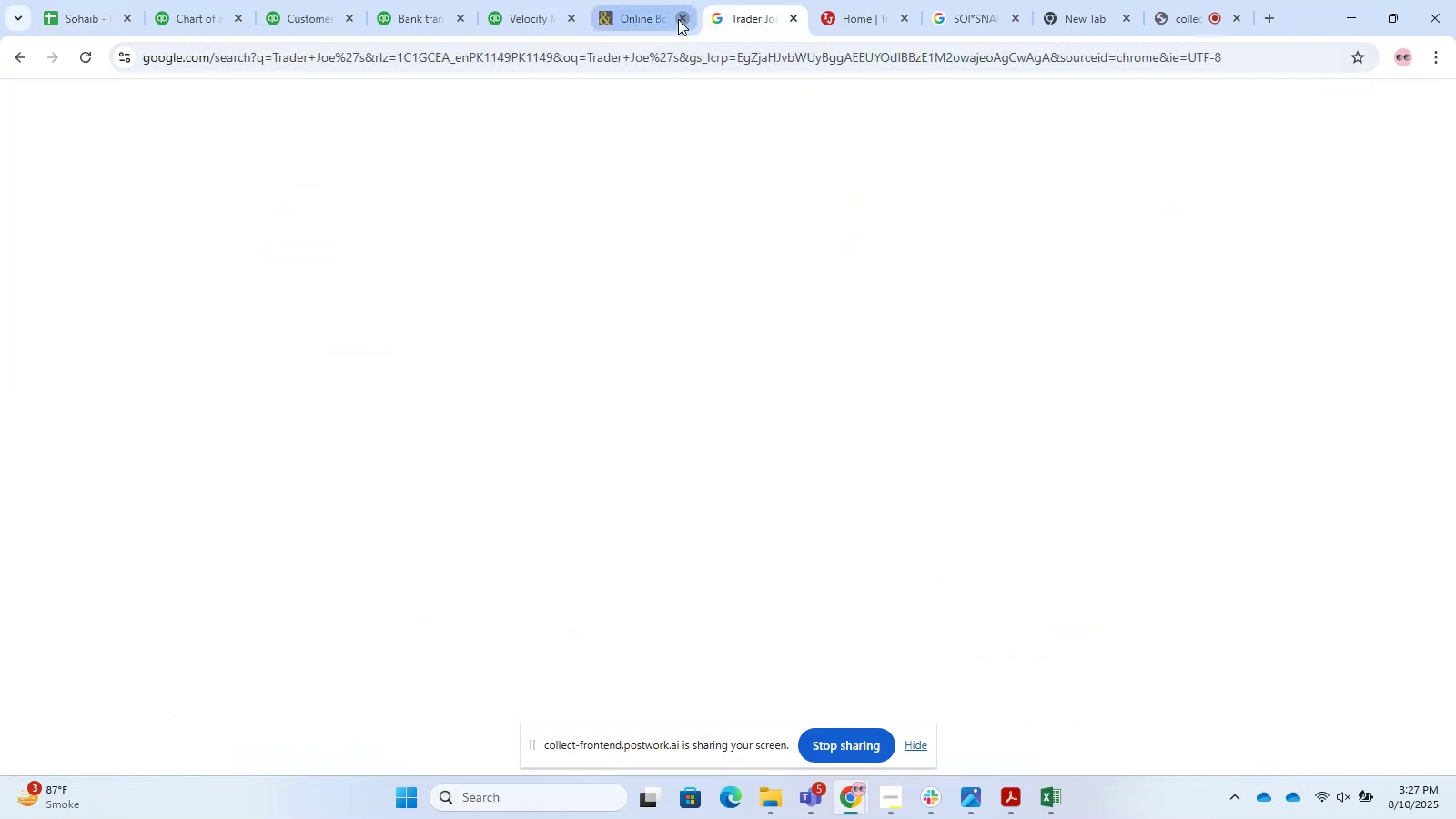 
triple_click([678, 19])
 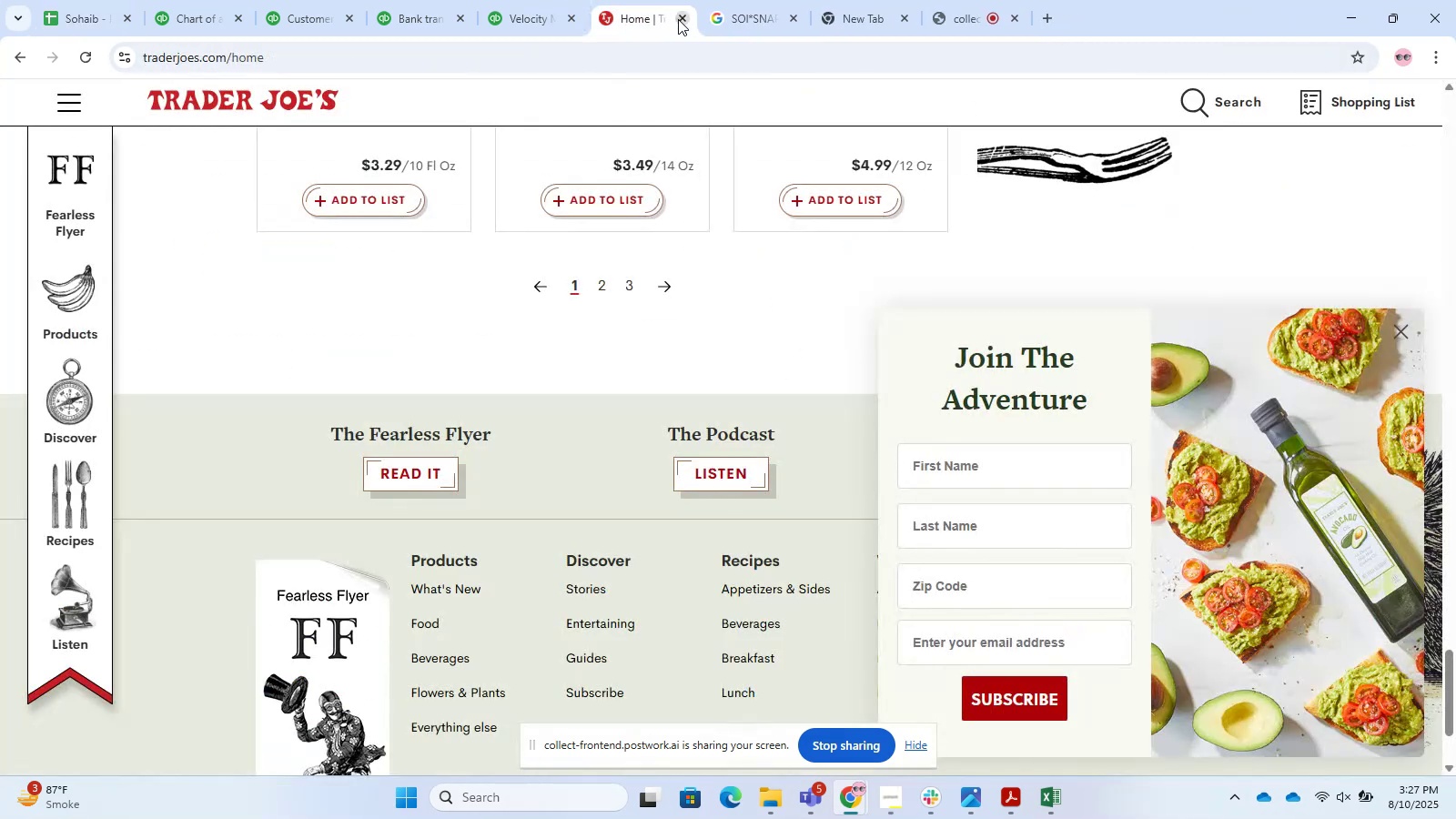 
double_click([678, 19])
 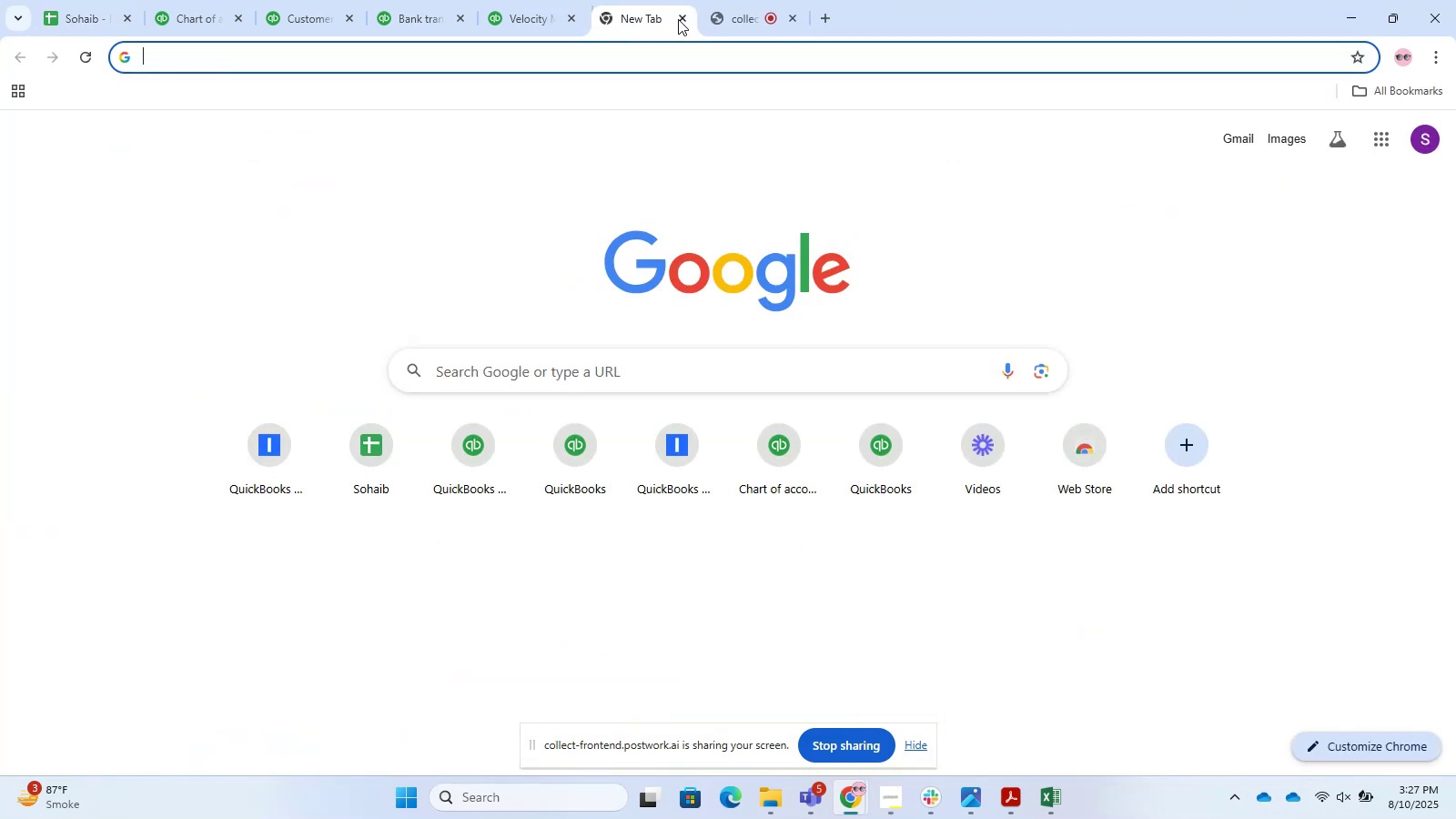 
triple_click([678, 19])
 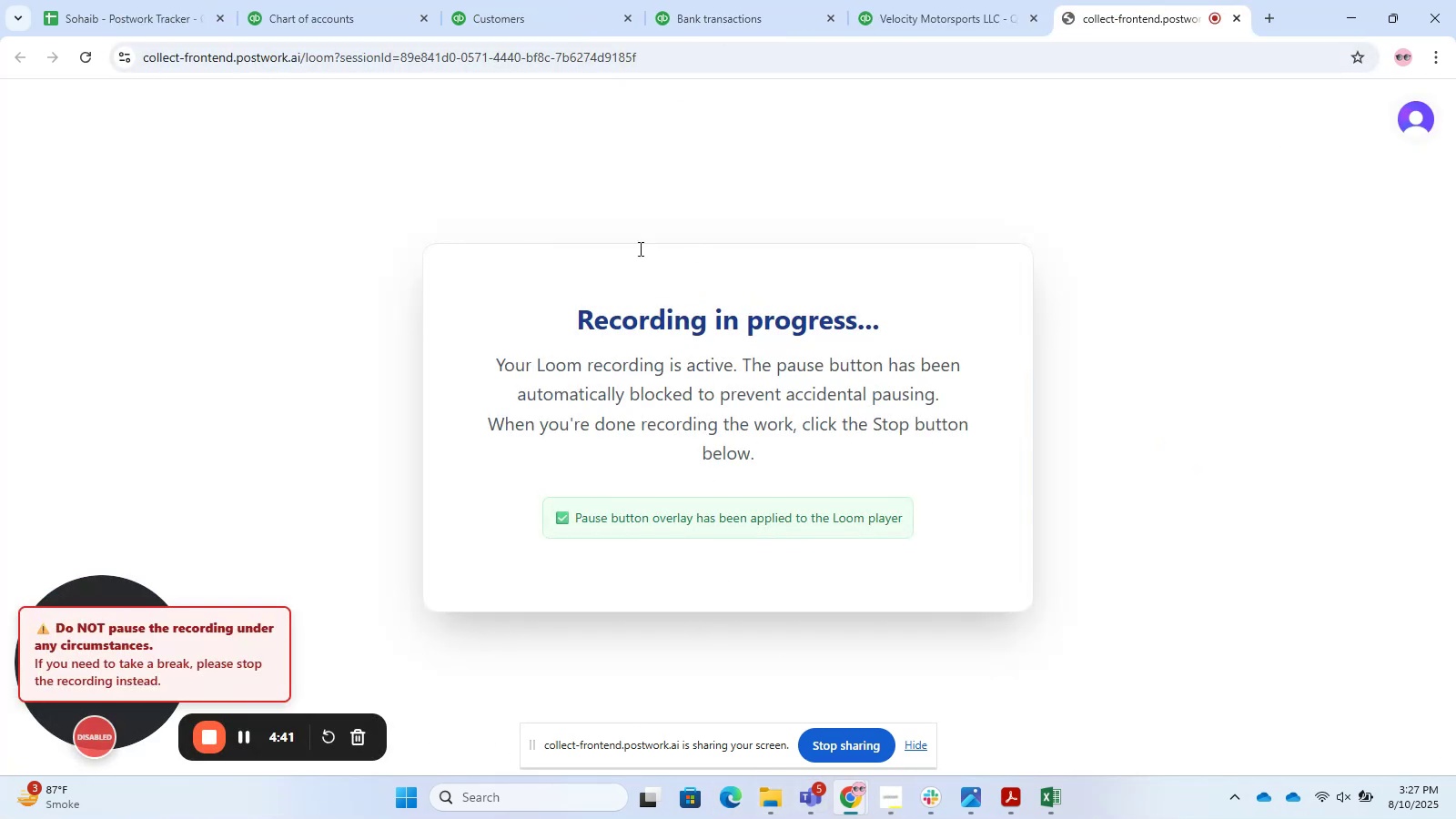 
left_click([249, 0])
 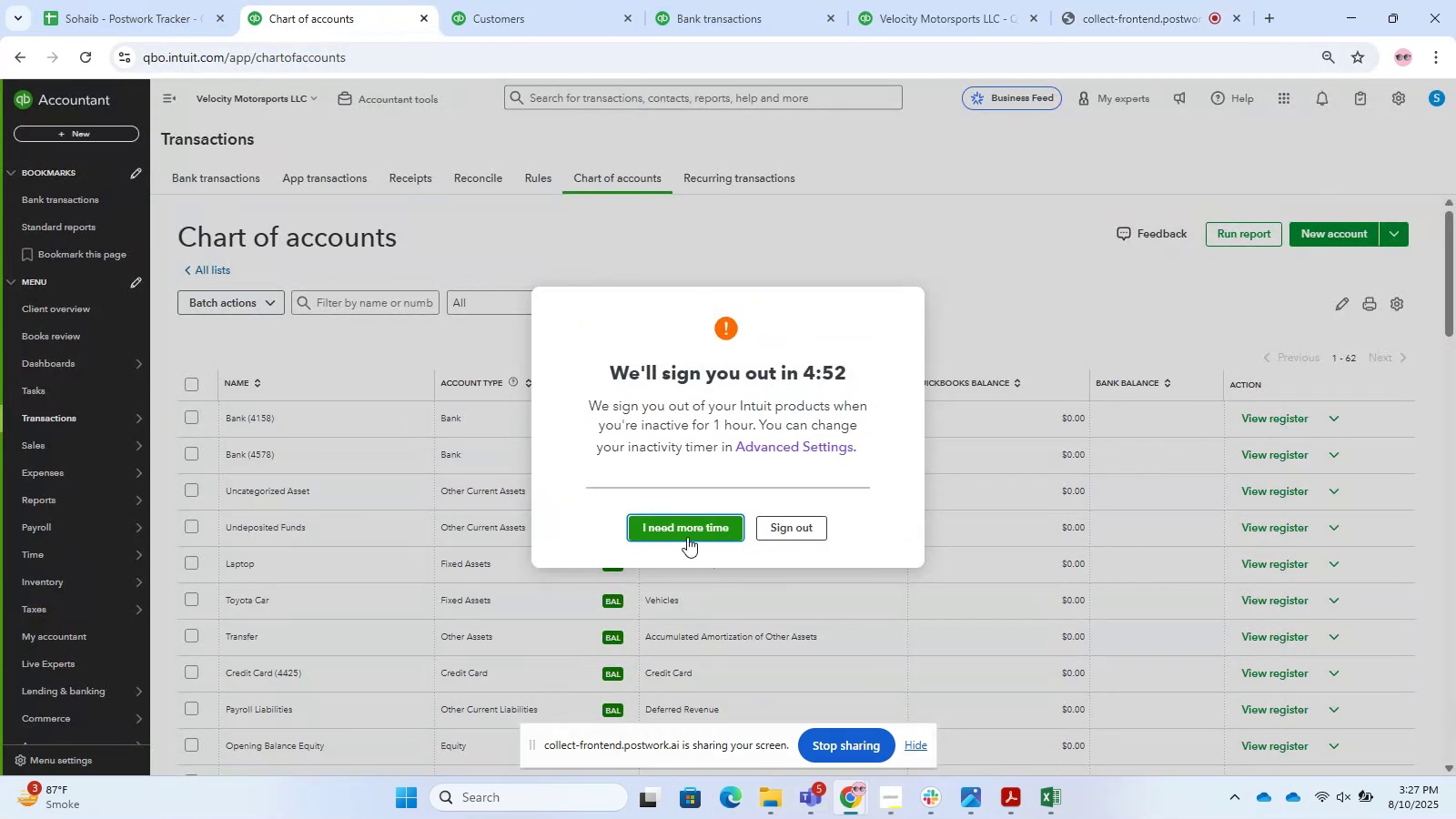 
double_click([493, 0])
 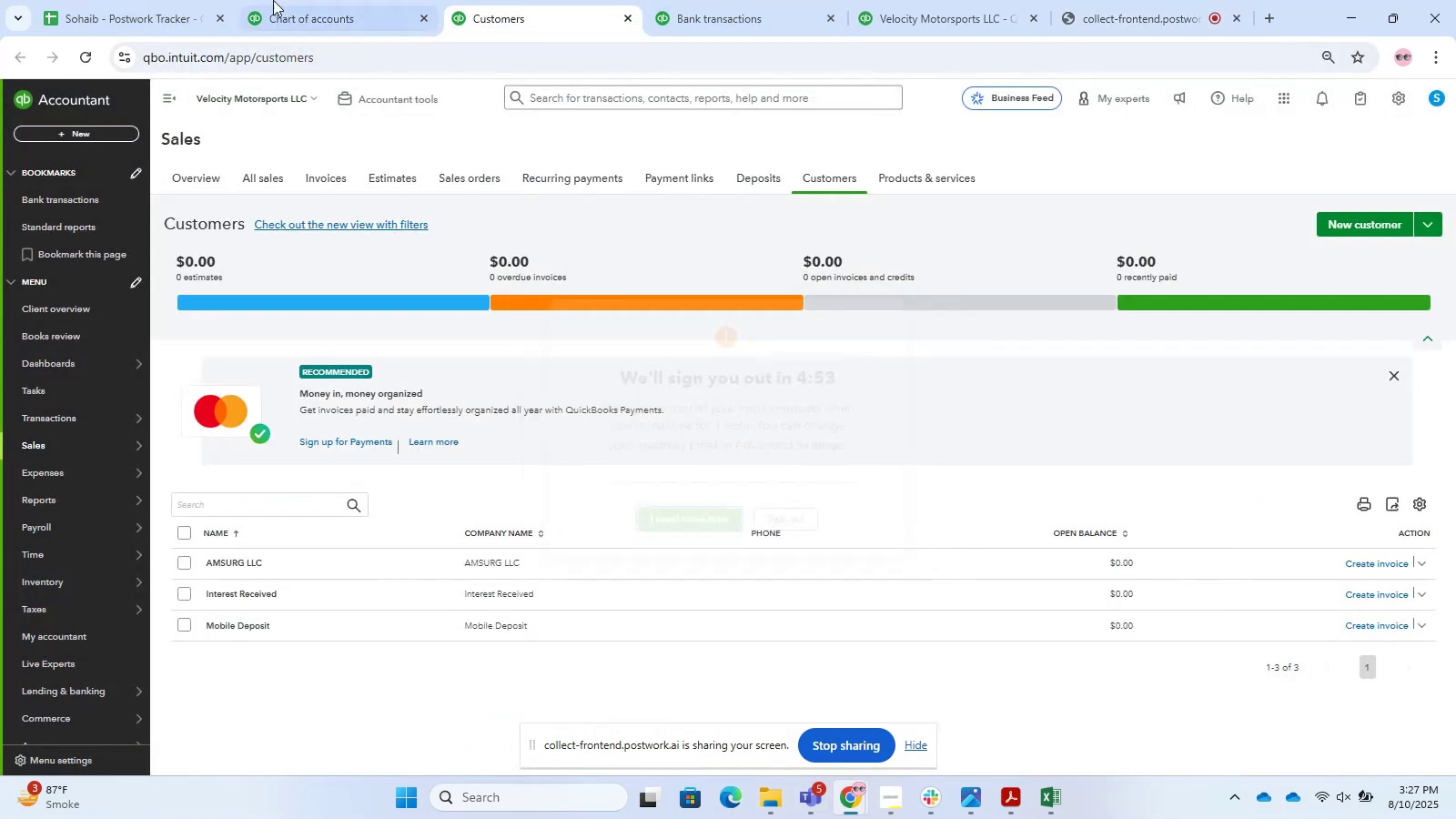 
triple_click([248, 0])
 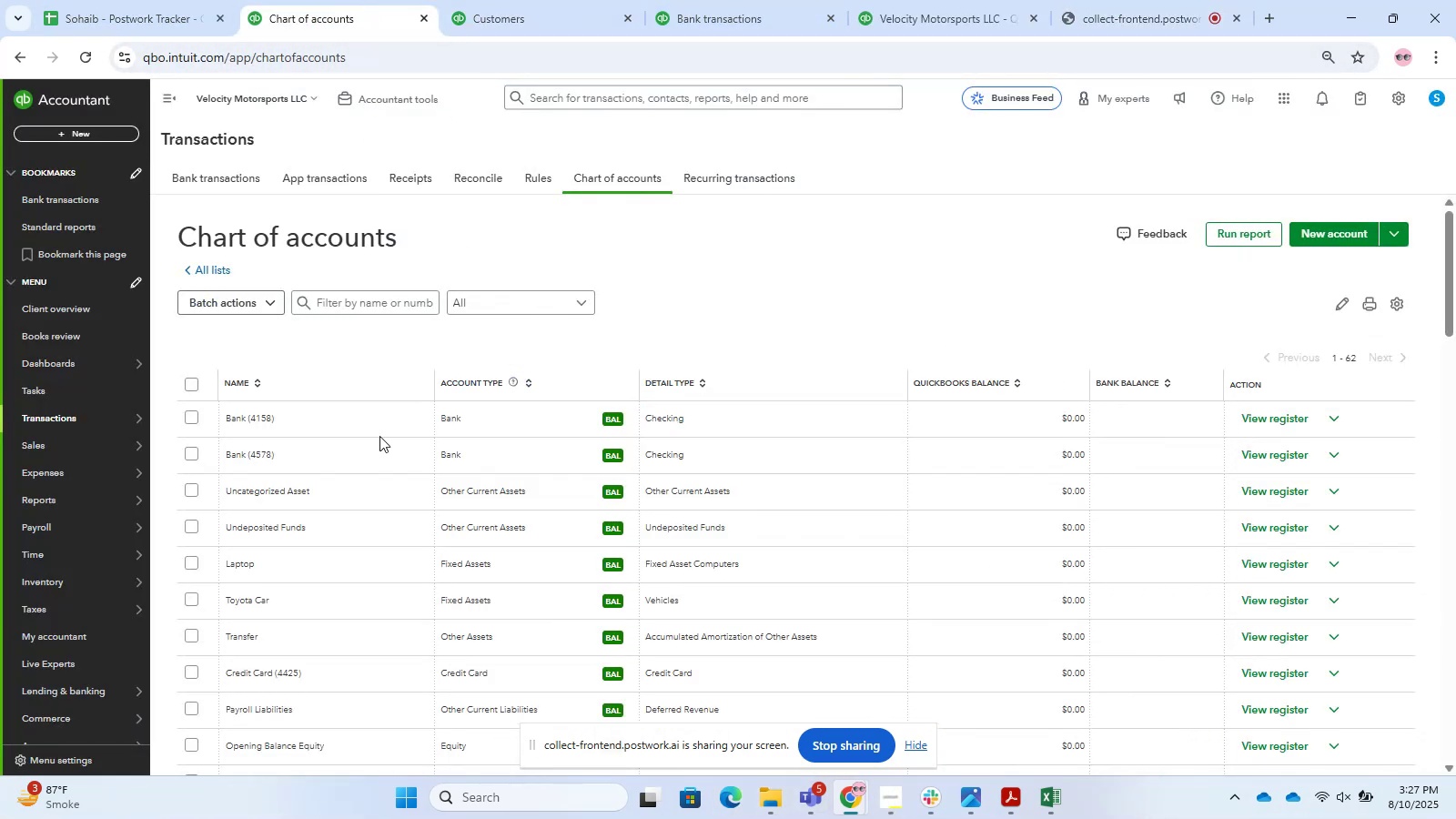 
left_click([500, 25])
 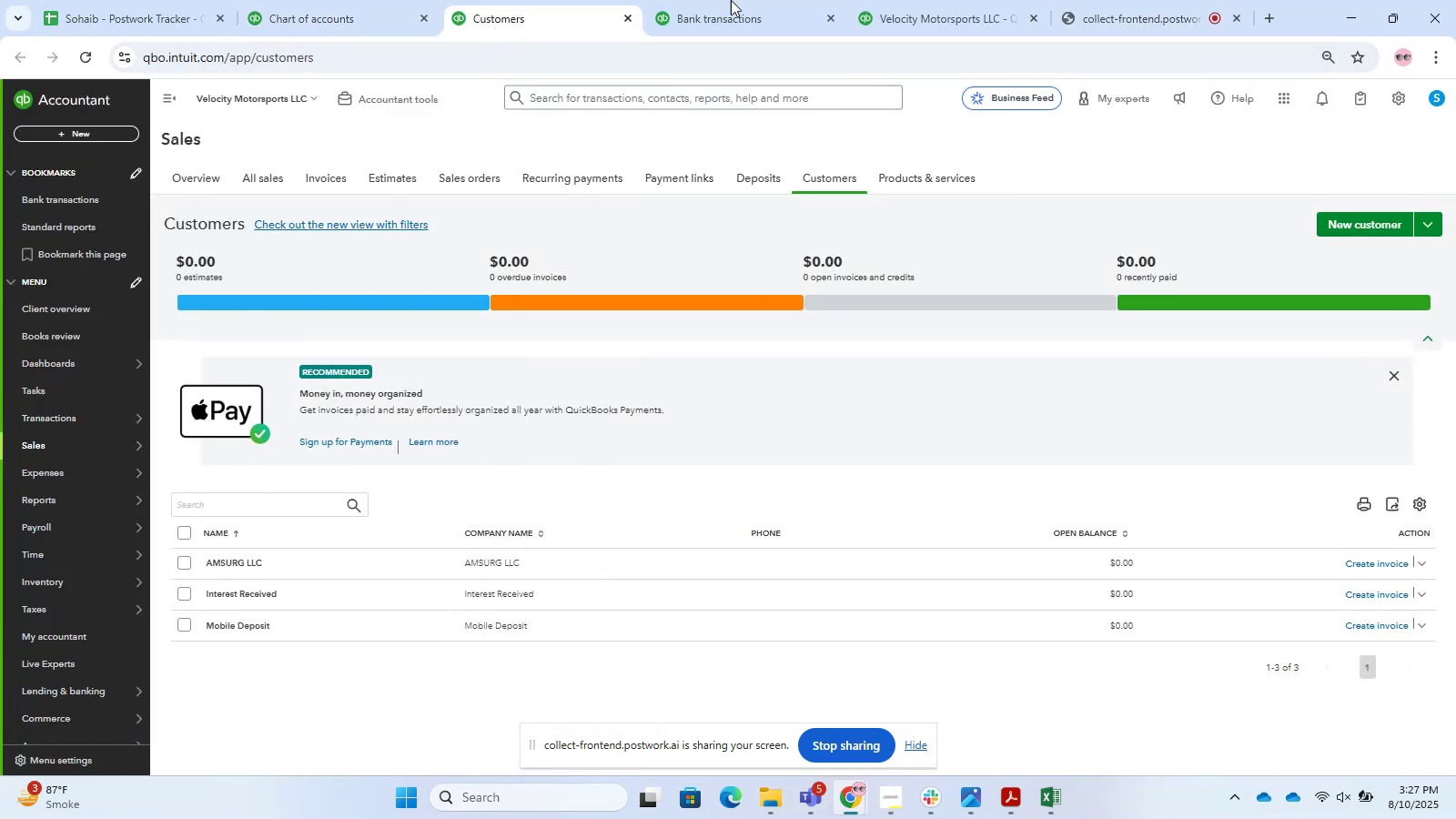 
left_click_drag(start_coordinate=[796, 0], to_coordinate=[794, 8])
 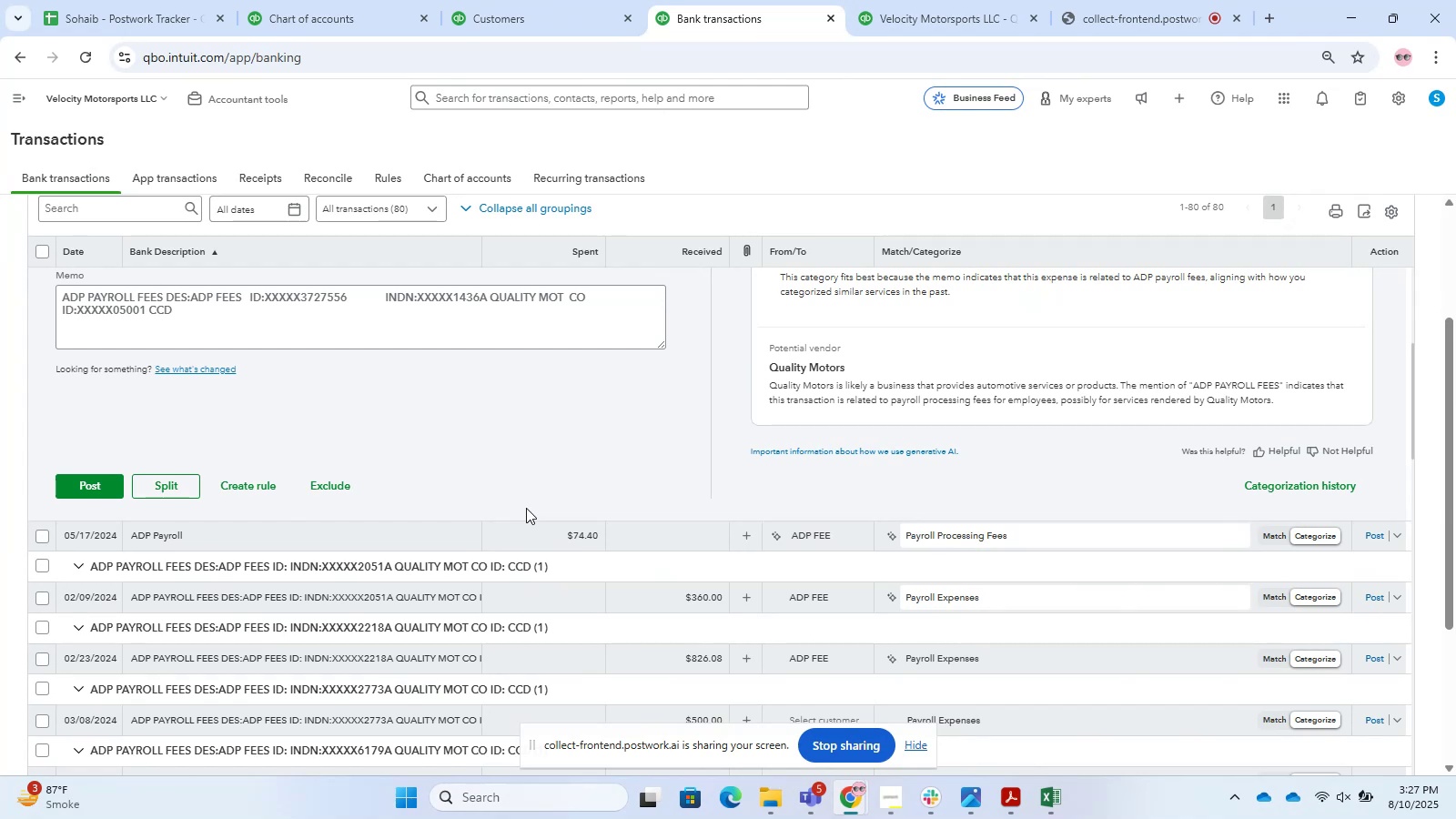 
scroll: coordinate [105, 427], scroll_direction: up, amount: 6.0
 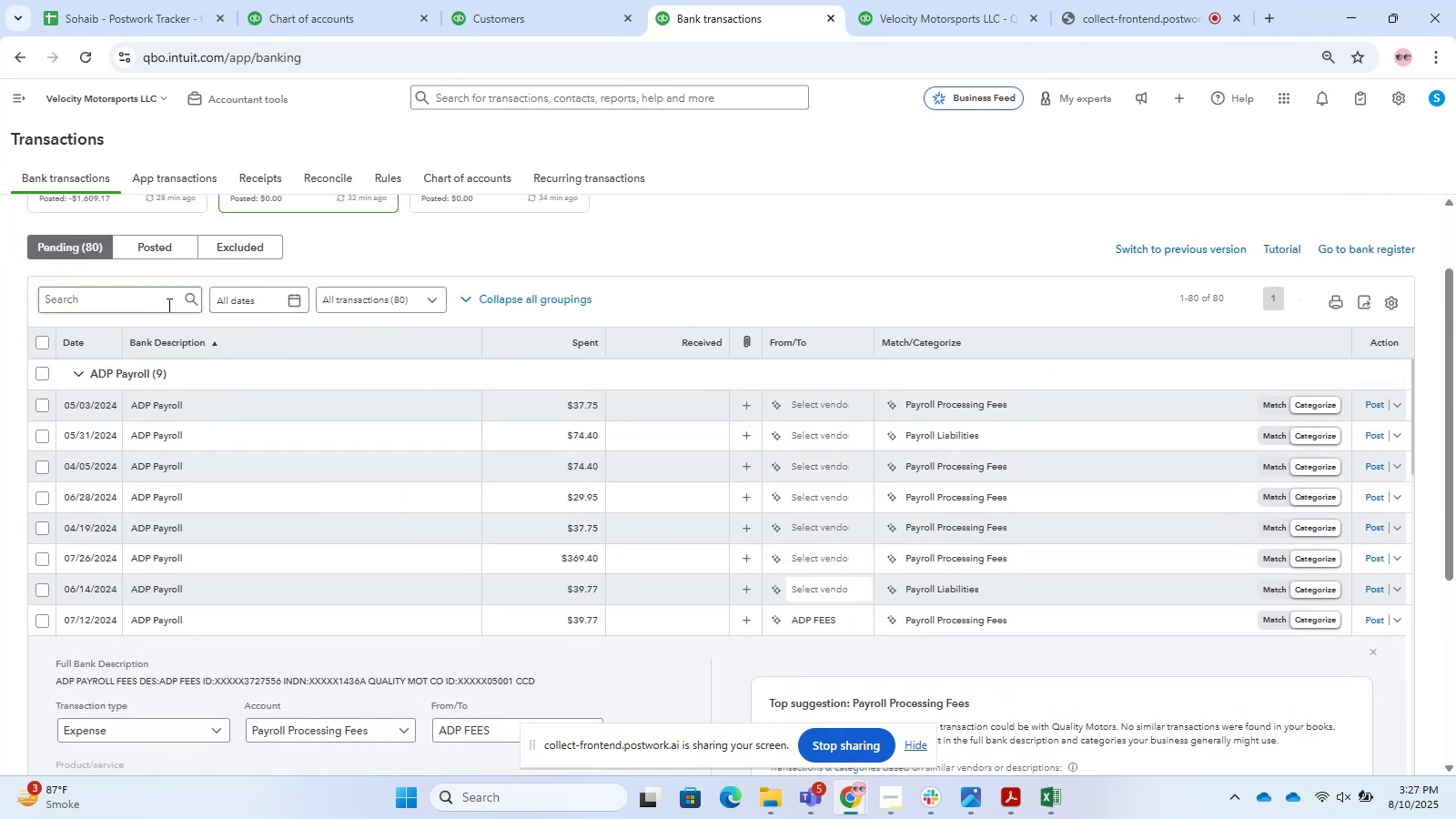 
left_click([167, 304])
 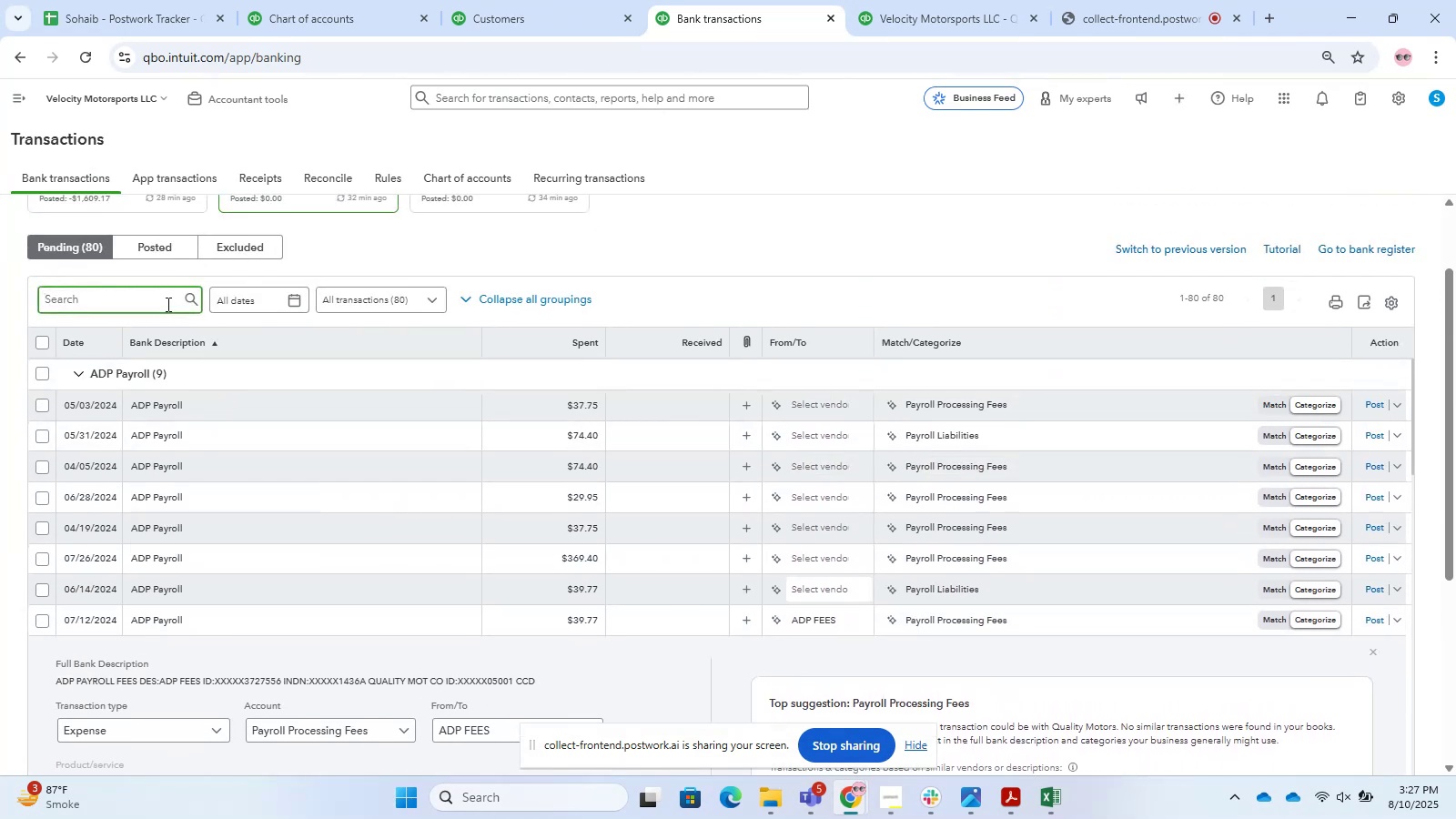 
type(ADp Fees)
 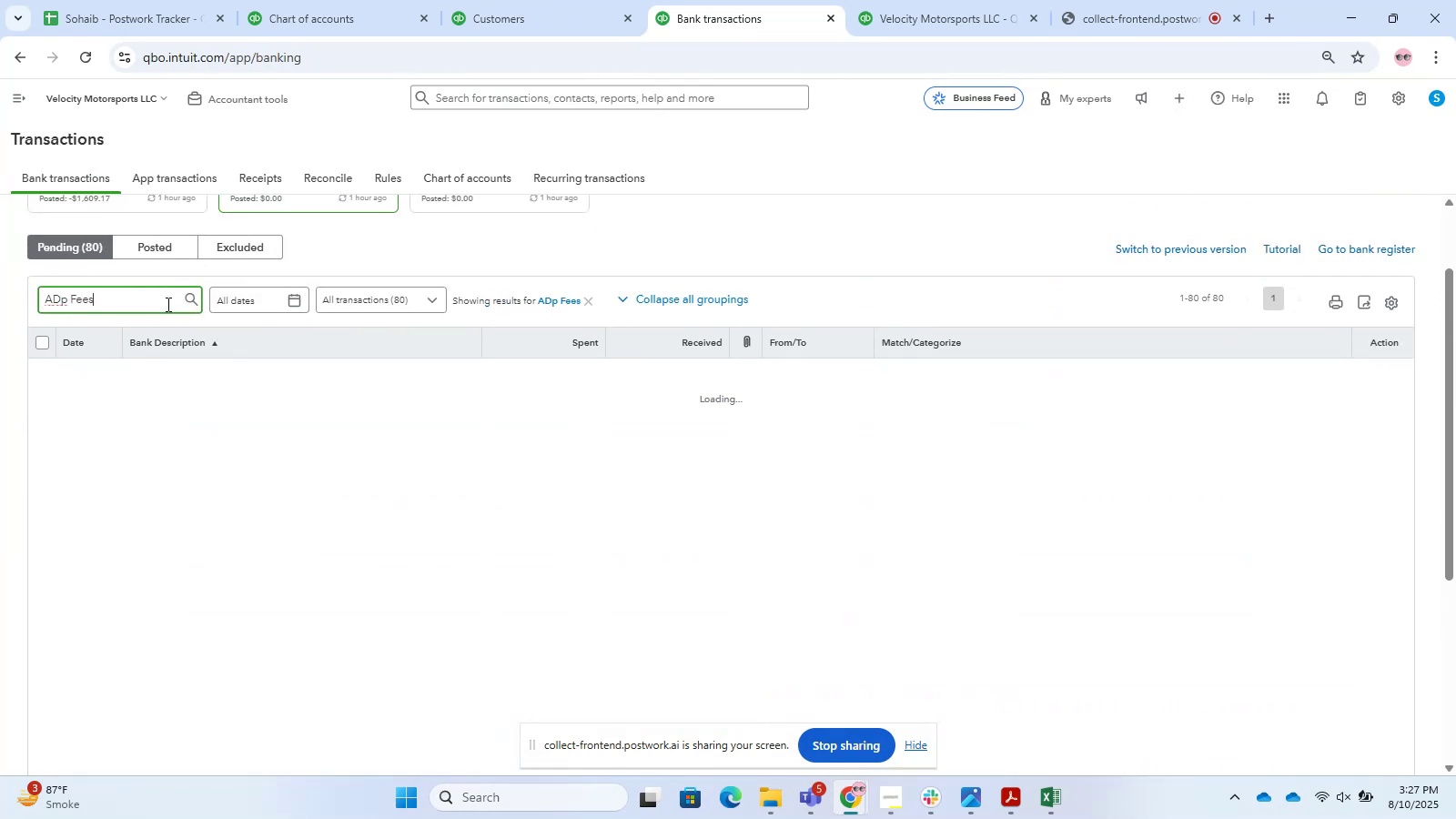 
 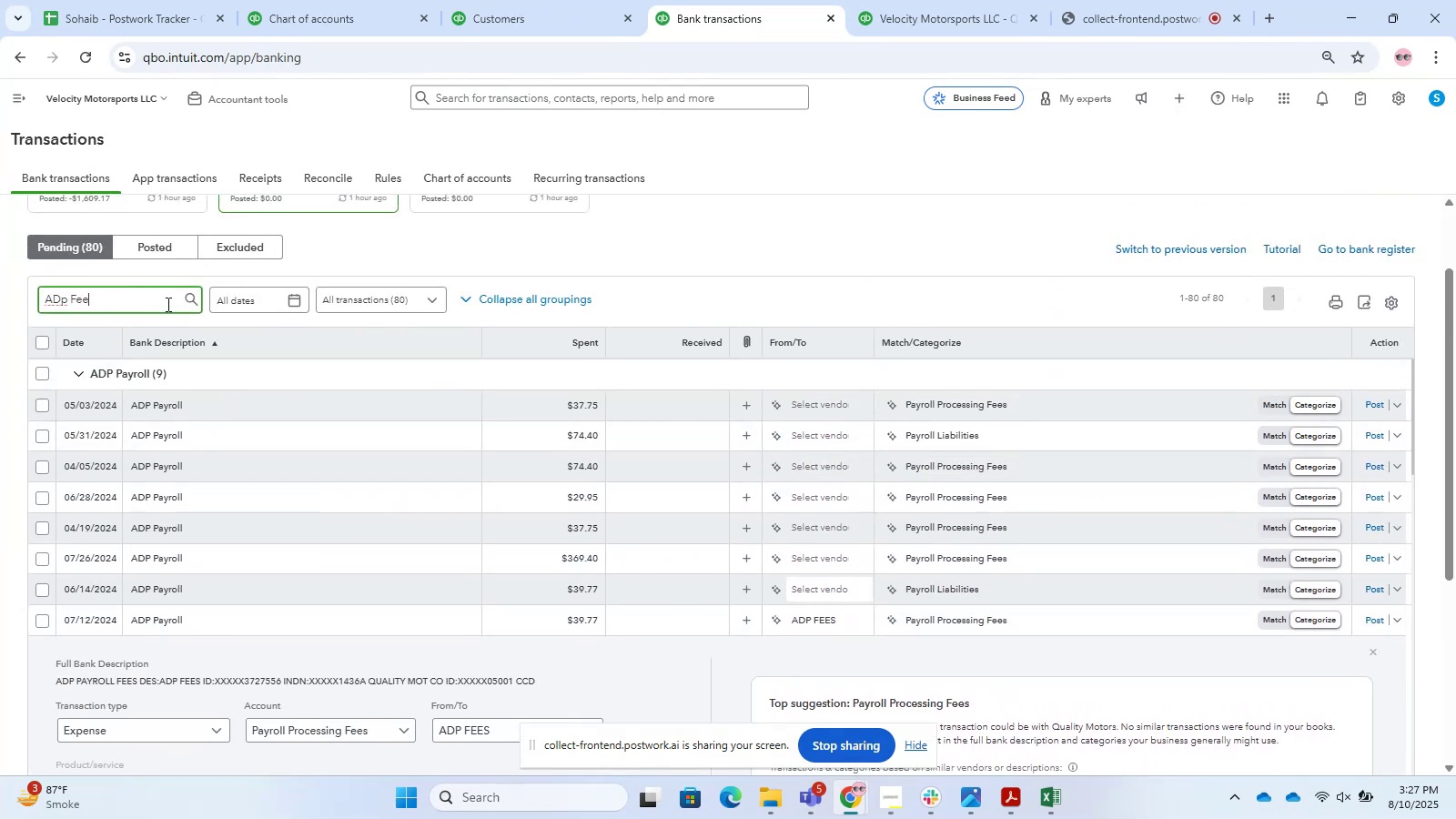 
key(Enter)
 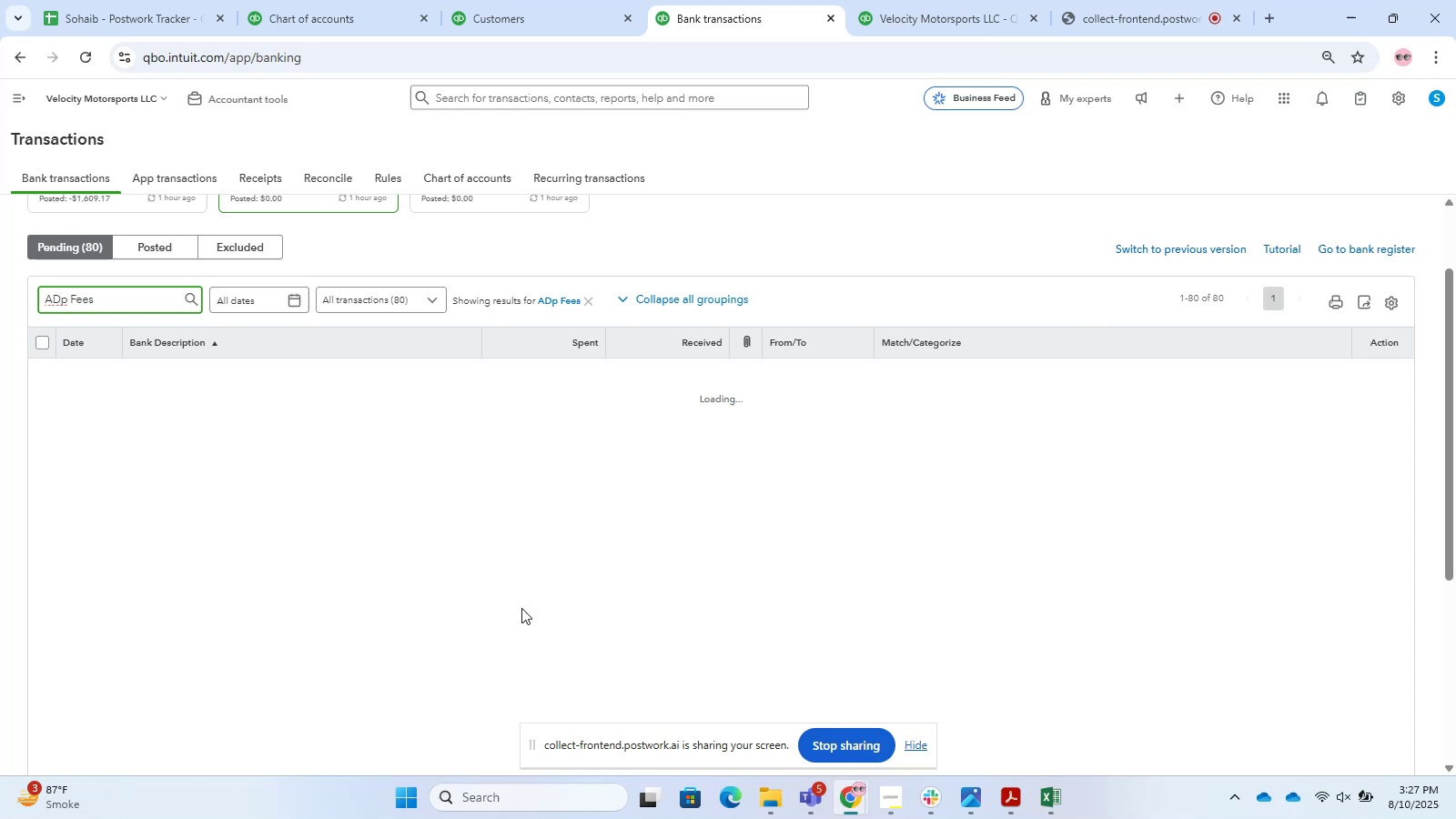 
left_click([766, 804])
 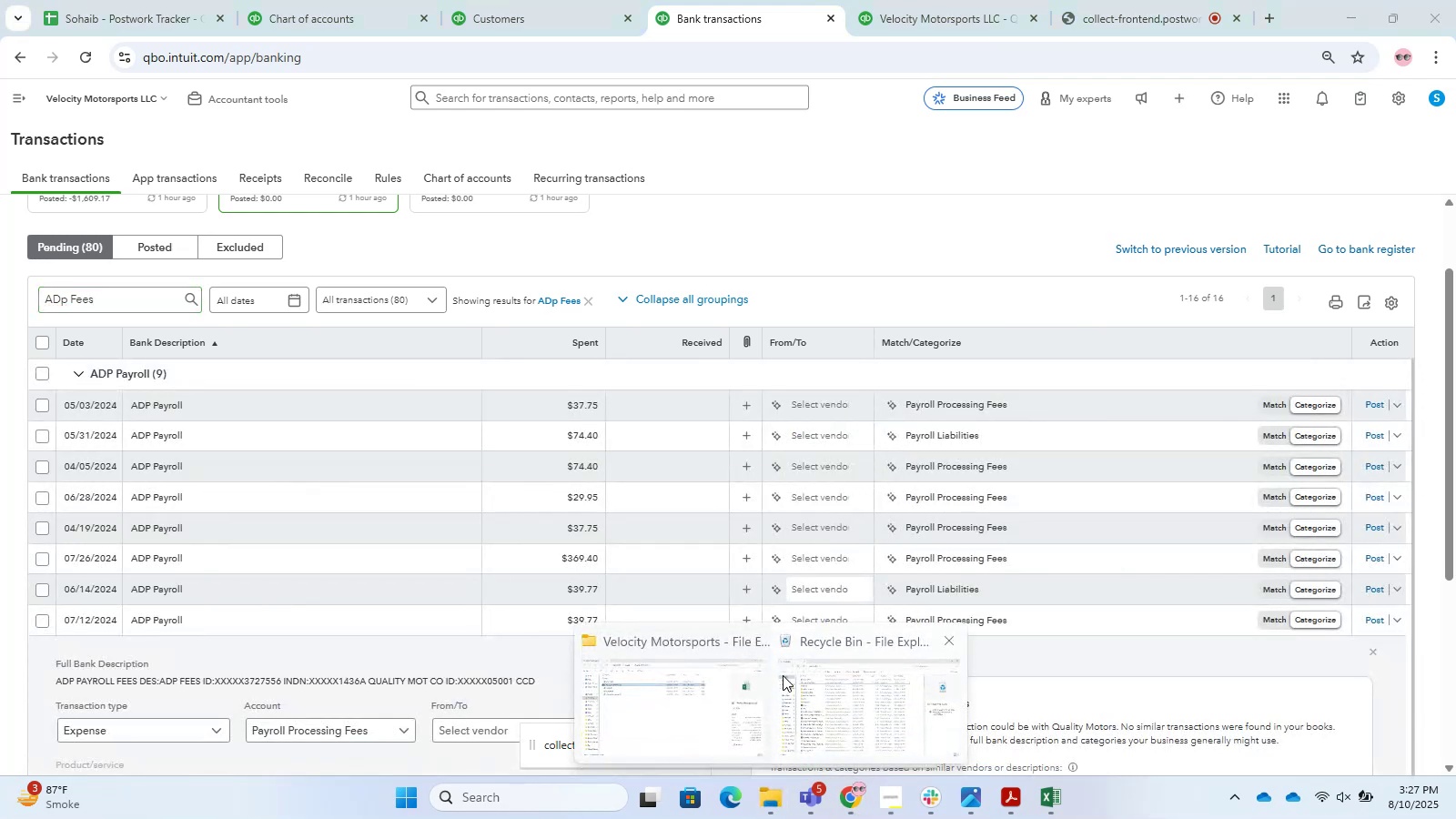 
left_click([741, 687])
 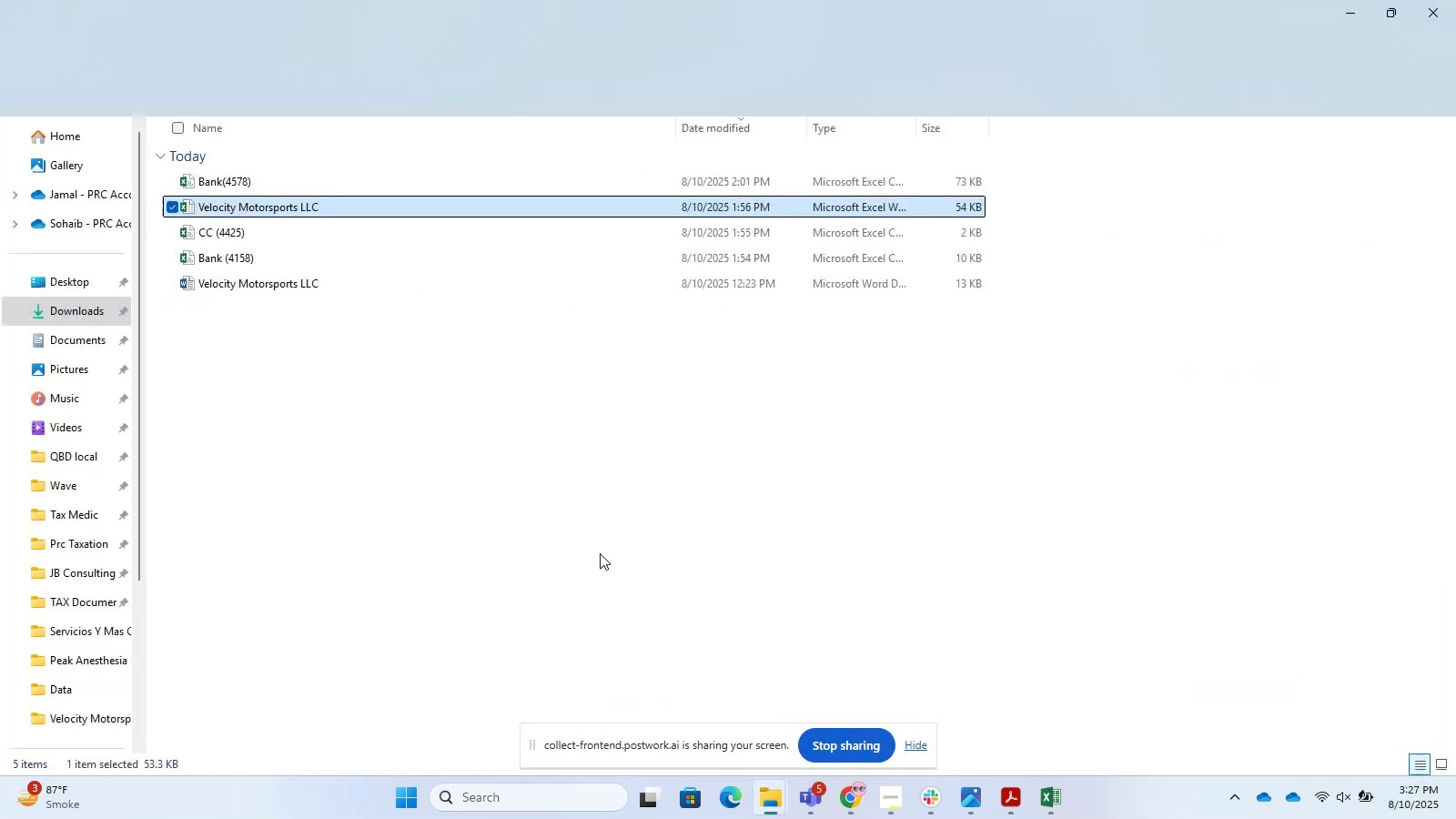 
left_click([539, 470])
 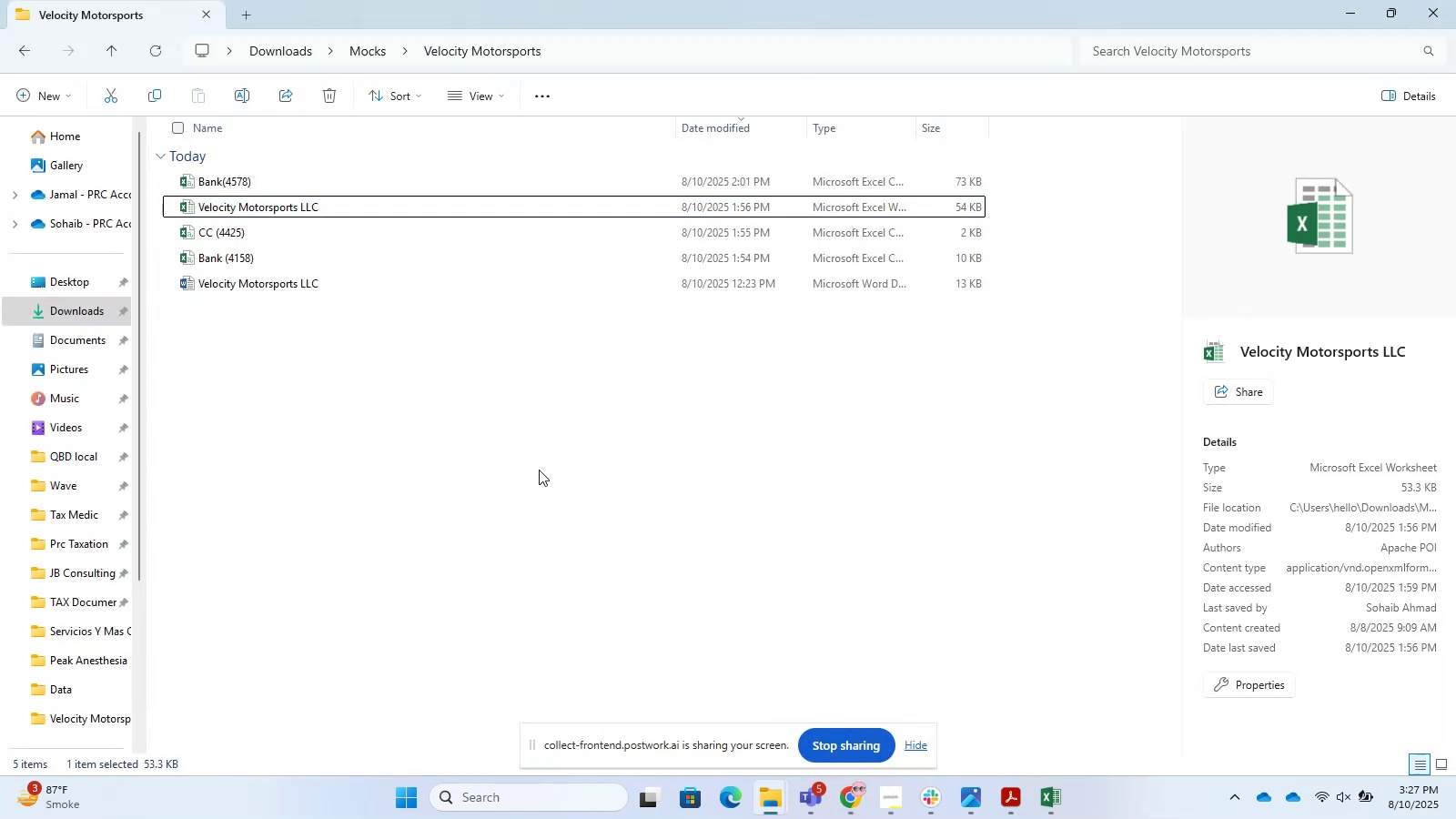 
key(Backspace)
 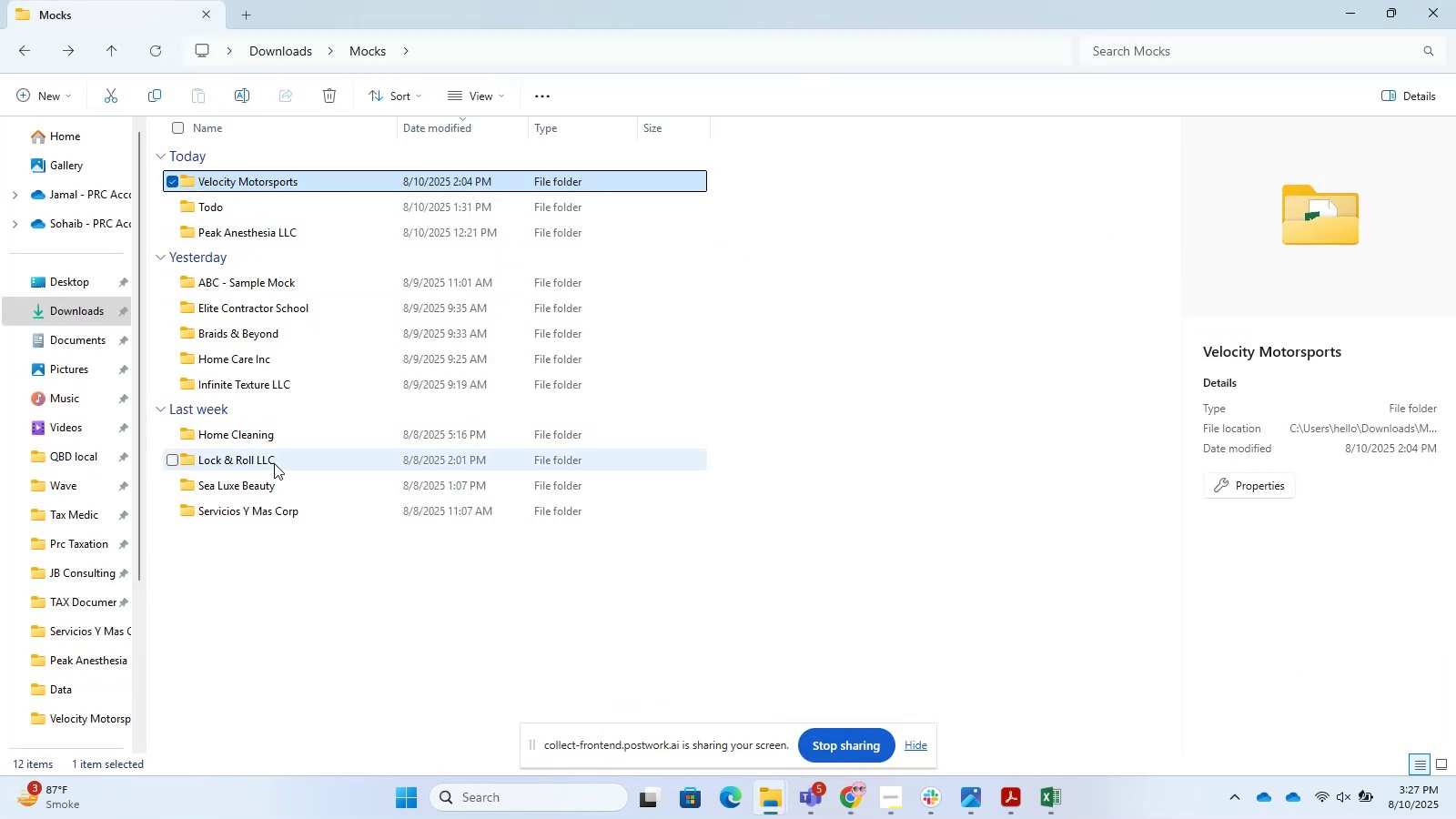 
right_click([283, 562])
 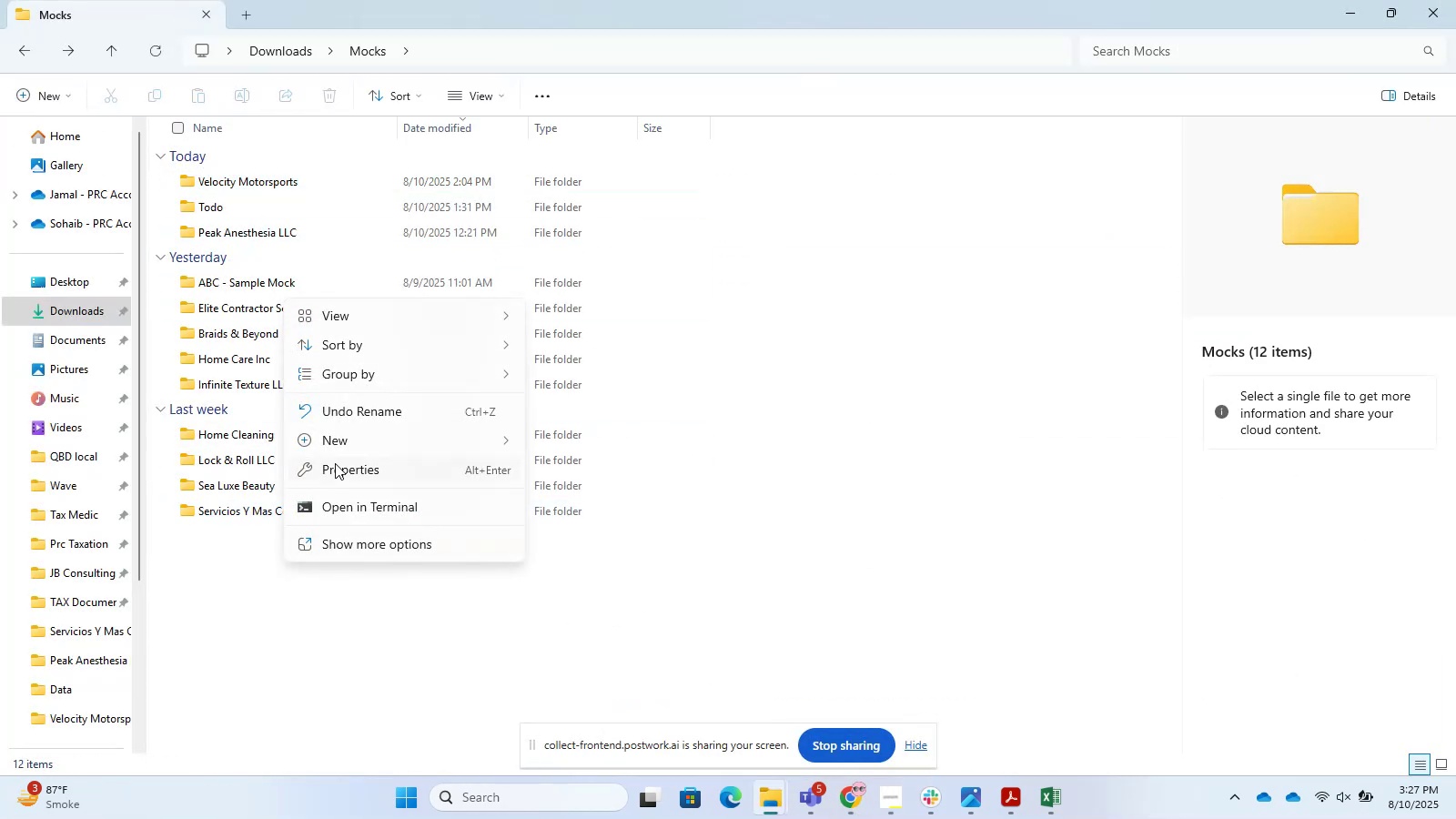 
left_click([336, 450])
 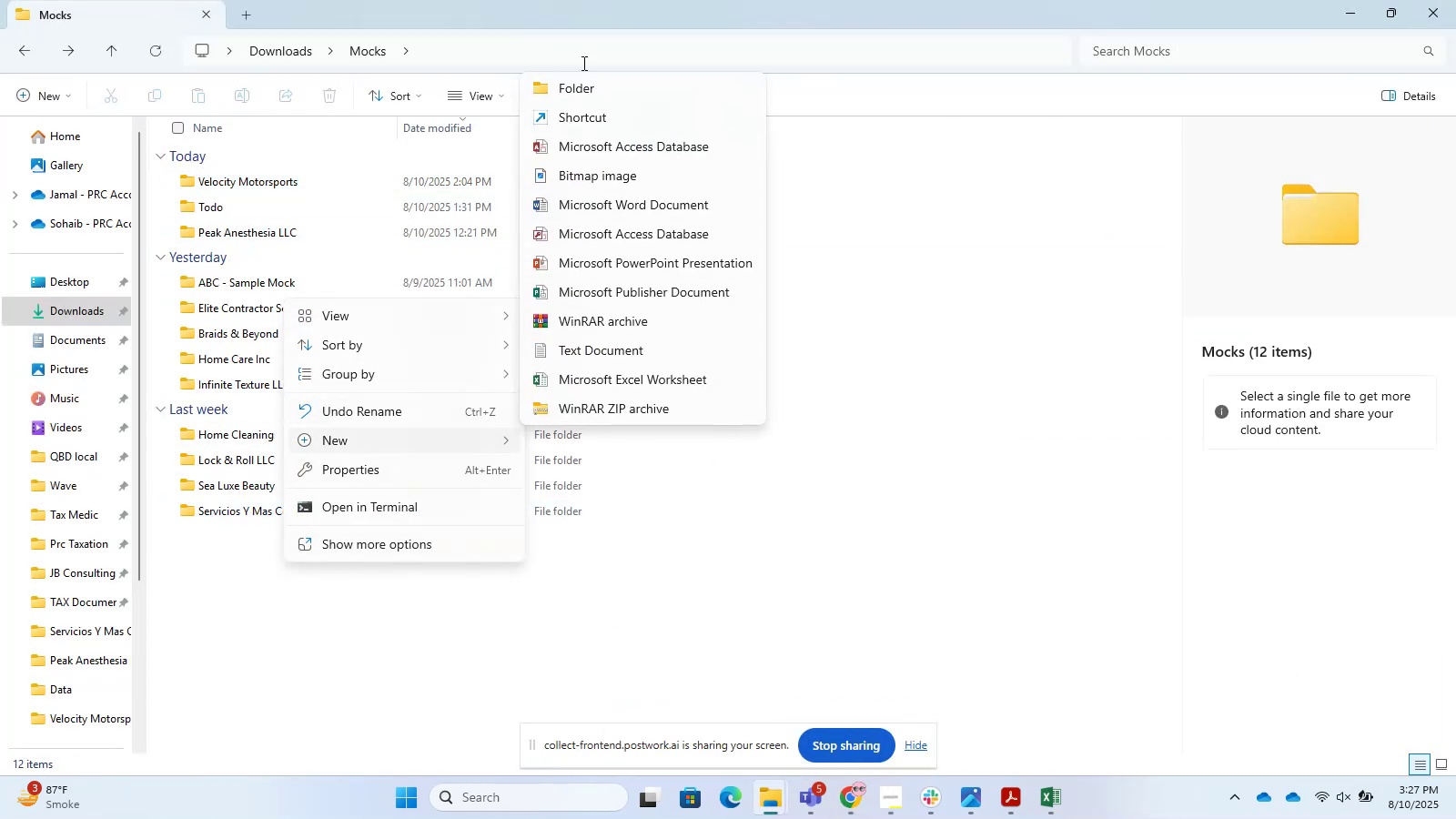 
left_click_drag(start_coordinate=[571, 533], to_coordinate=[573, 556])
 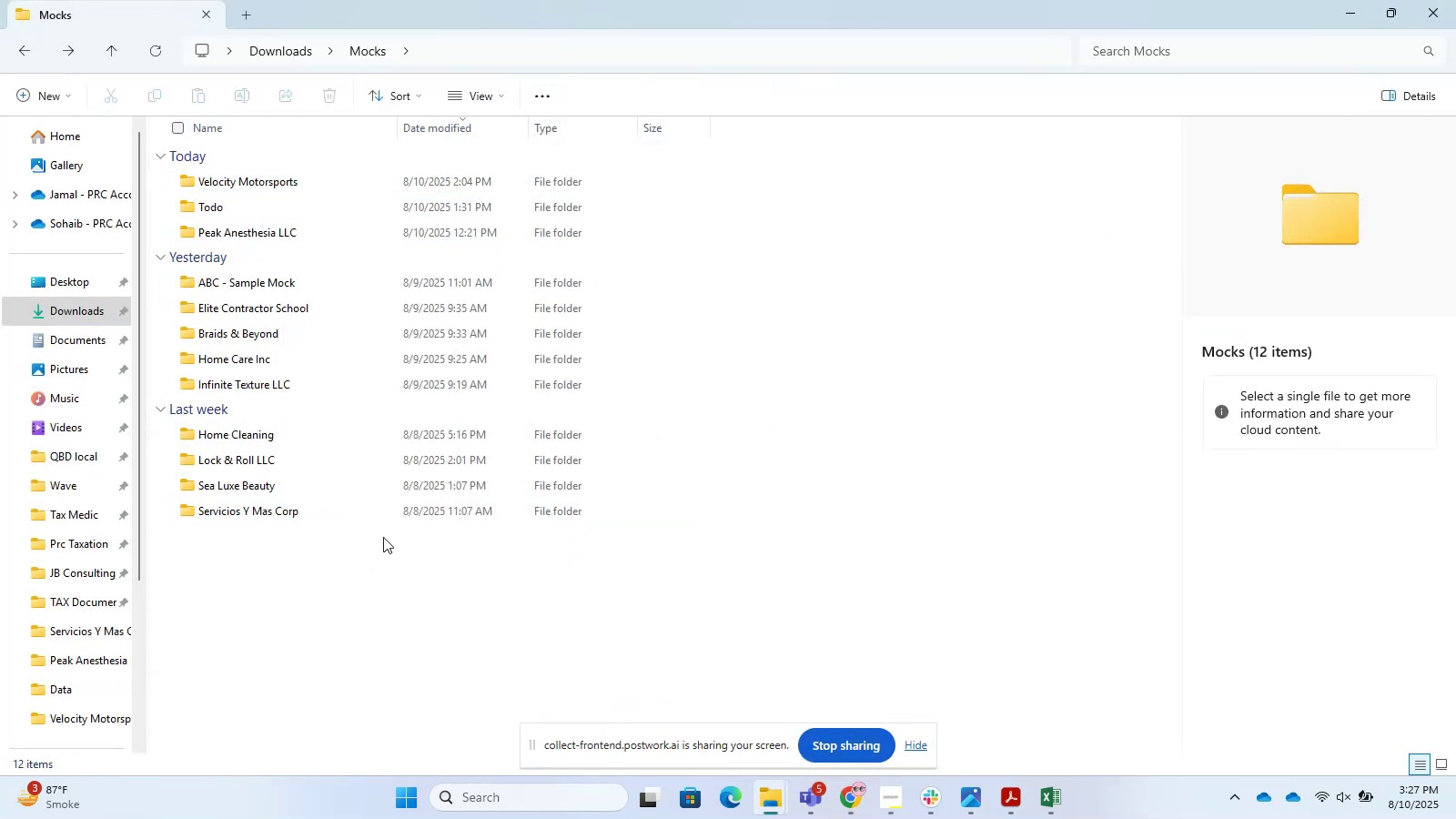 
left_click_drag(start_coordinate=[325, 529], to_coordinate=[323, 521])
 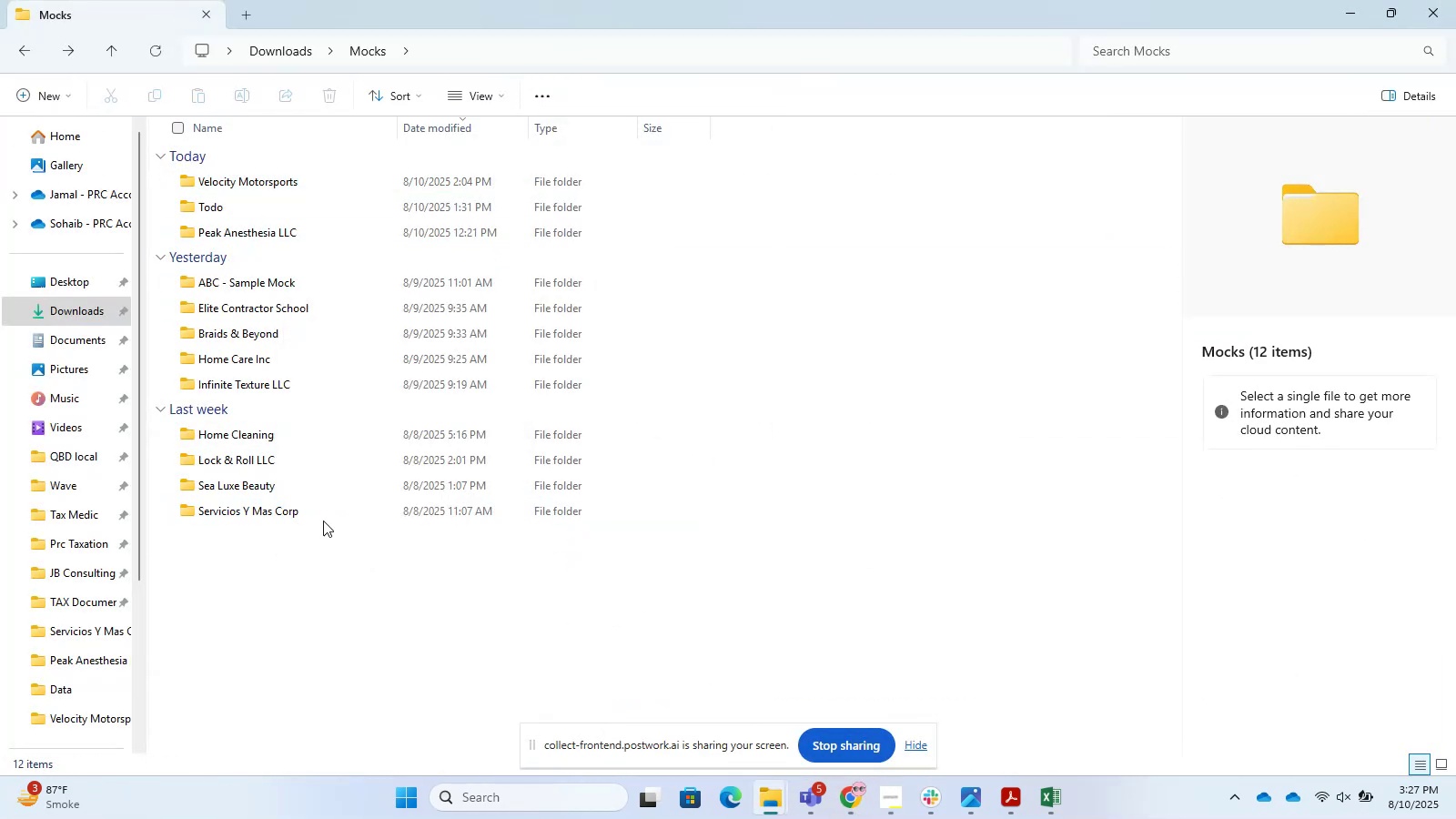 
double_click([323, 521])
 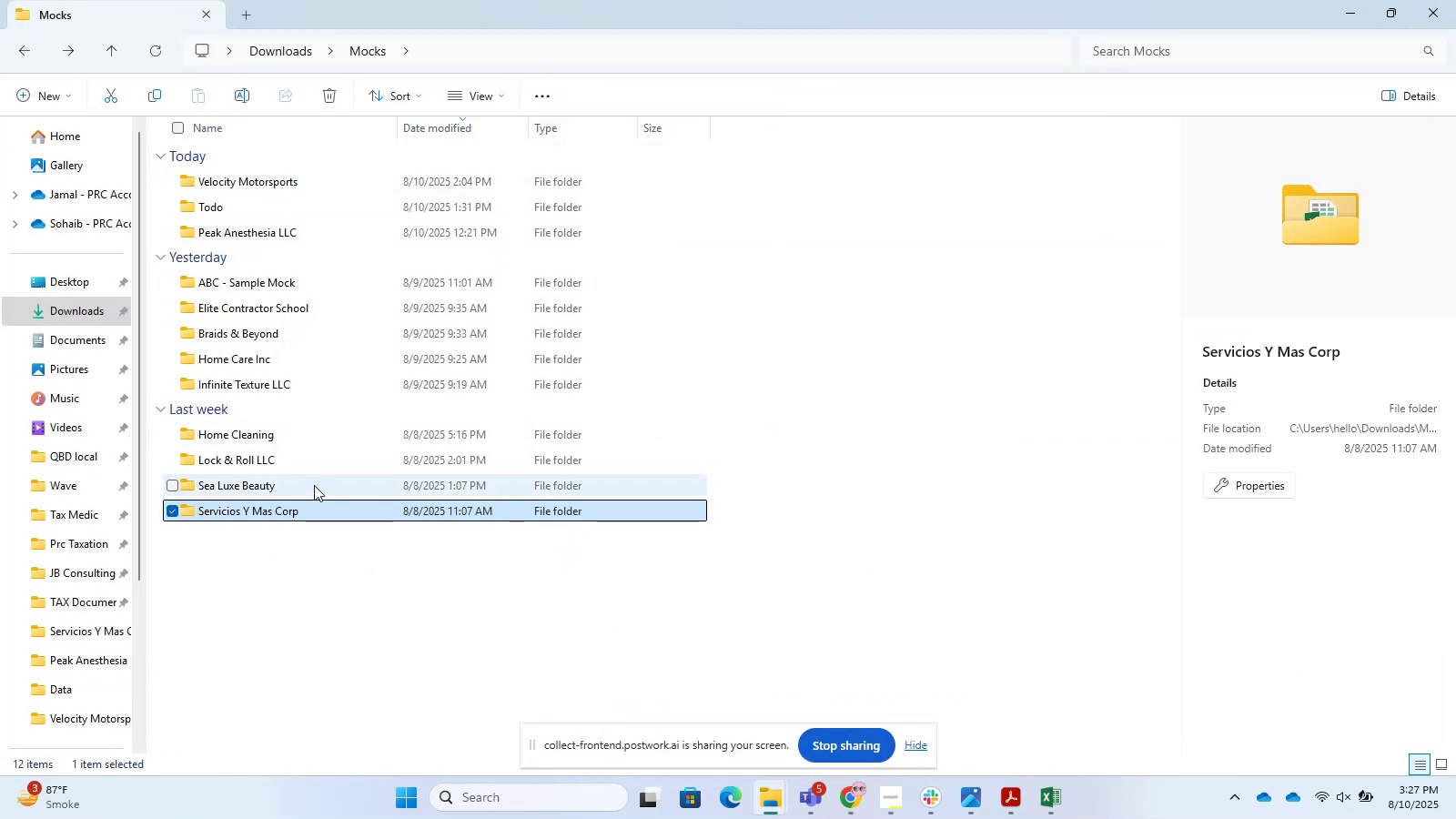 
left_click([333, 574])
 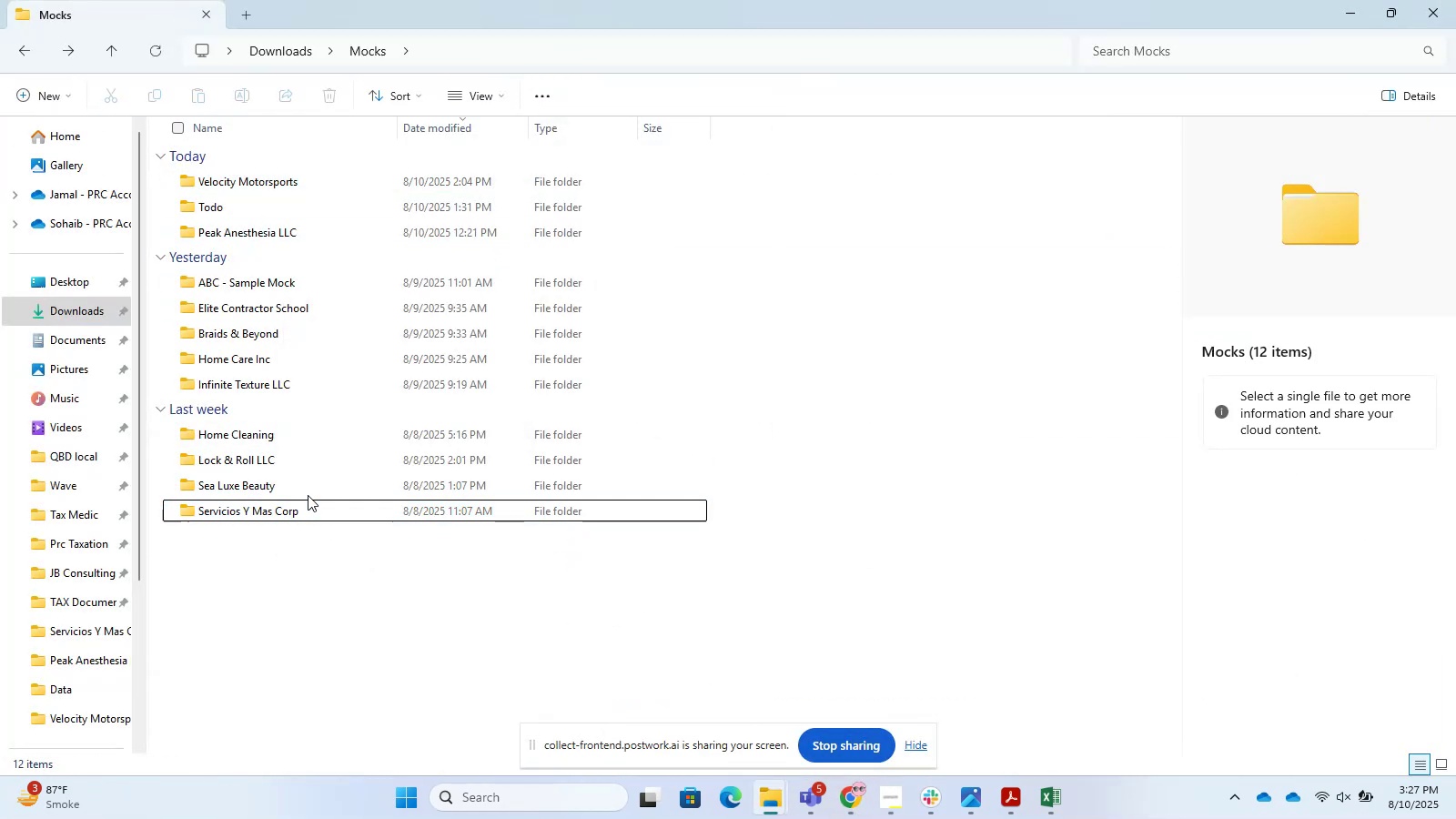 
double_click([303, 491])
 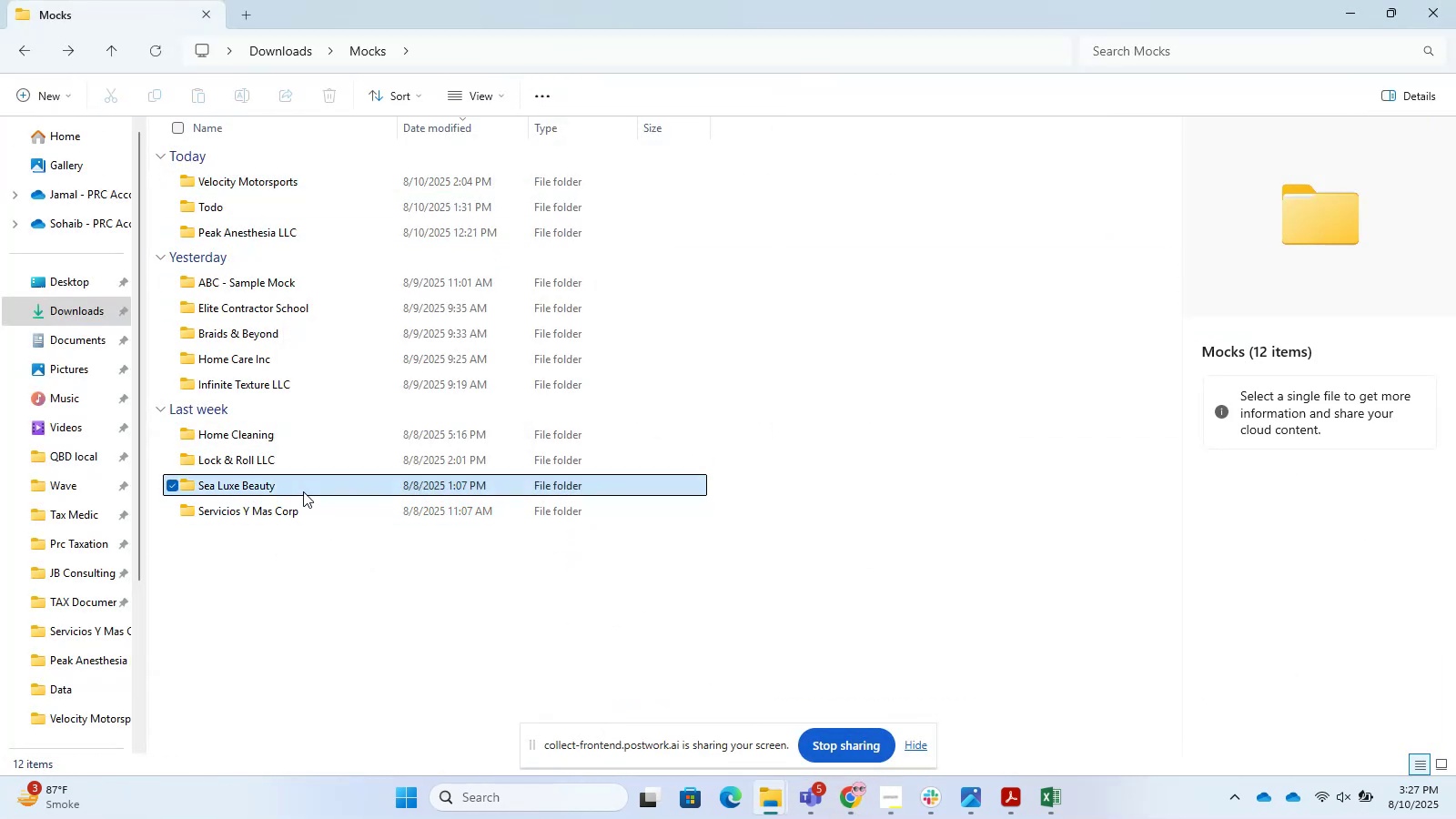 
triple_click([303, 491])
 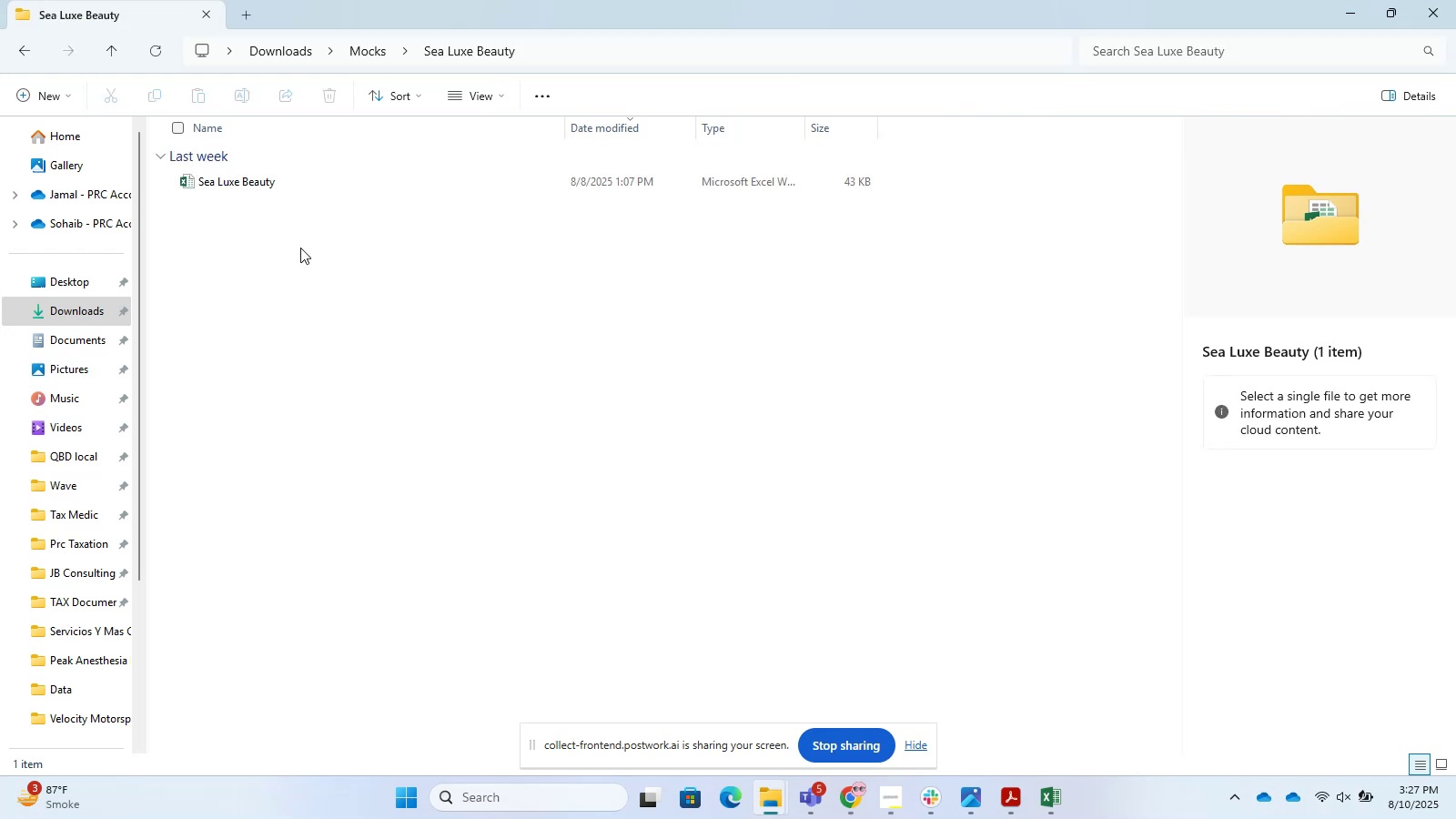 
left_click([278, 184])
 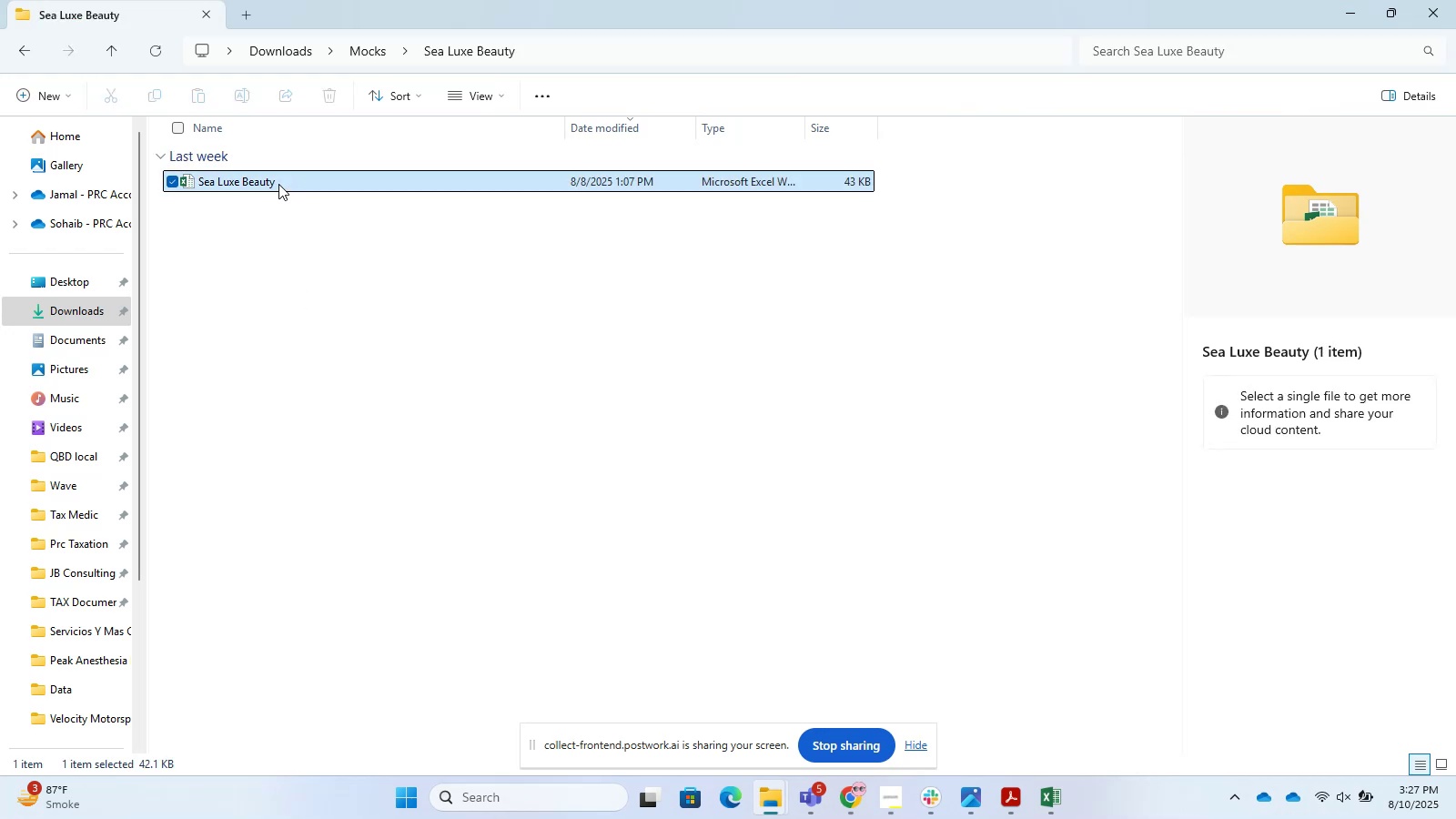 
key(Control+C)
 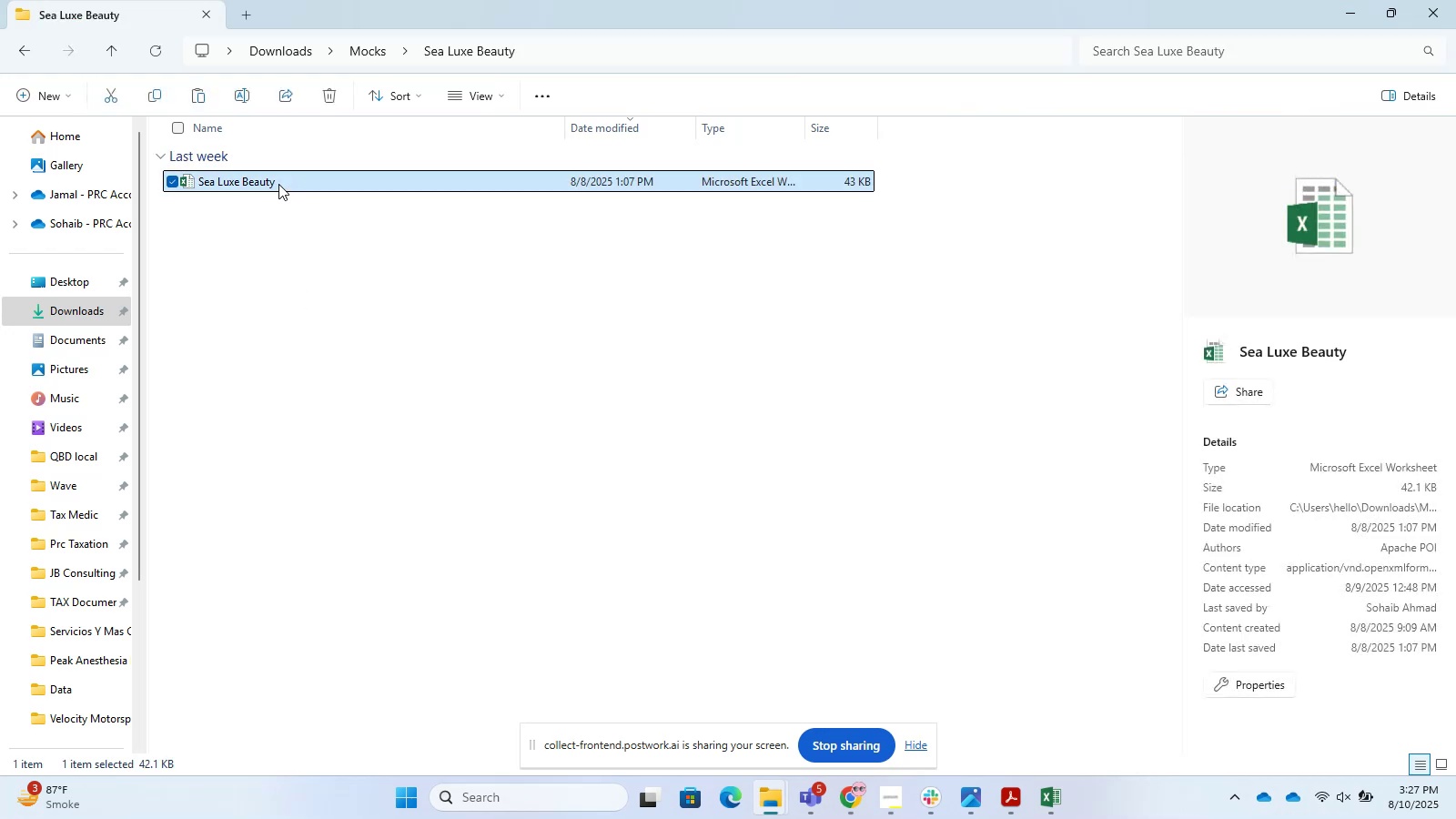 
key(Backspace)
 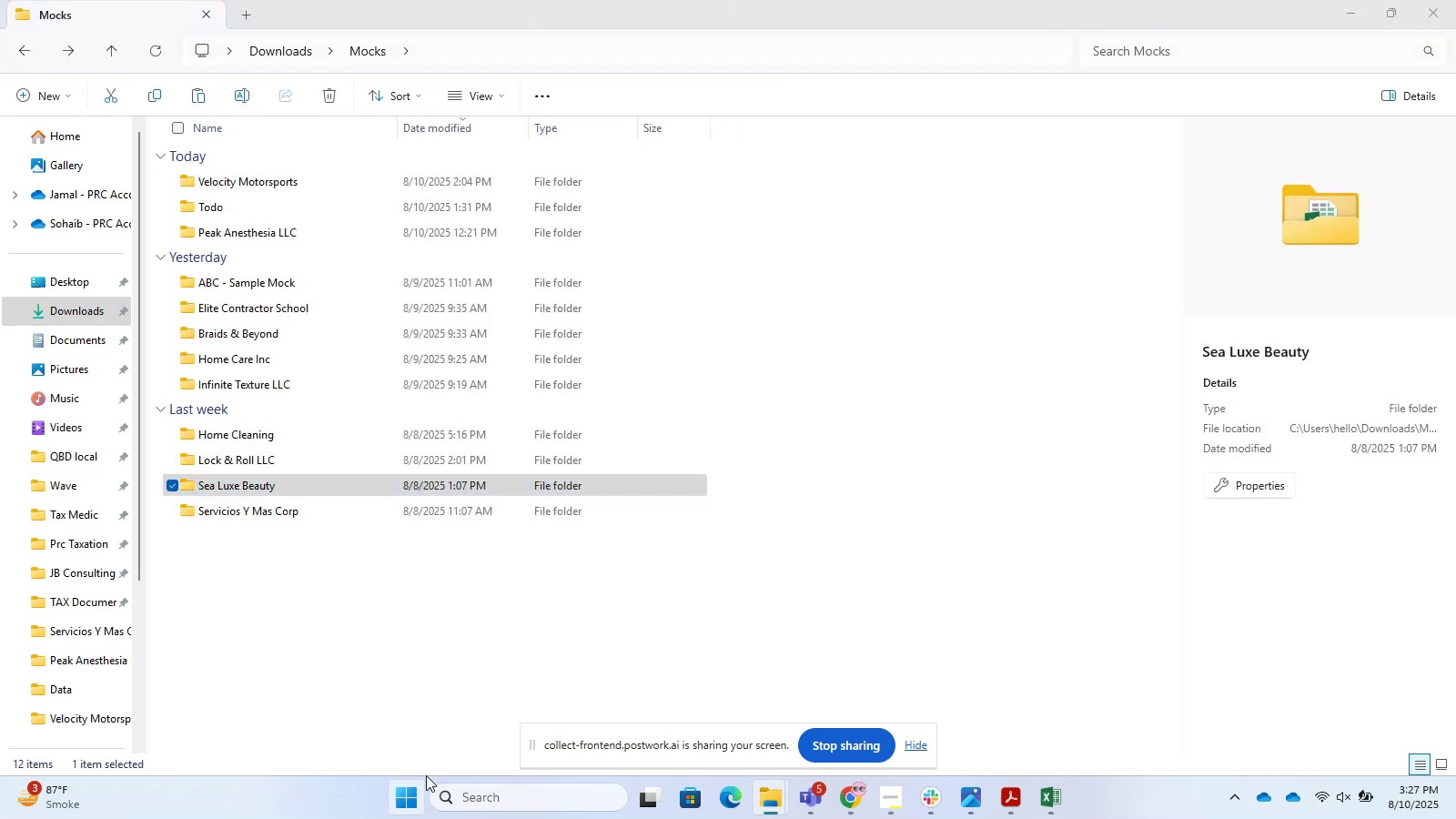 
double_click([397, 672])
 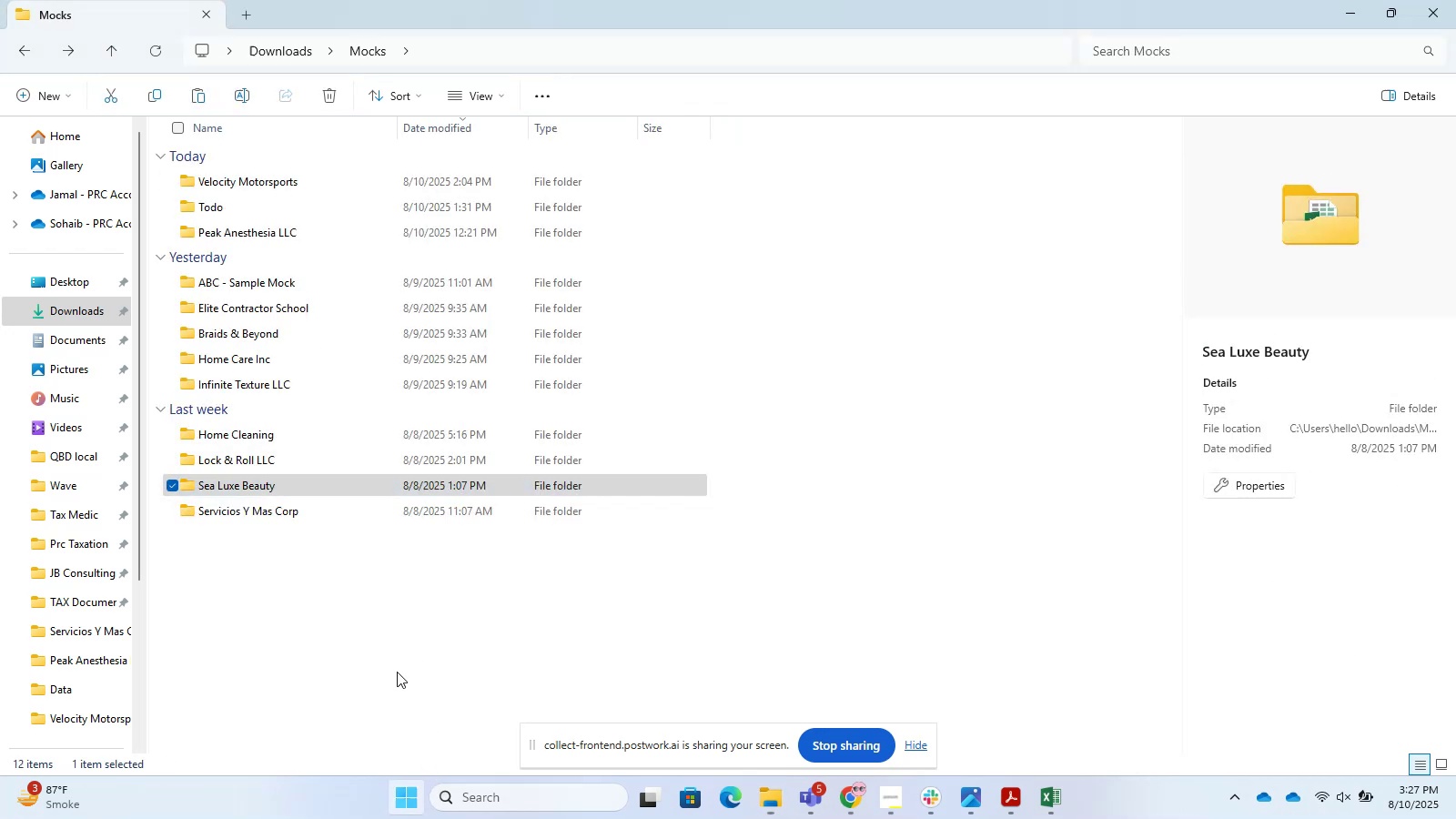 
key(Control+V)
 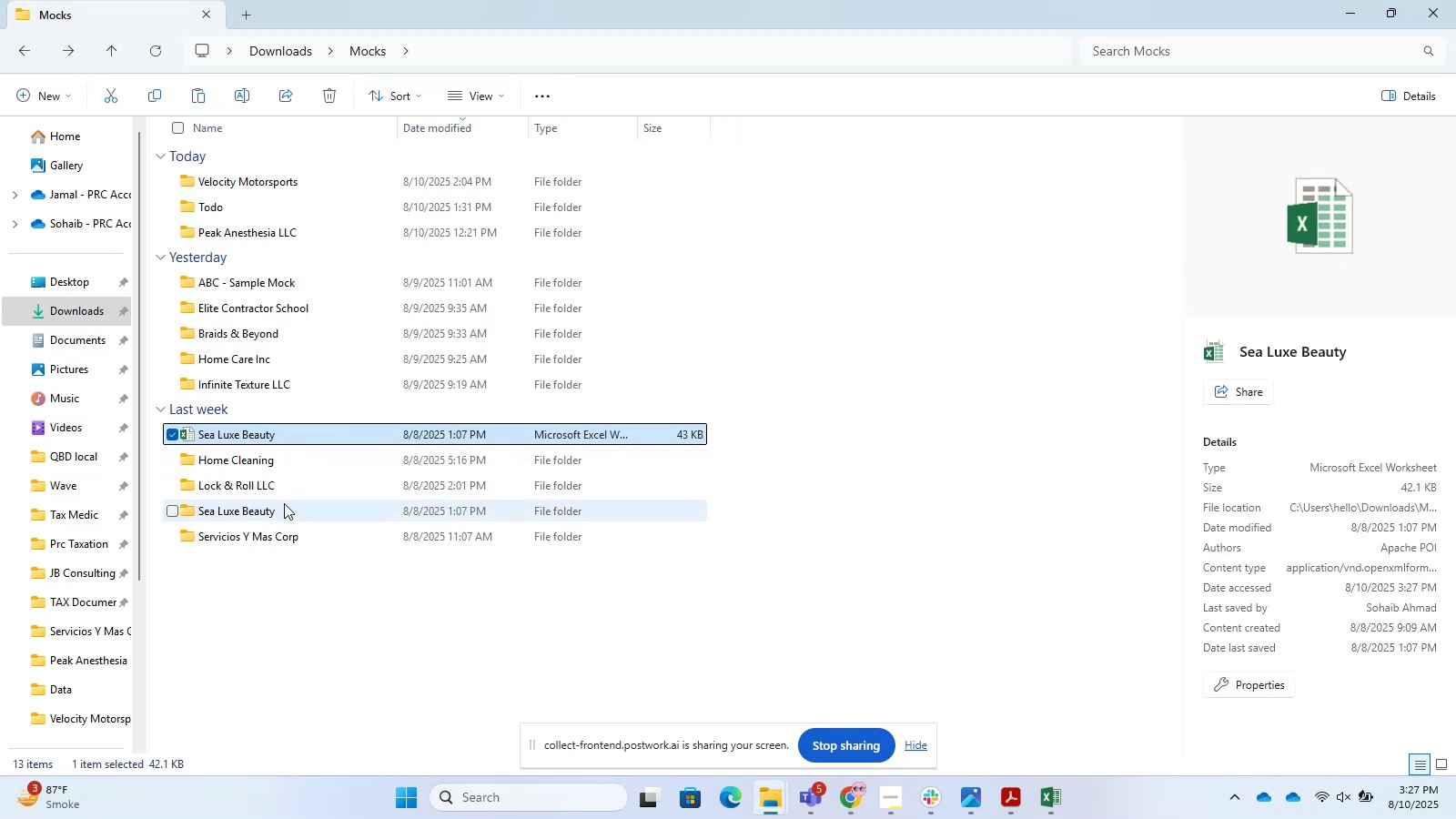 
double_click([279, 457])
 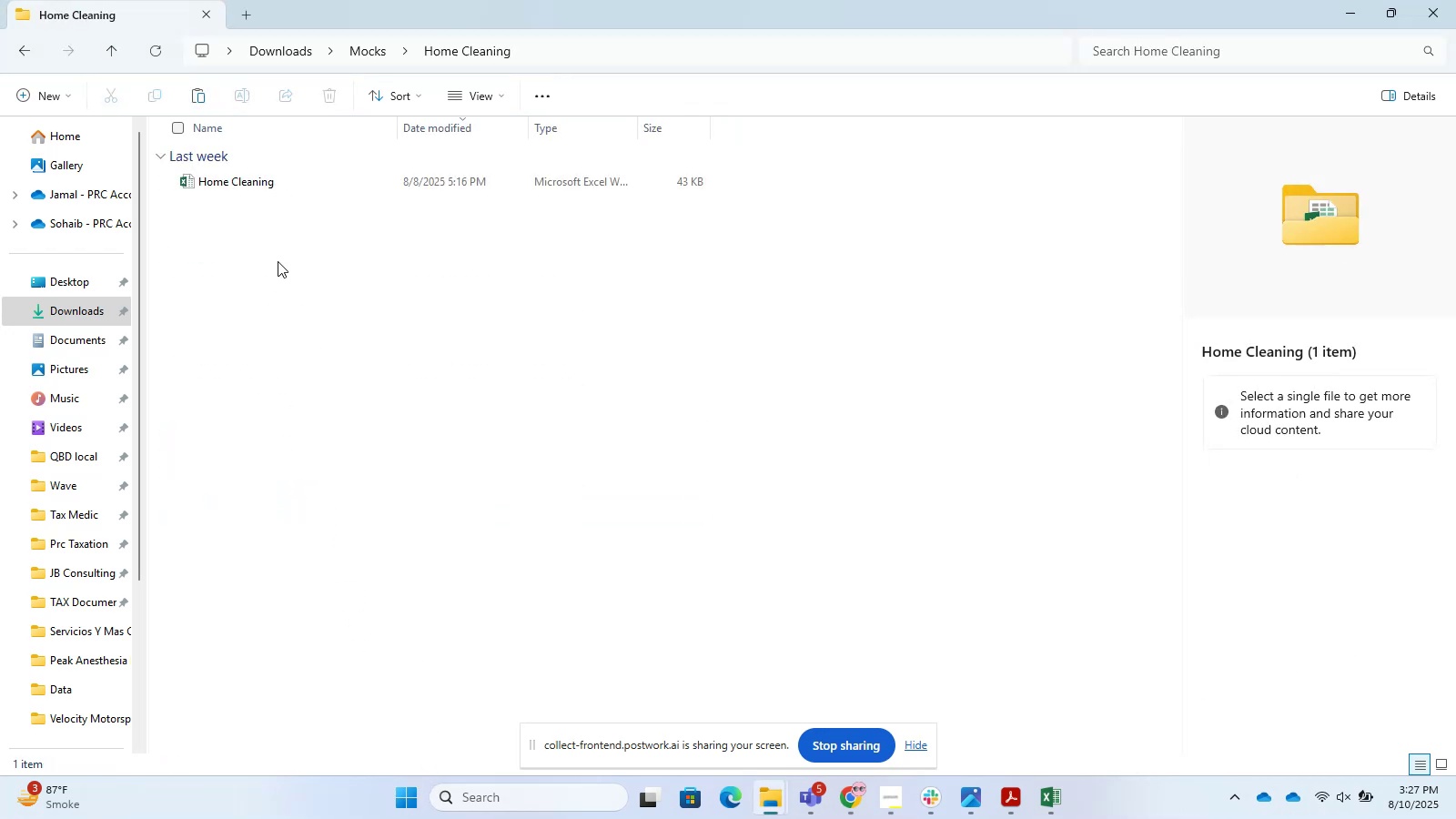 
left_click([276, 178])
 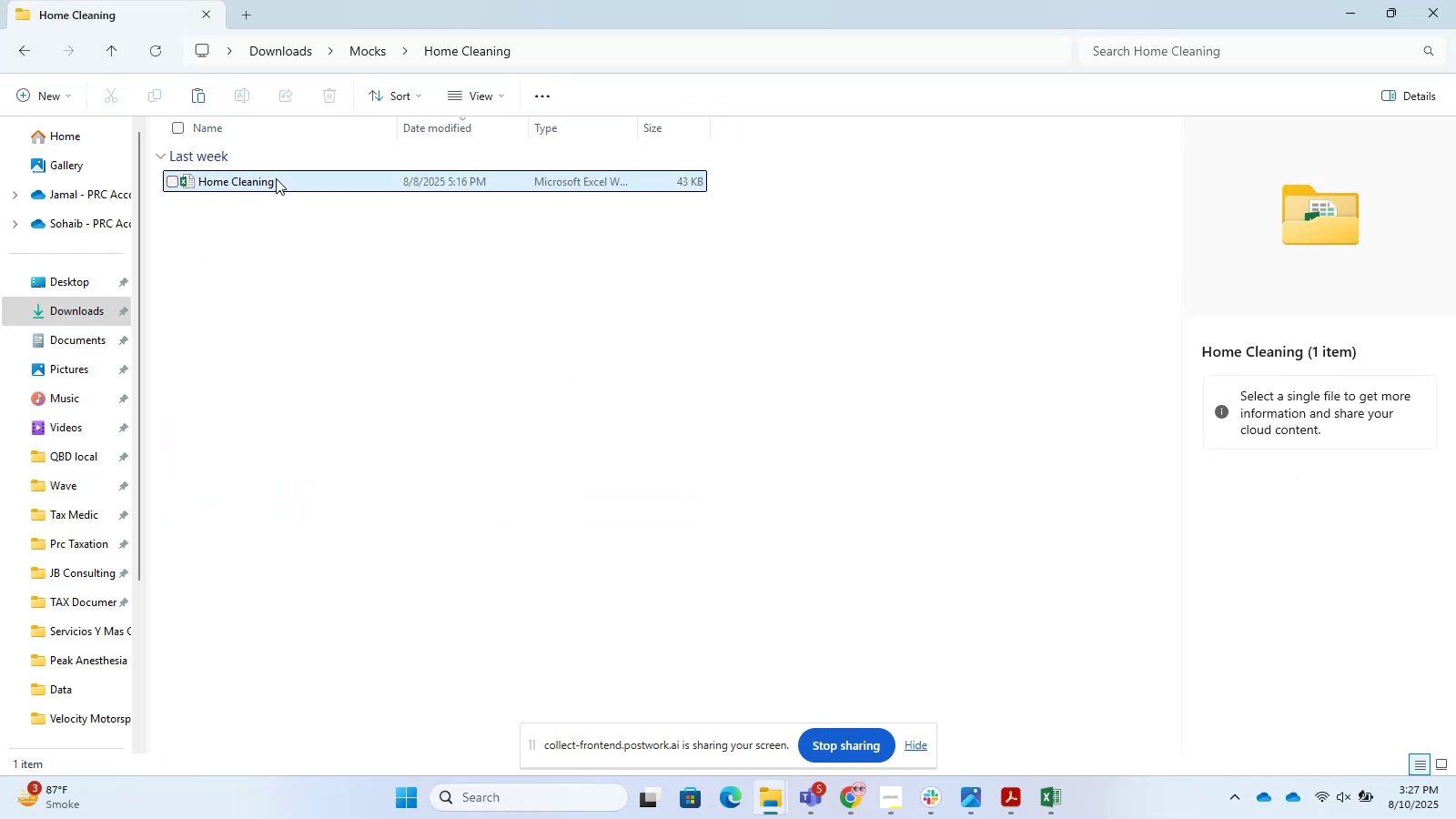 
key(Control+C)
 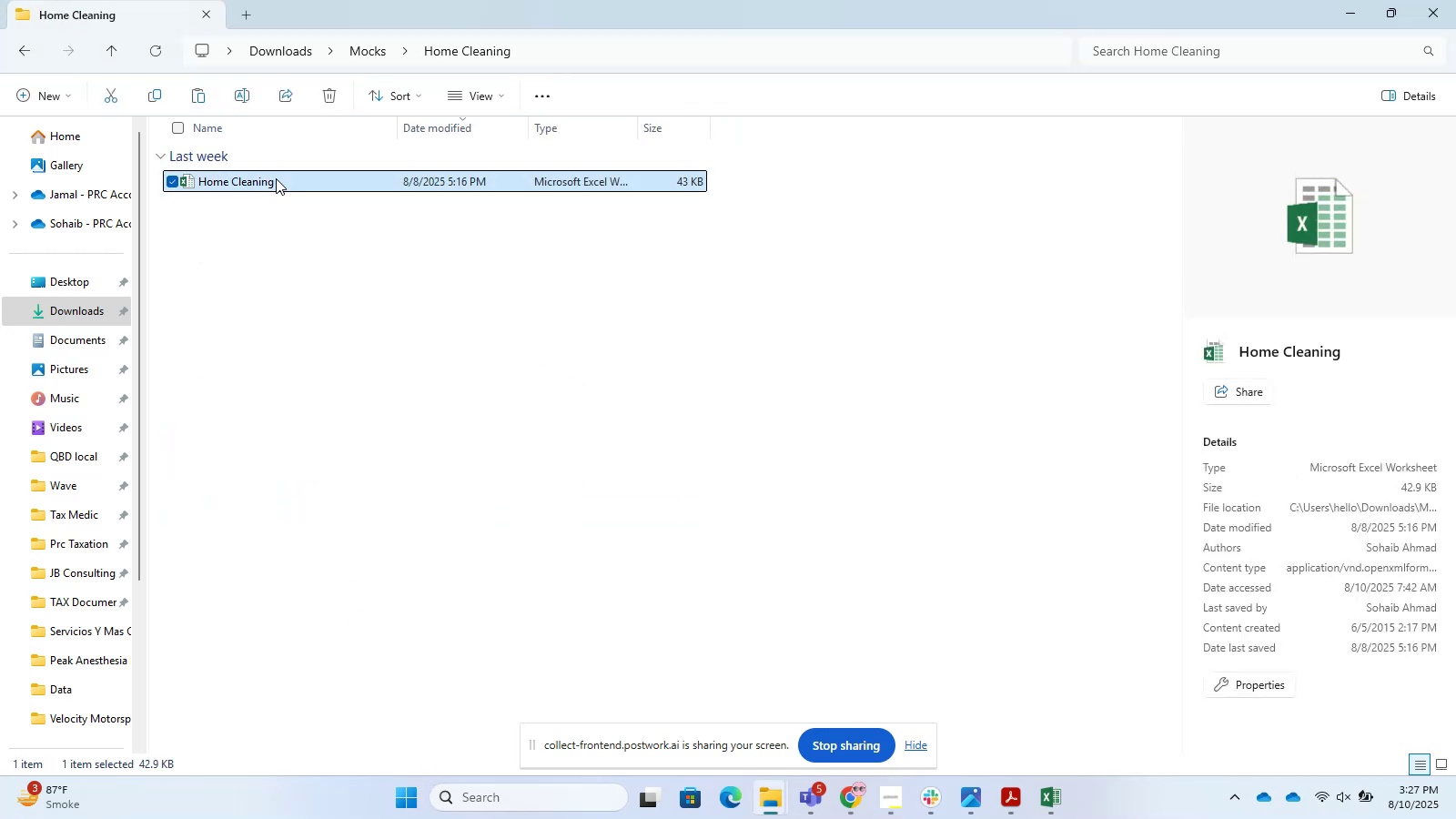 
key(Backspace)
 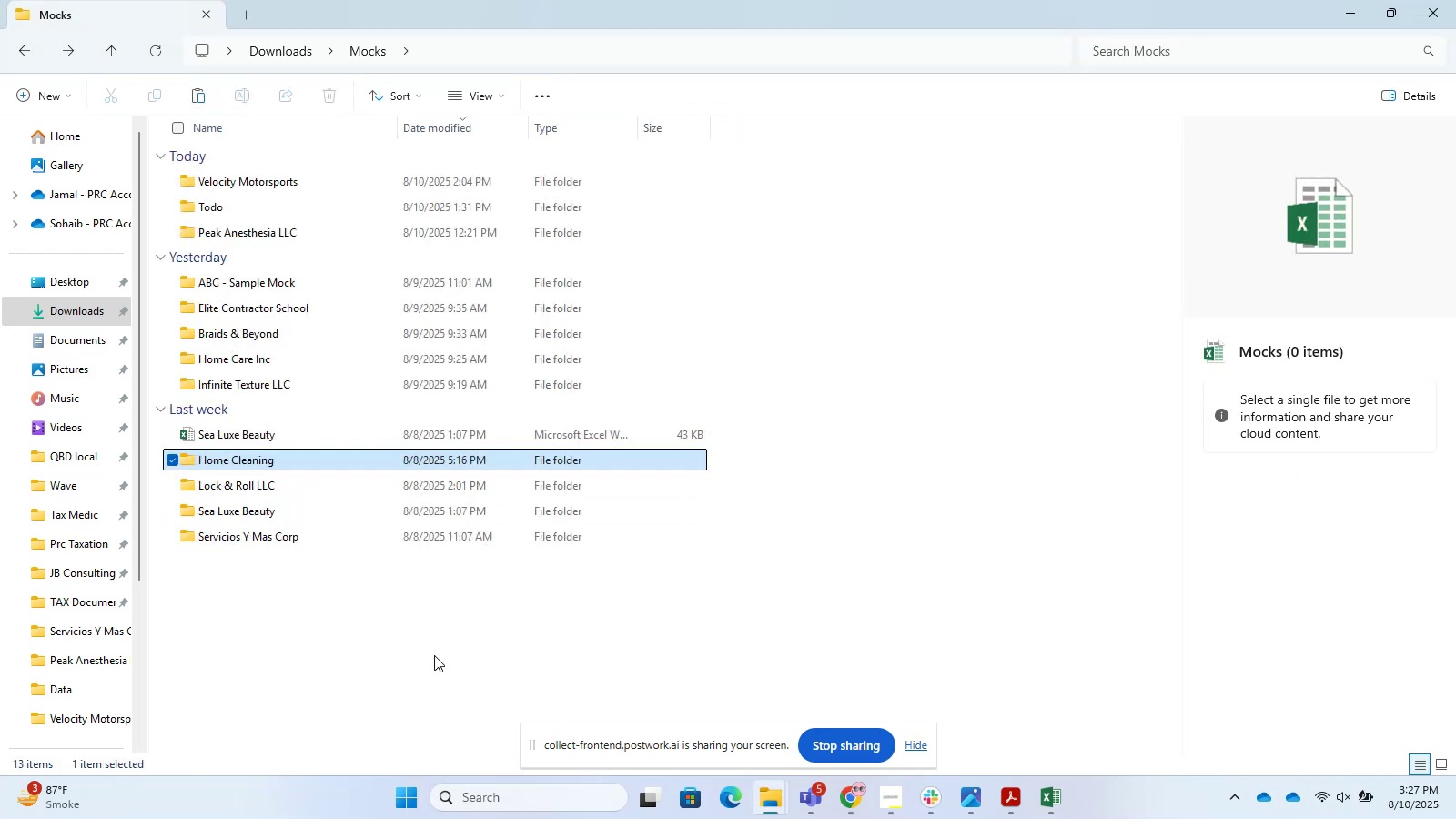 
left_click([434, 660])
 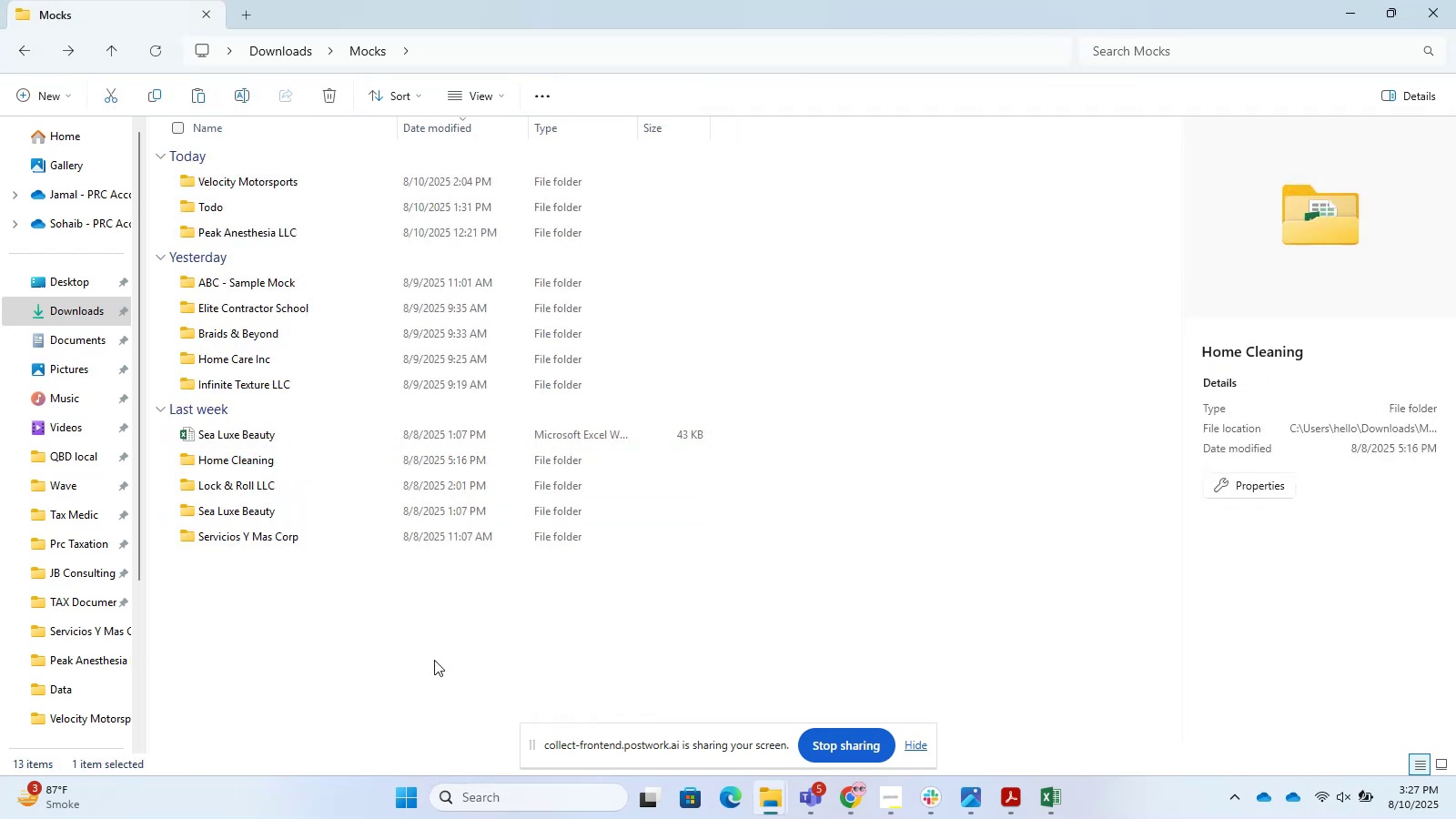 
key(Control+V)
 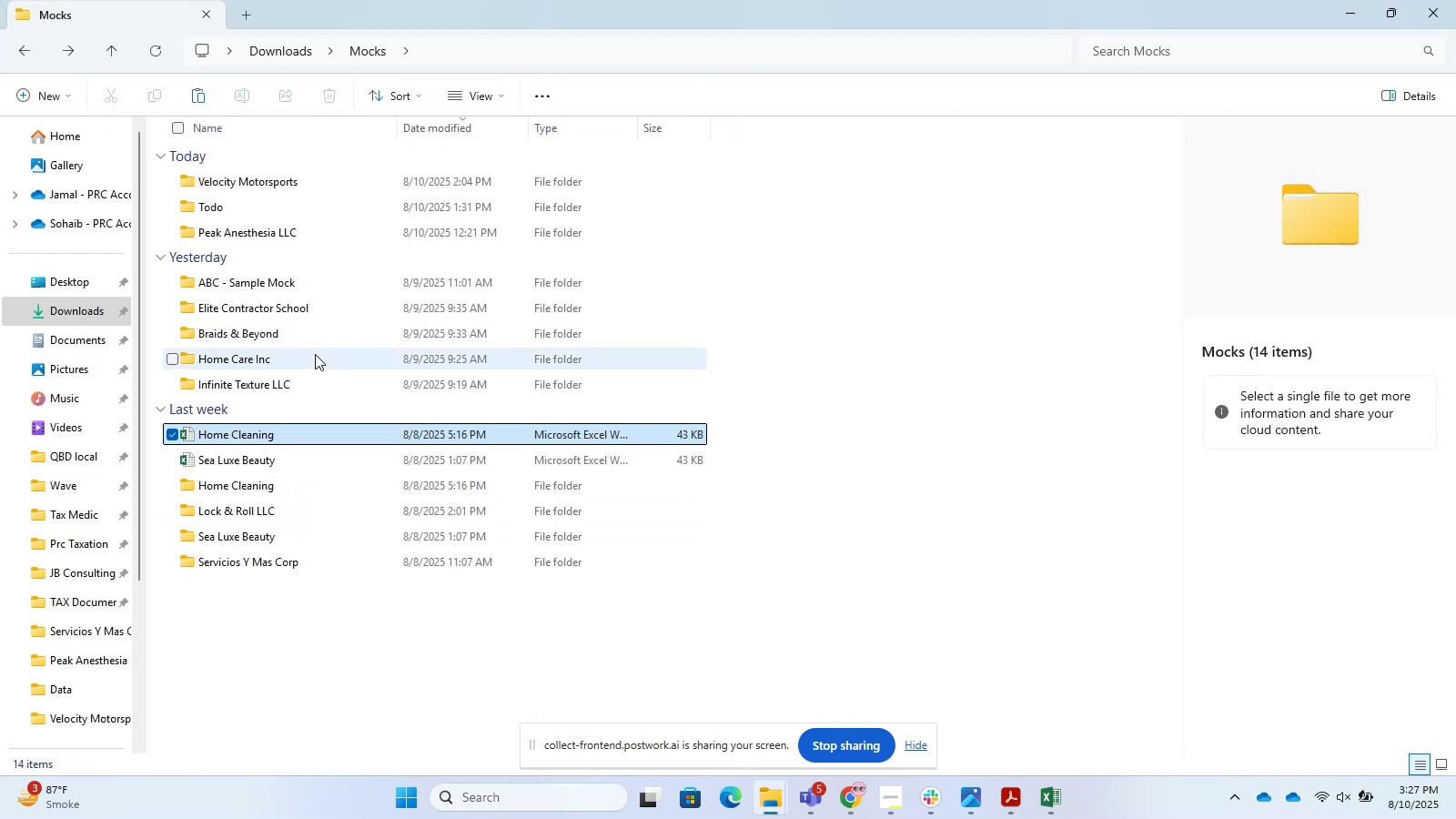 
double_click([315, 354])
 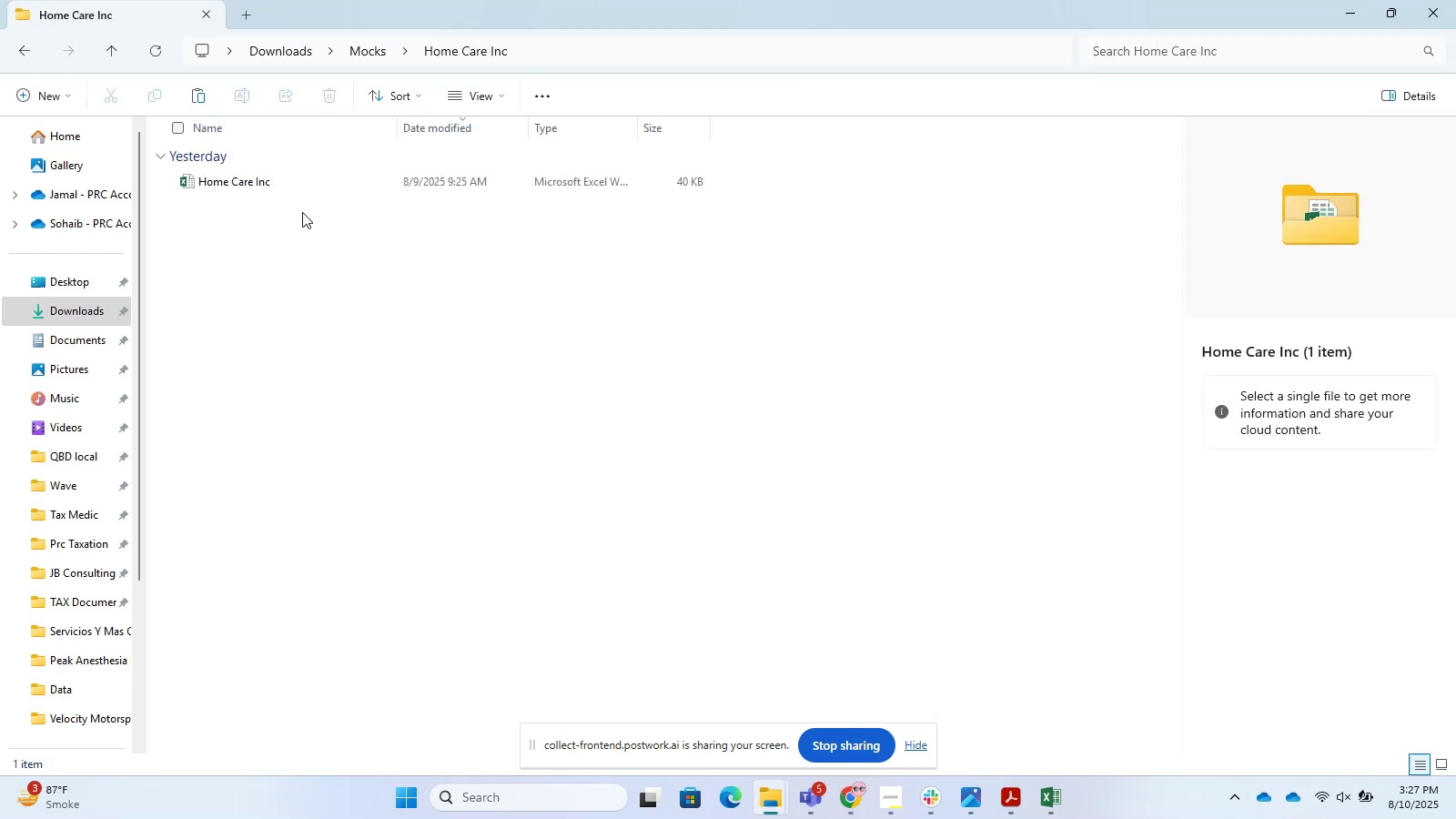 
left_click([288, 182])
 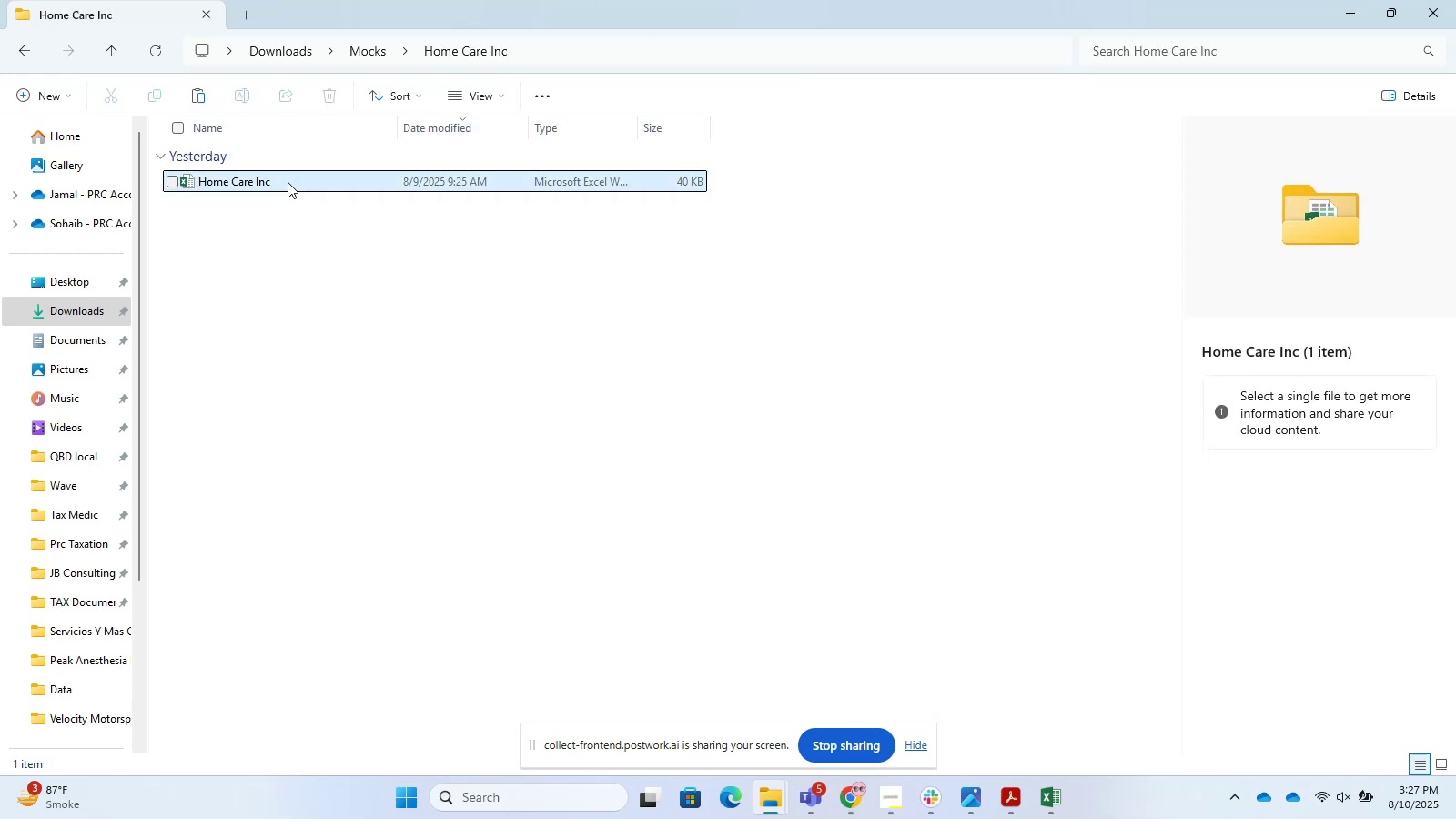 
key(Control+C)
 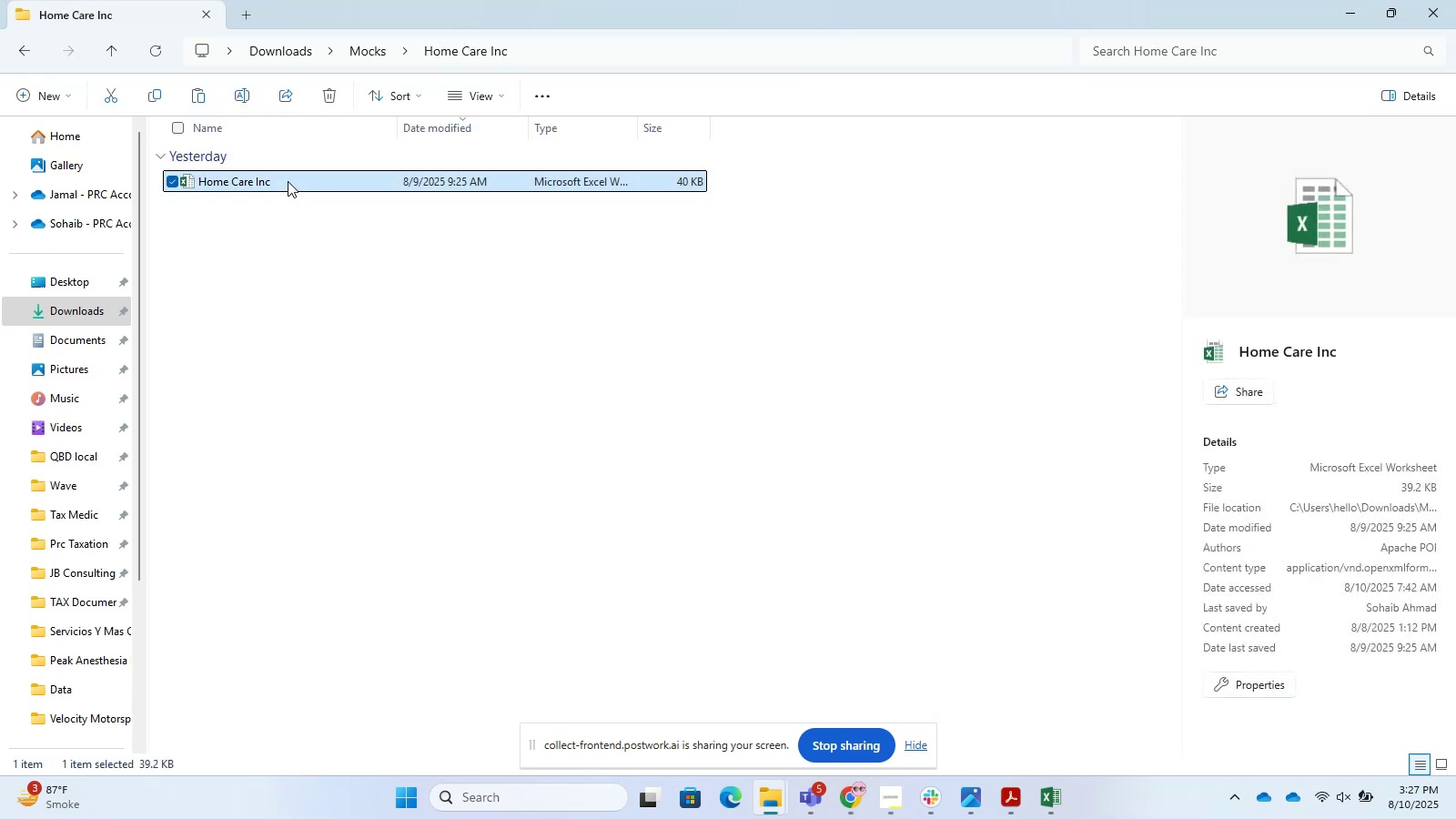 
key(Backspace)
 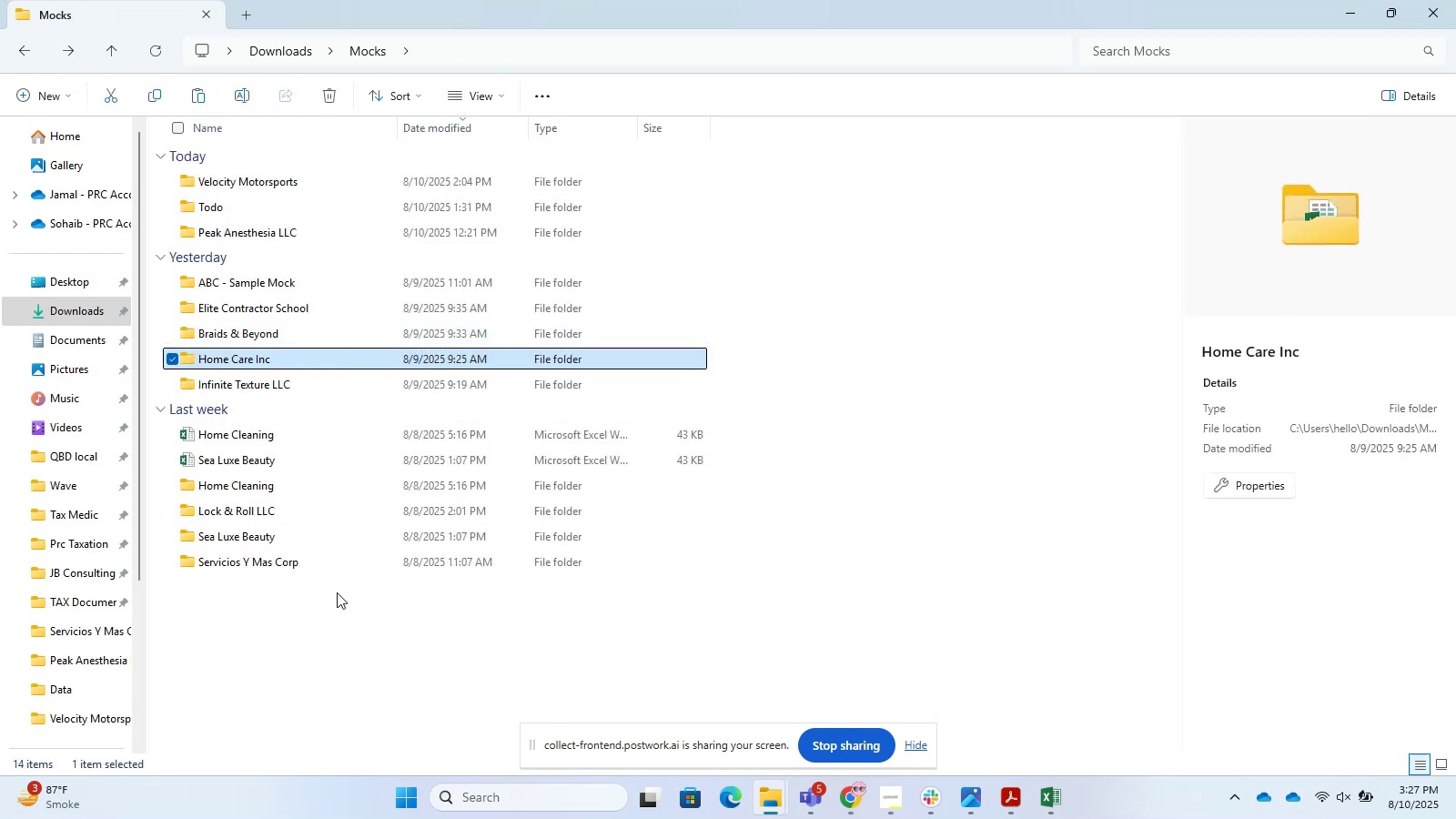 
left_click([306, 672])
 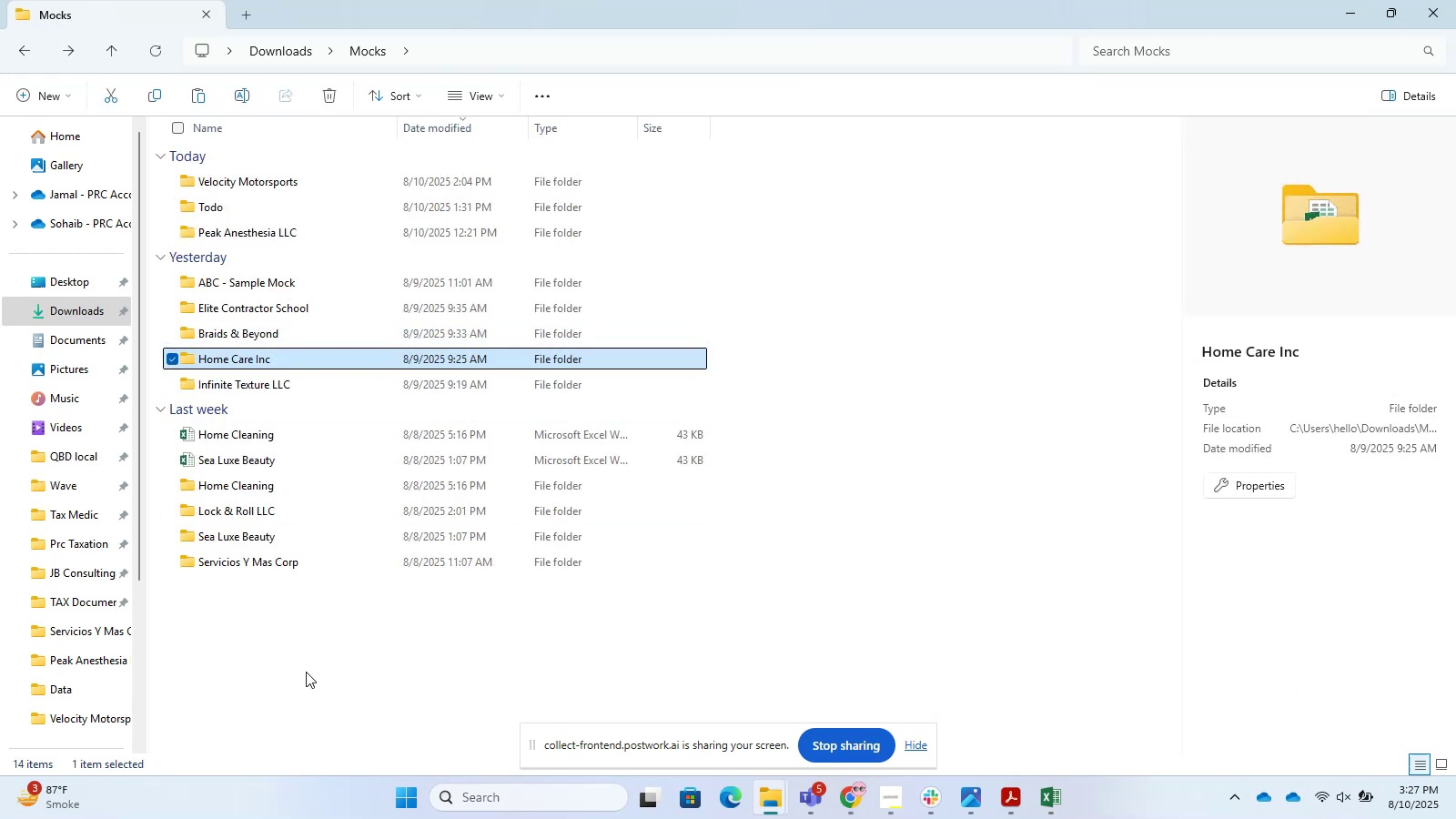 
key(Control+V)
 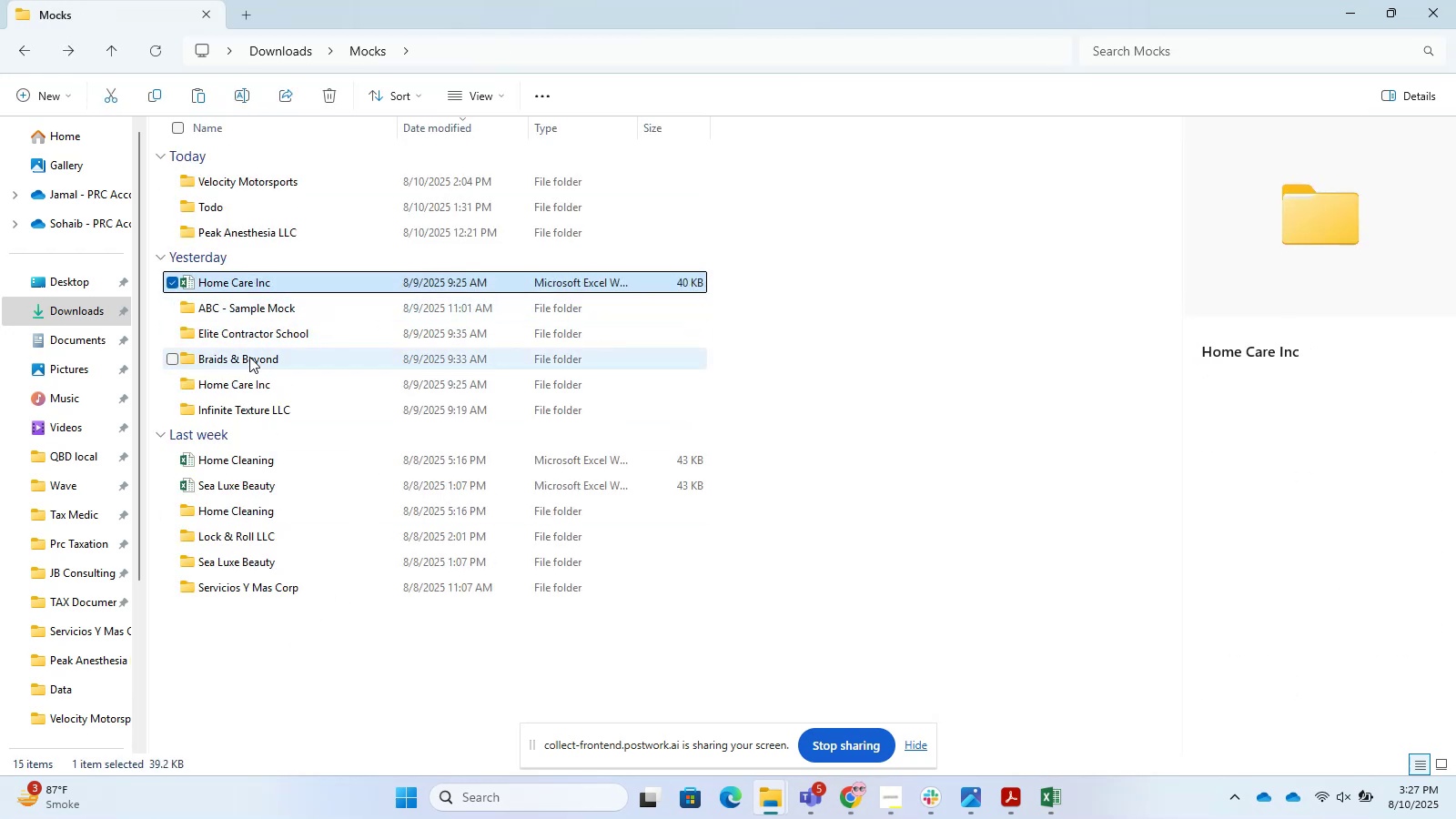 
double_click([249, 357])
 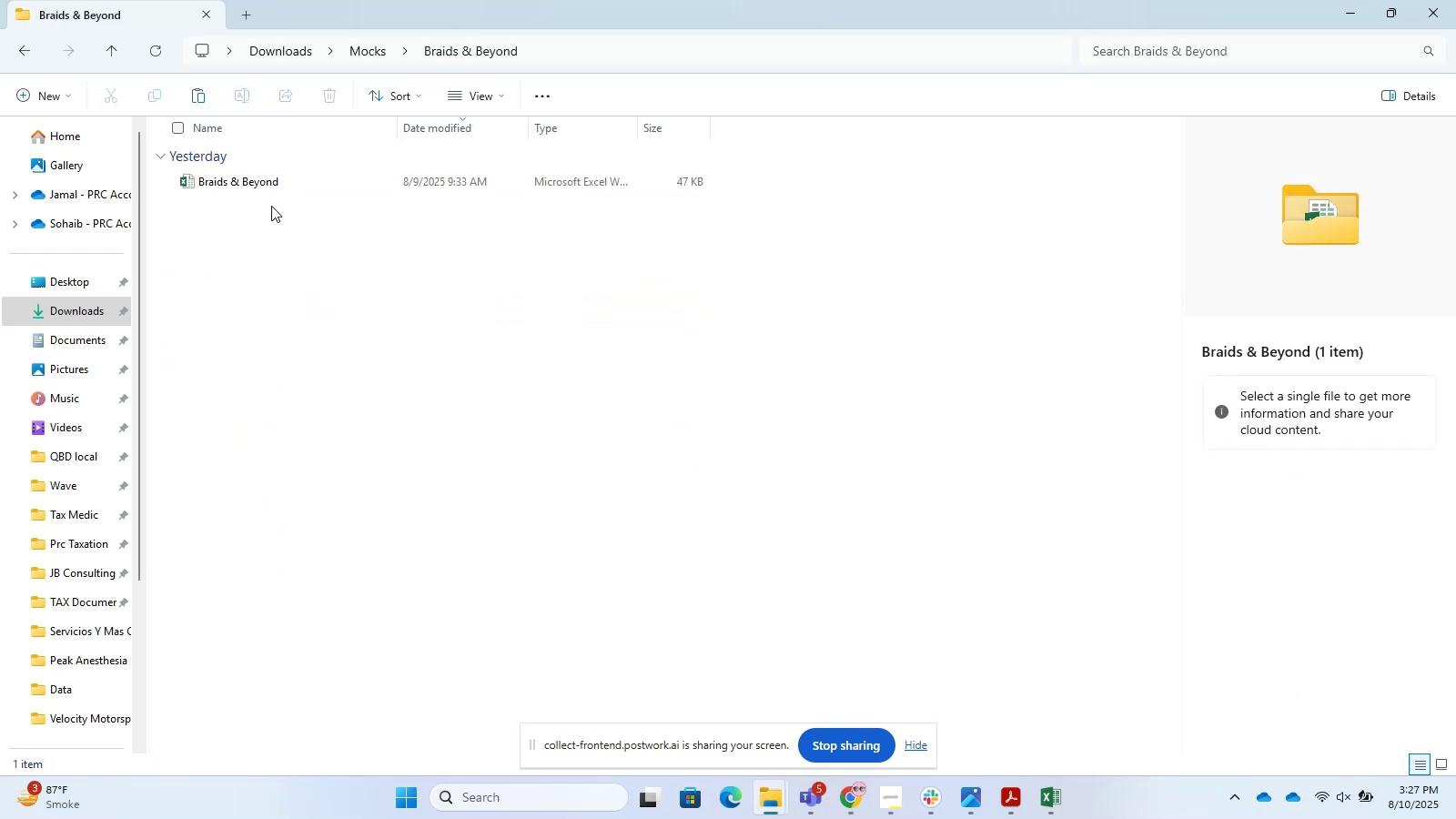 
left_click([251, 185])
 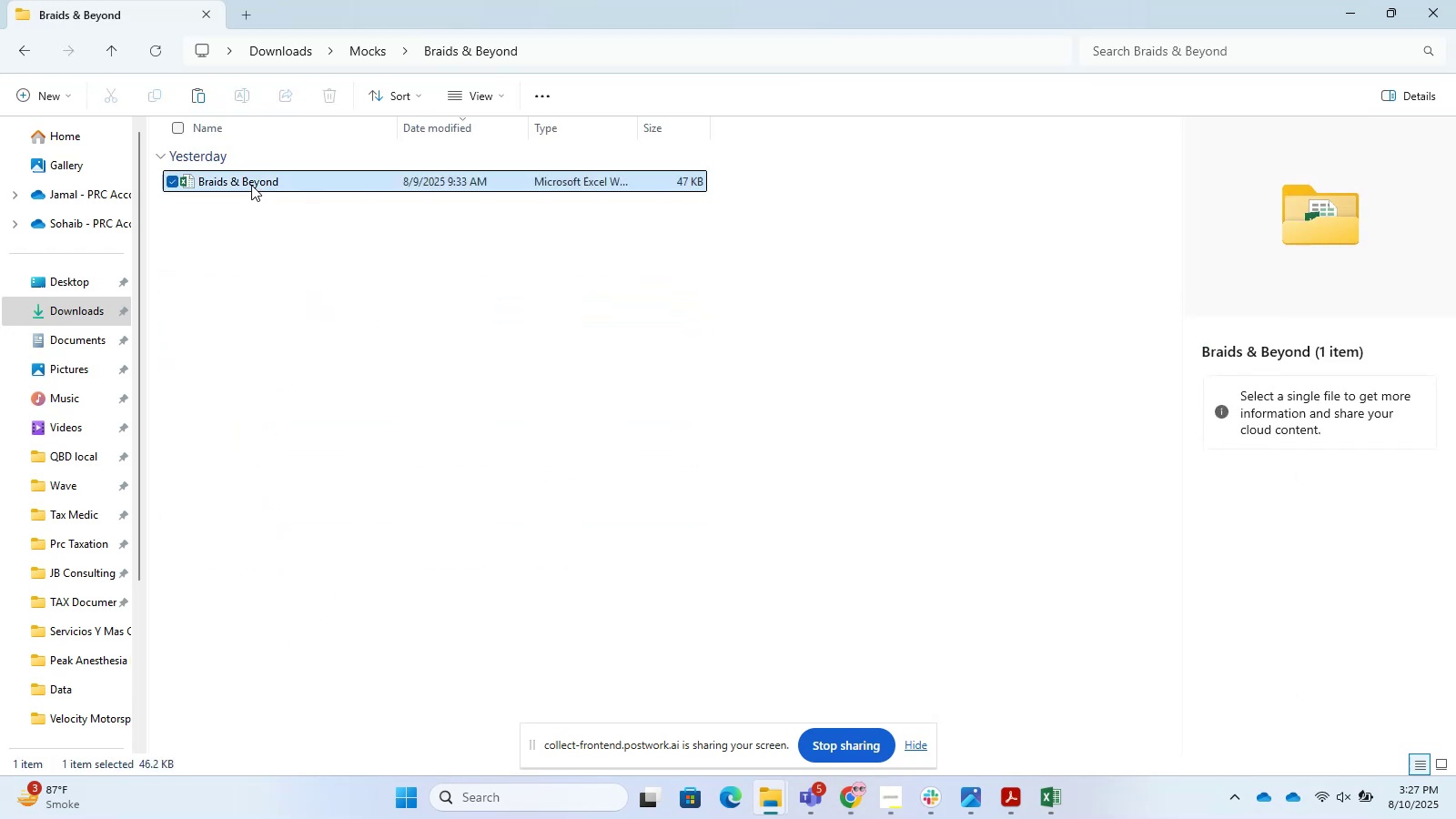 
key(Control+C)
 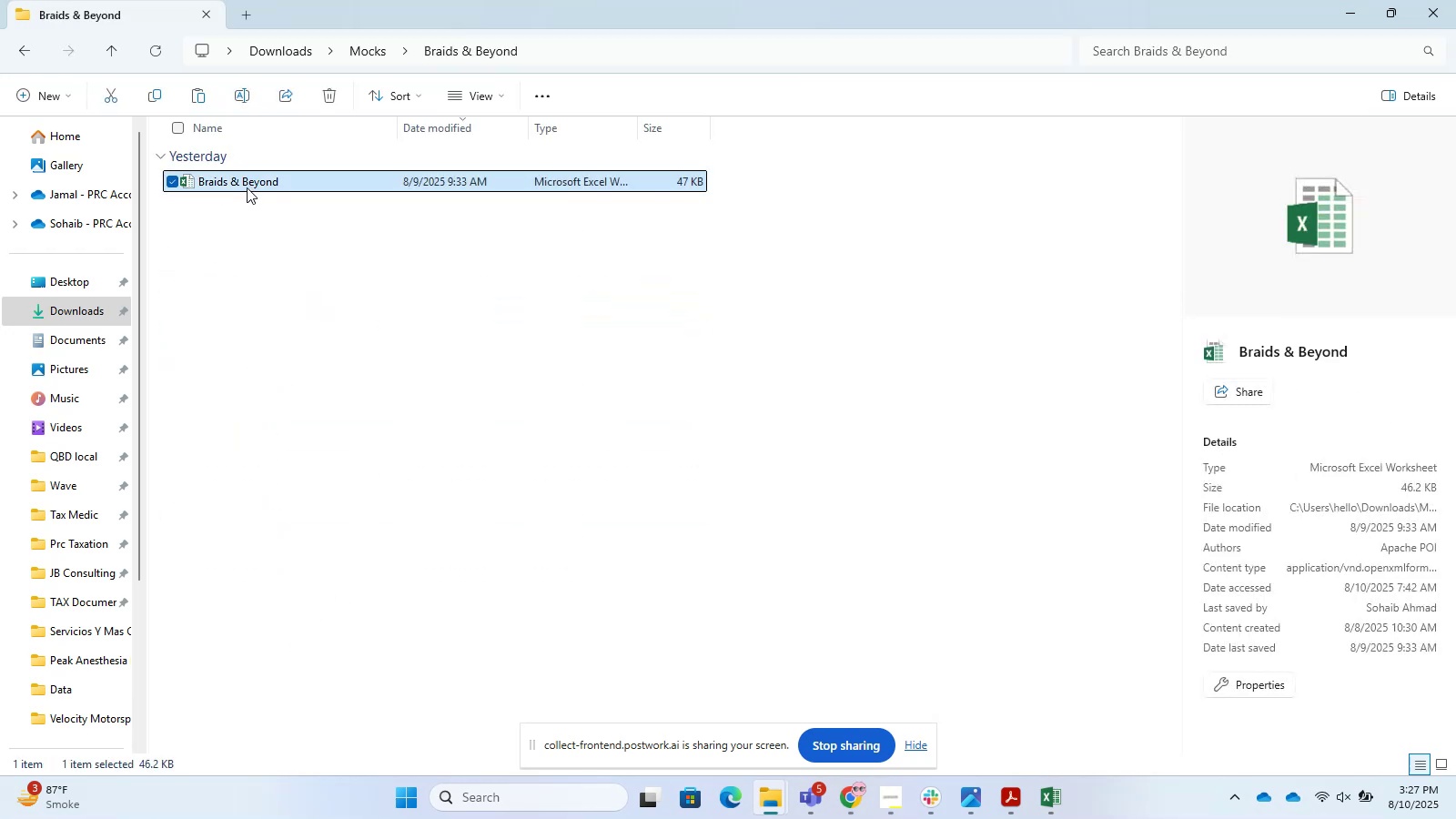 
key(Backspace)
 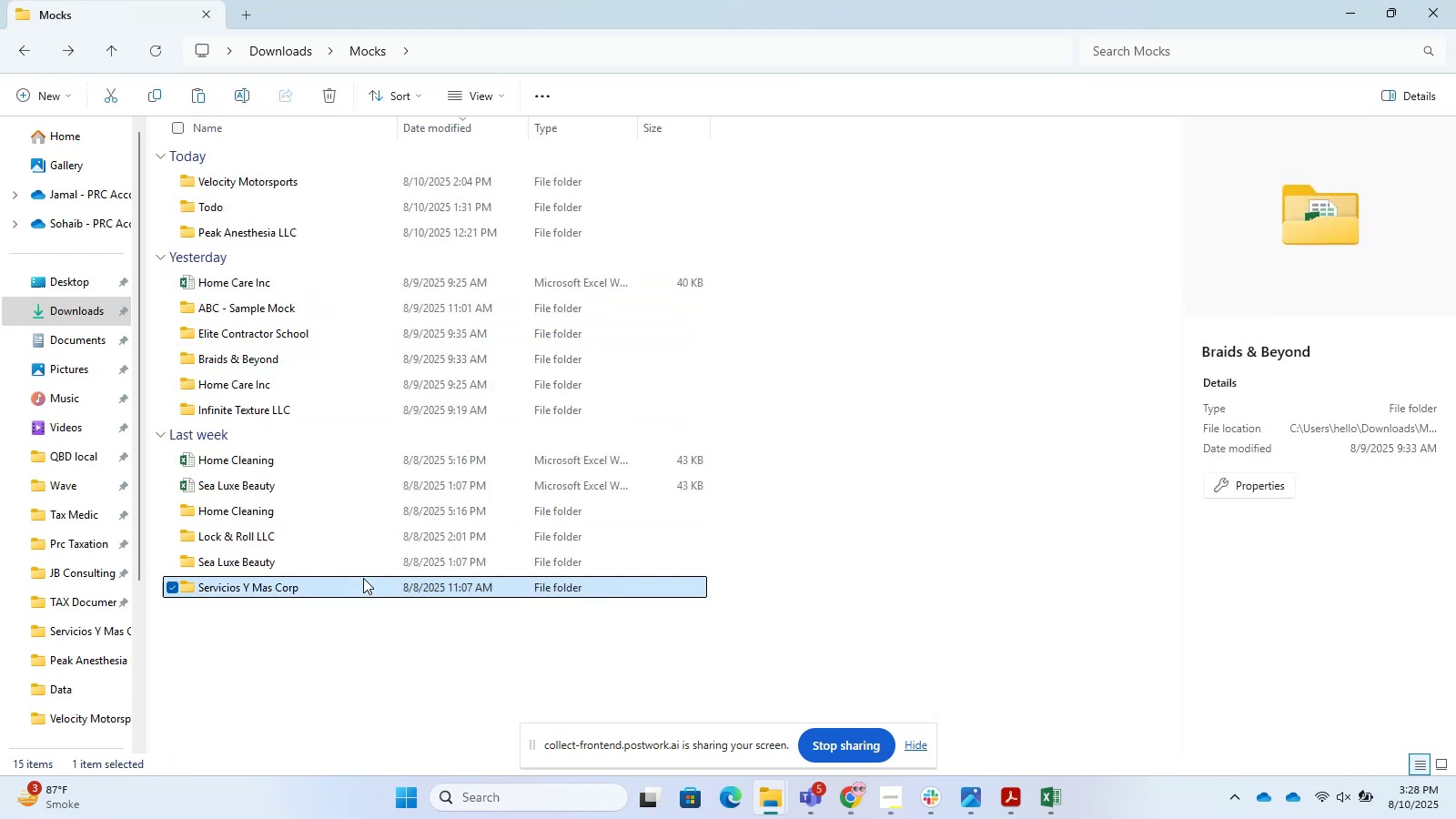 
double_click([362, 632])
 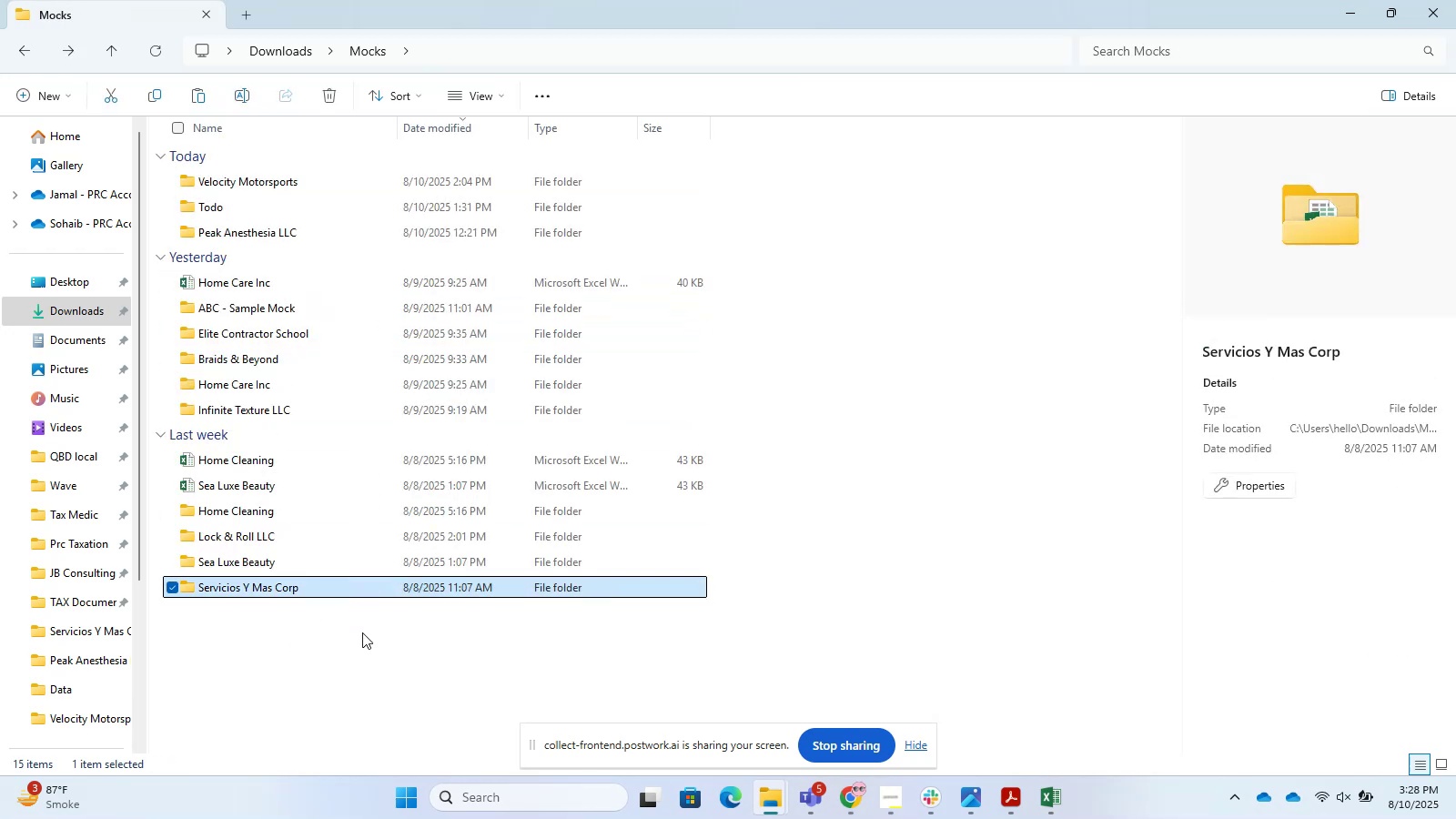 
key(Control+V)
 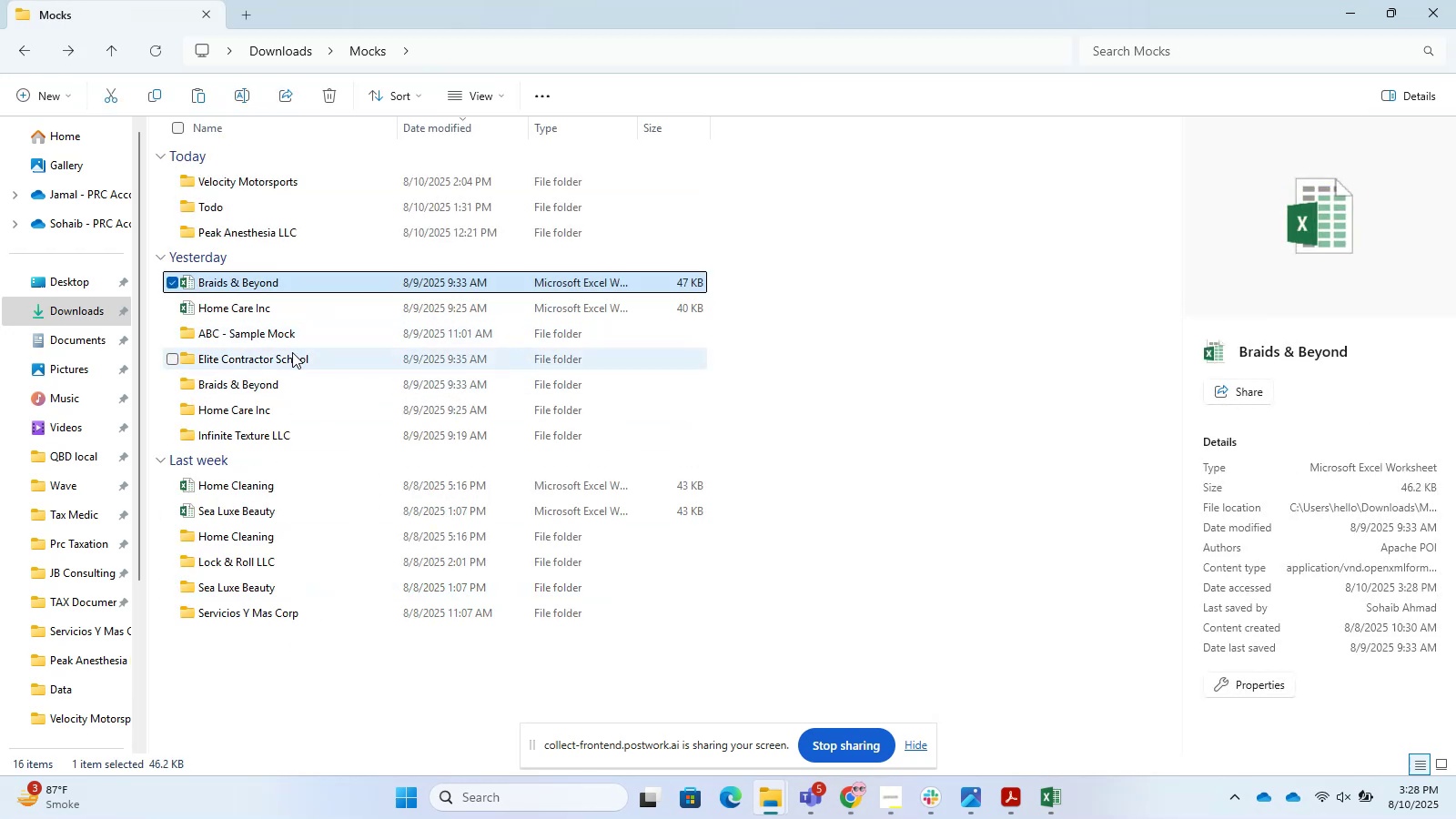 
double_click([292, 352])
 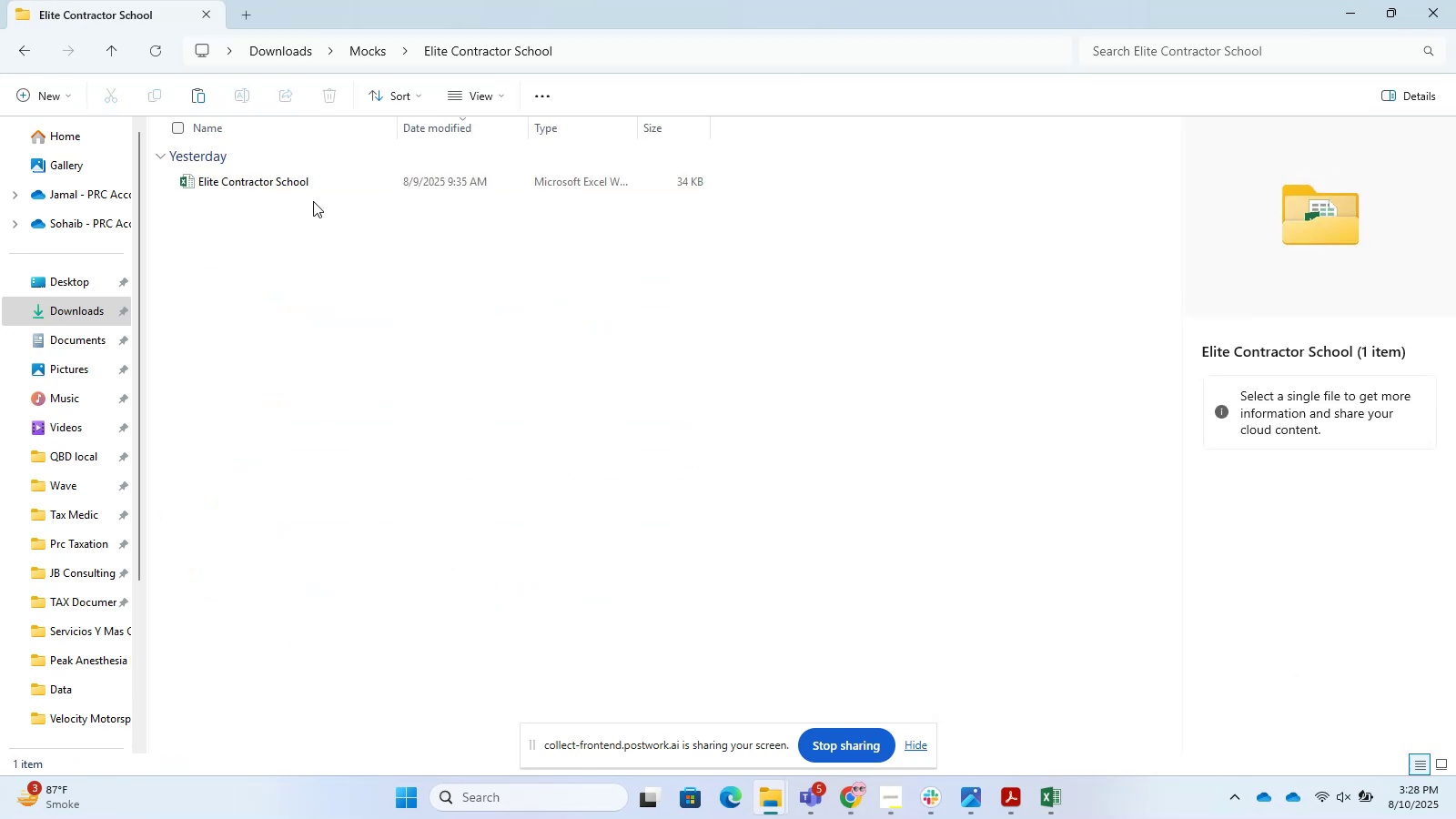 
left_click([308, 181])
 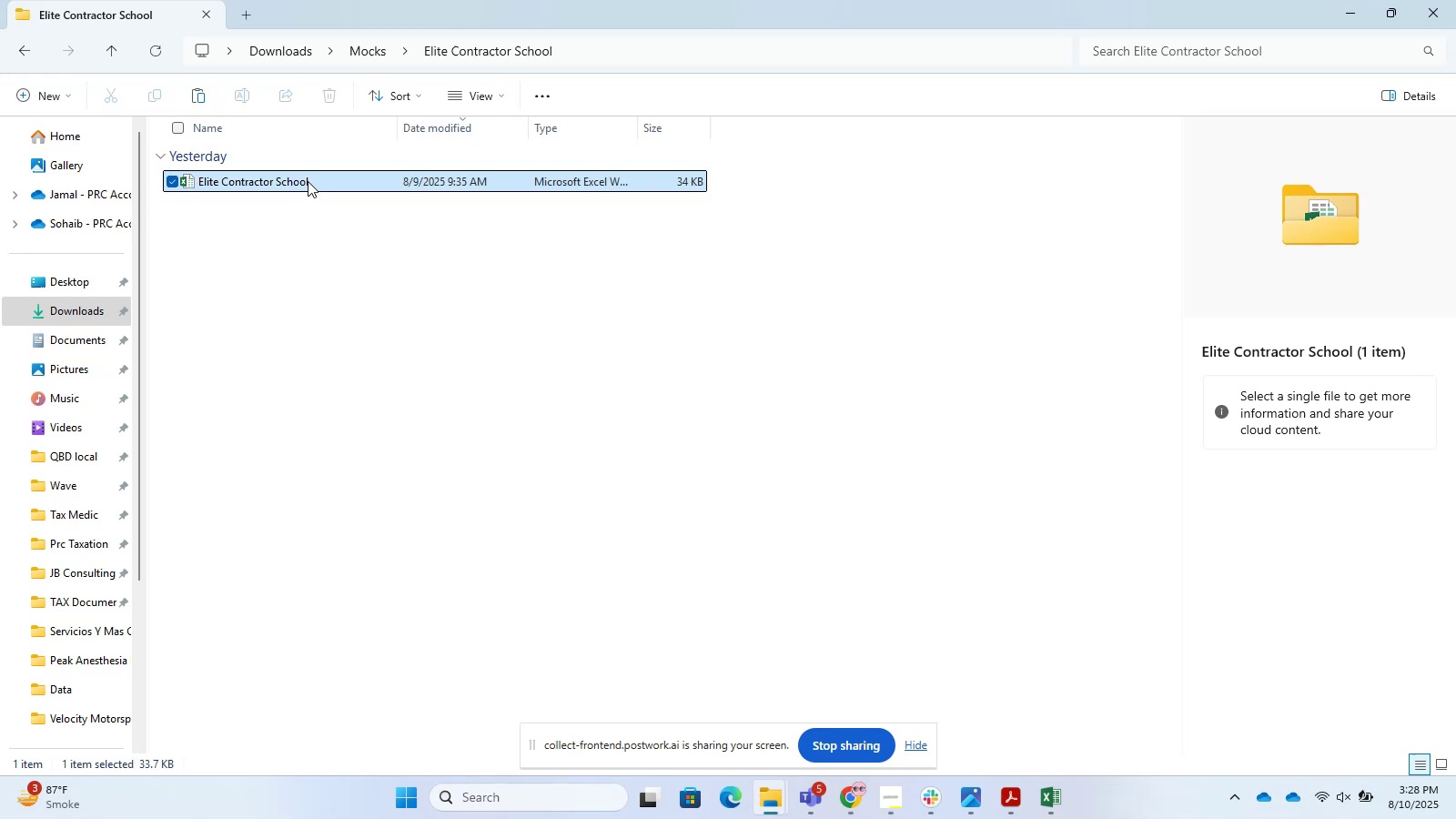 
key(Control+C)
 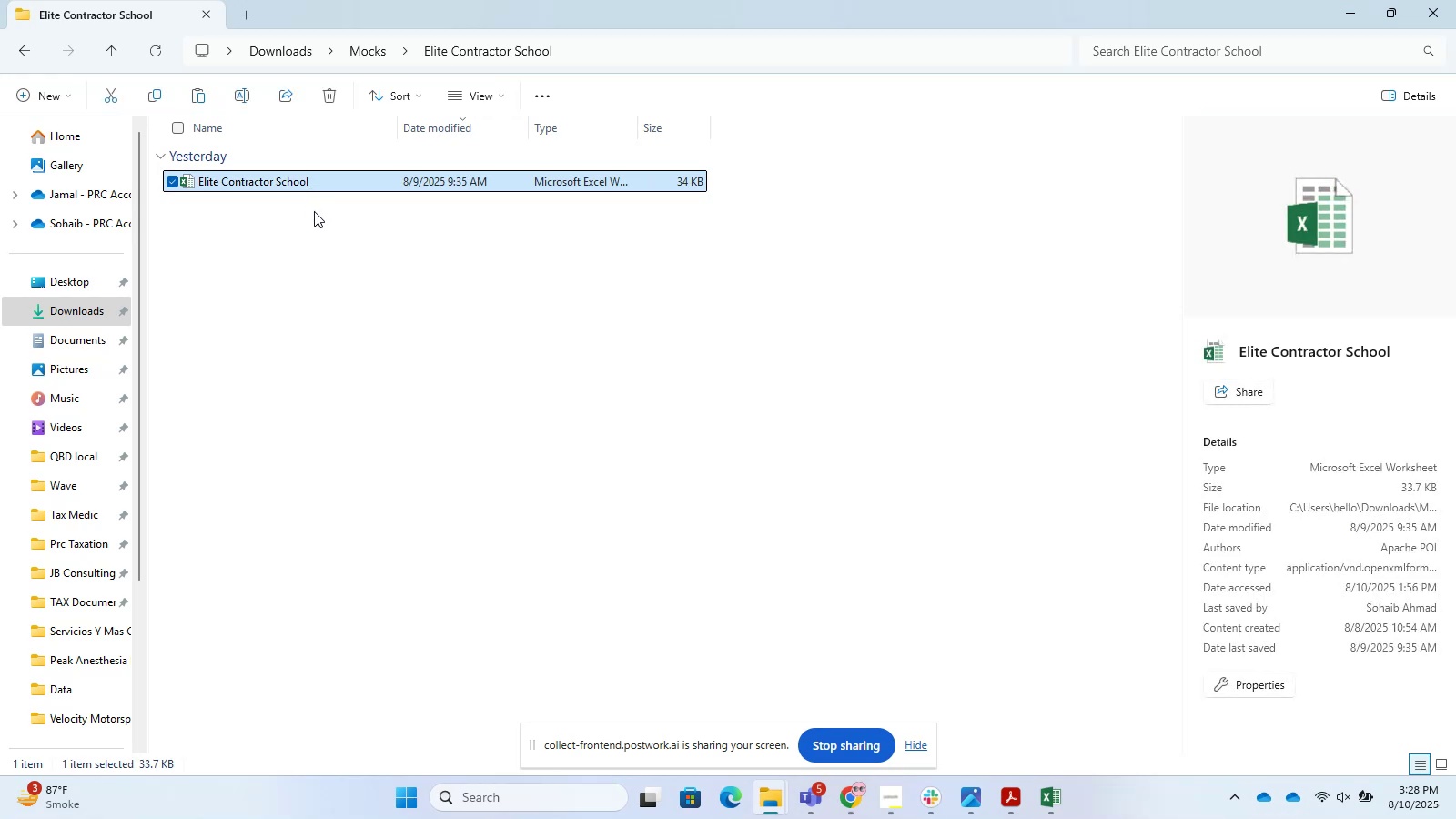 
key(Backspace)
 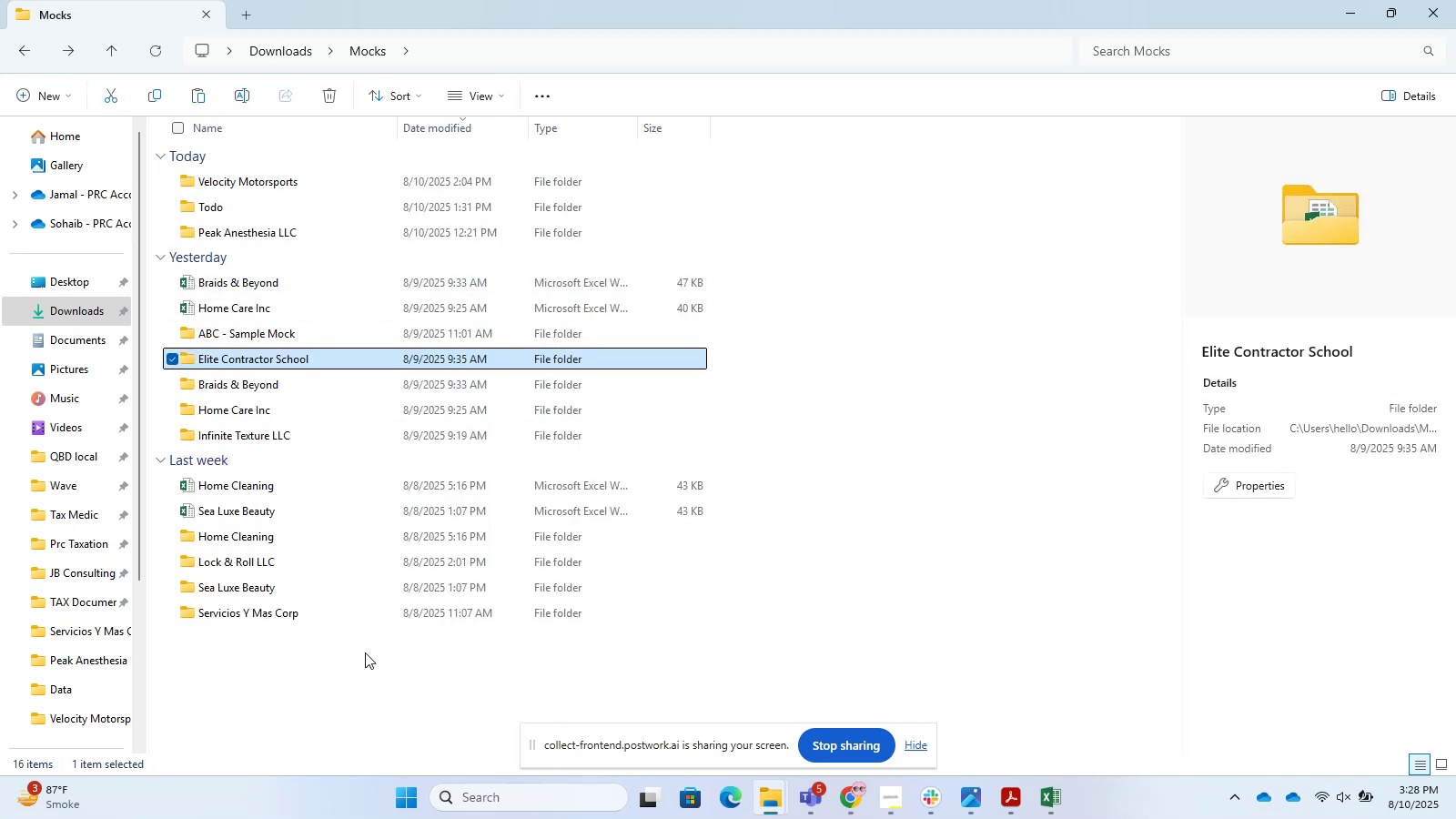 
left_click([347, 735])
 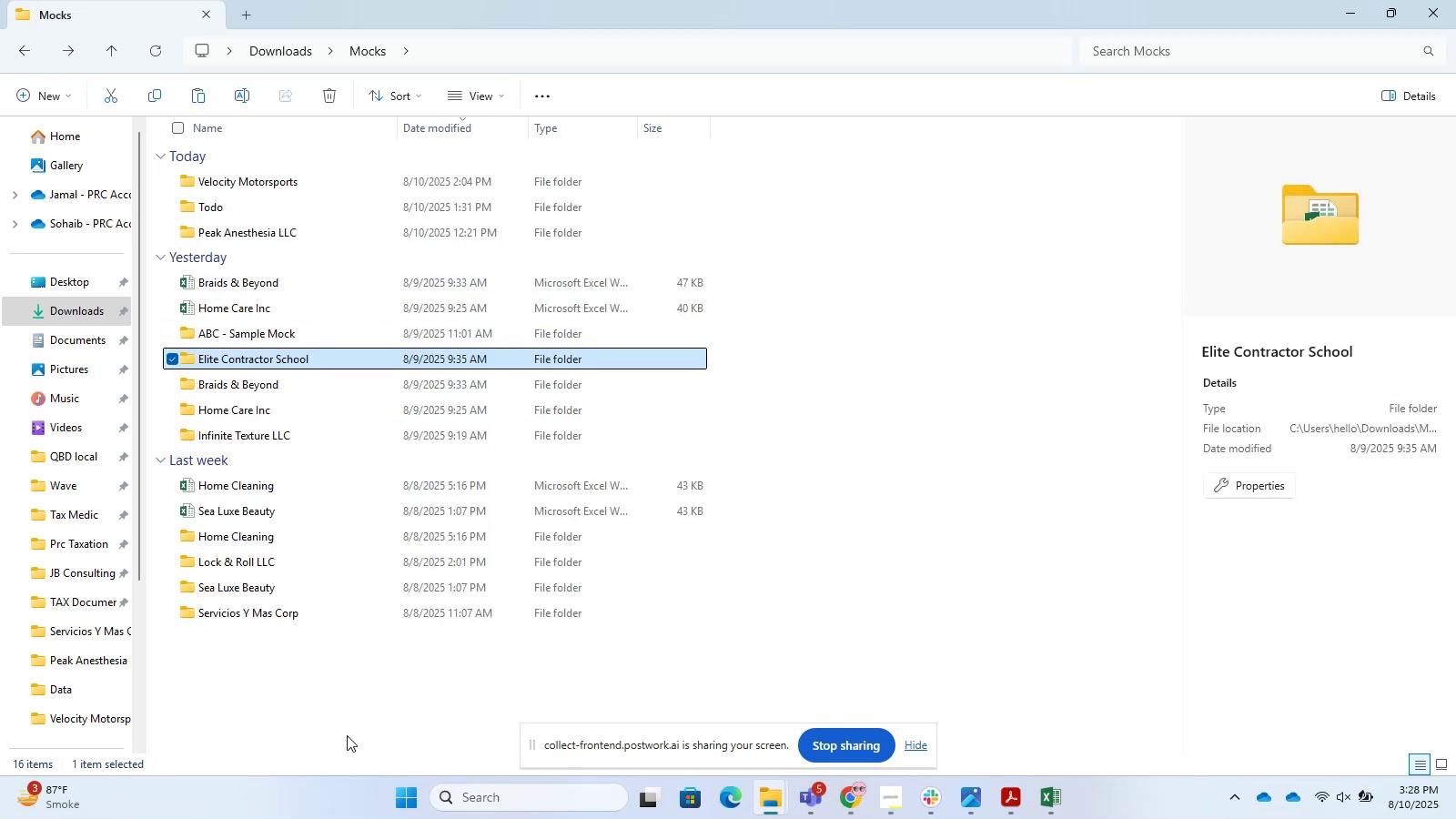 
key(Control+V)
 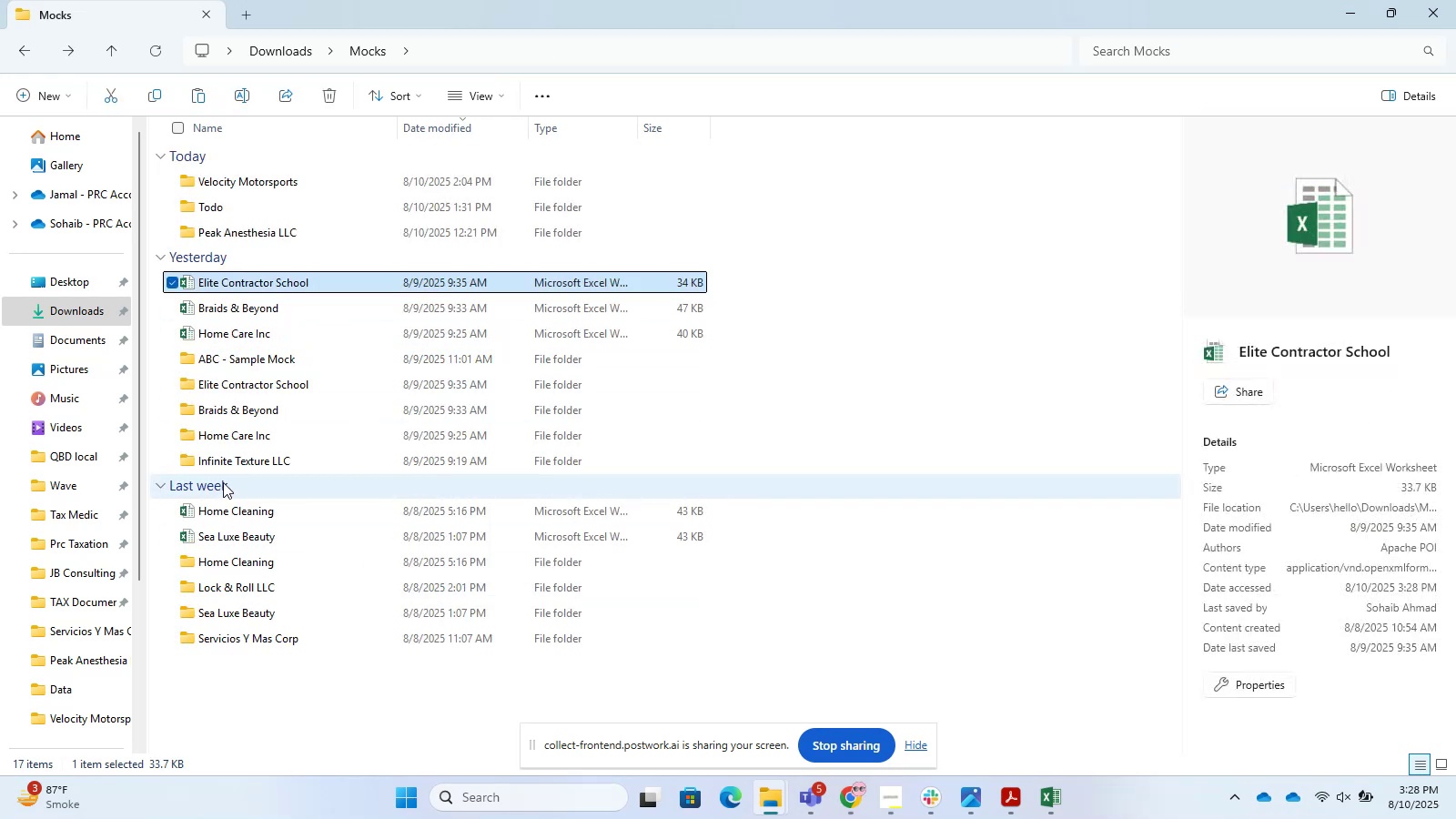 
double_click([241, 452])
 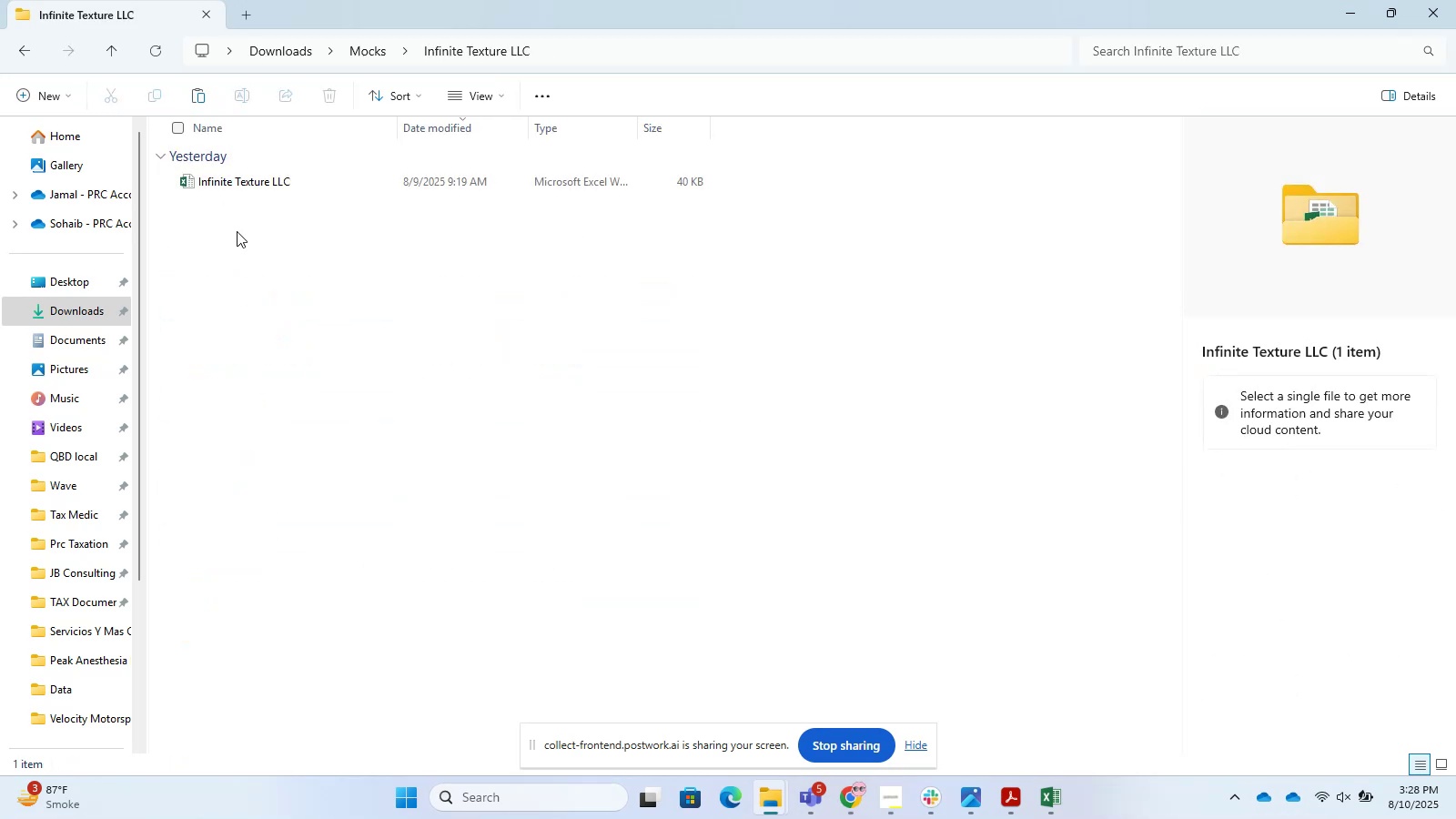 
left_click([246, 182])
 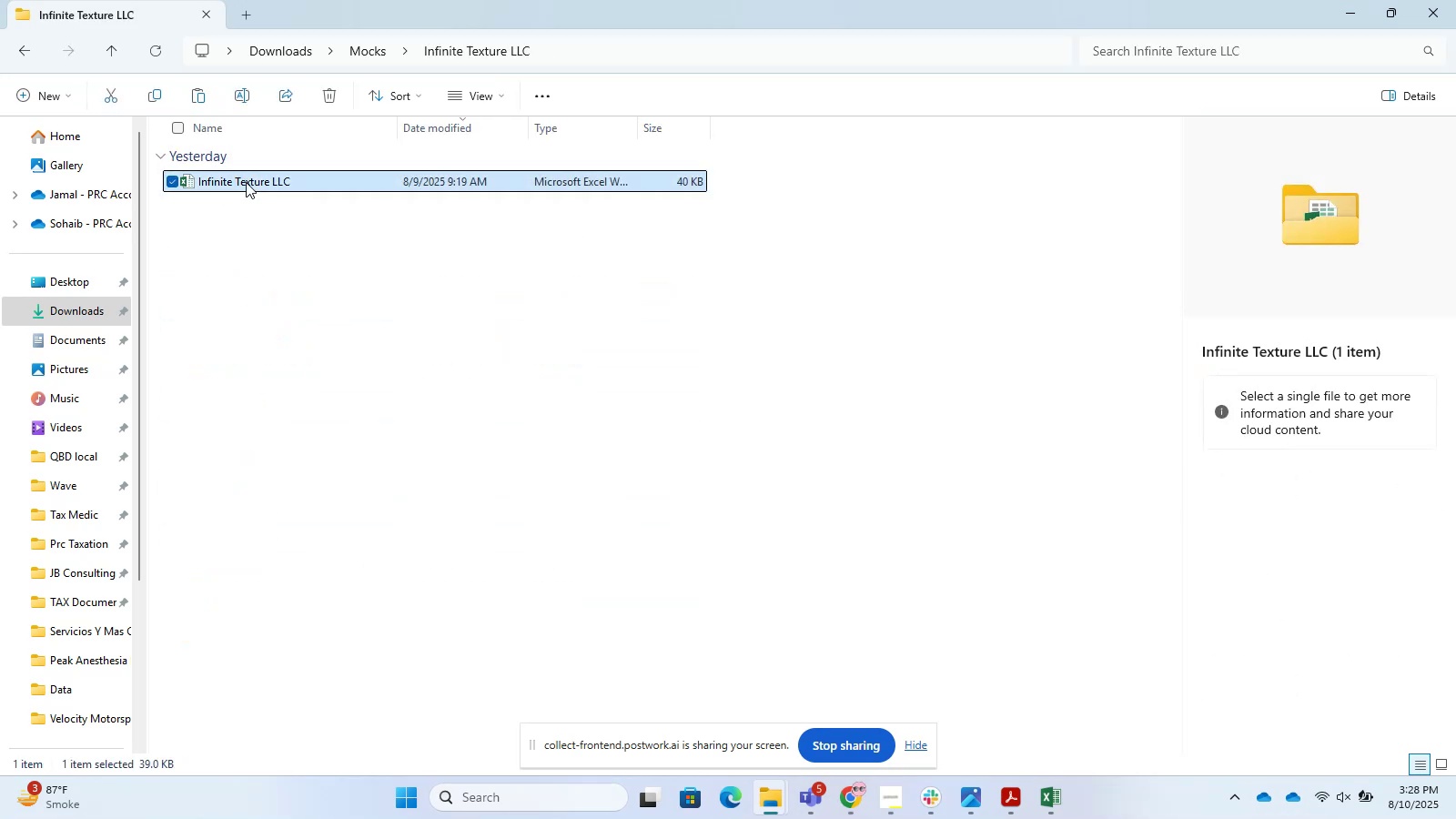 
key(Control+X)
 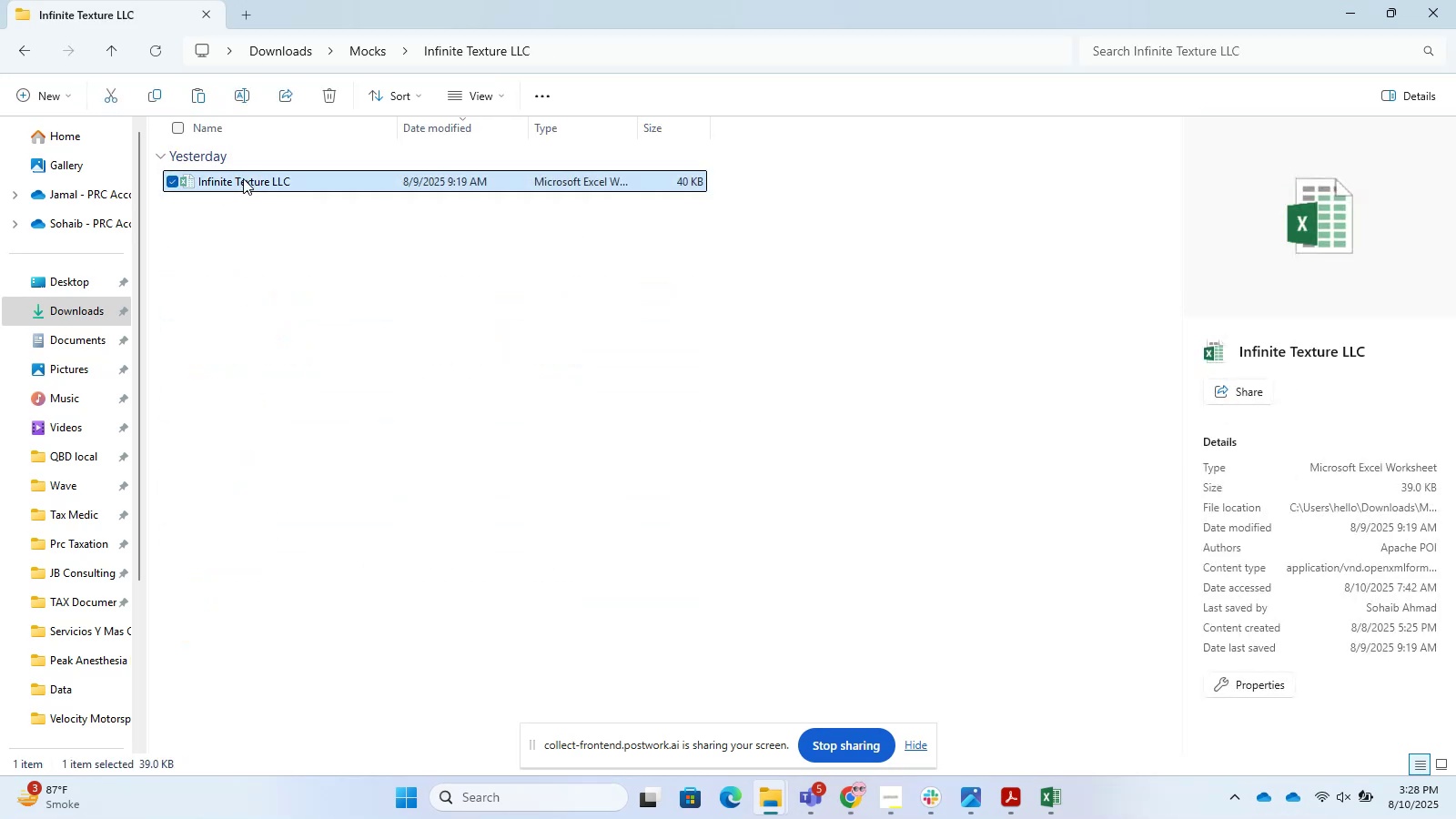 
key(Control+ControlLeft)
 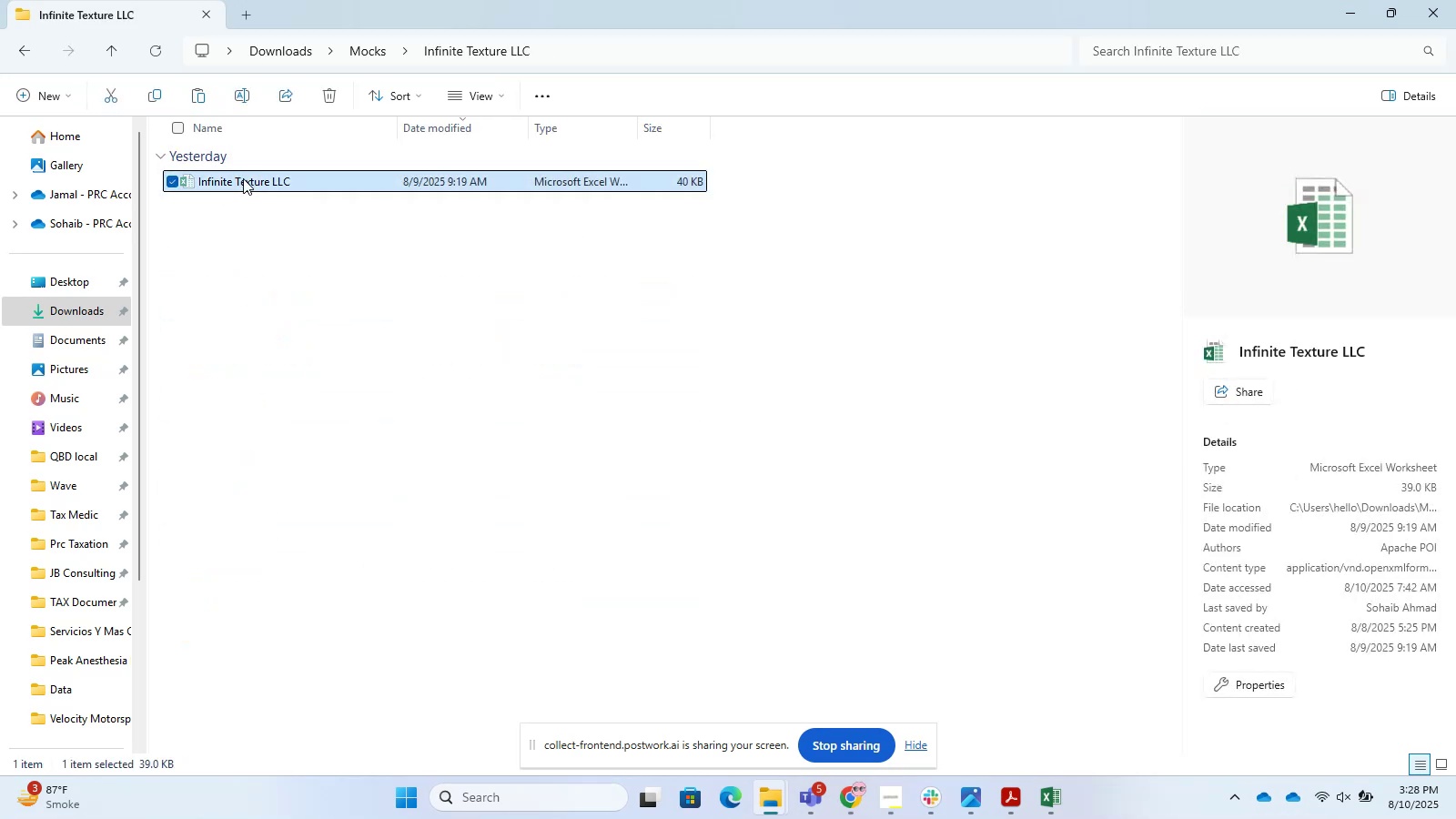 
key(Control+C)
 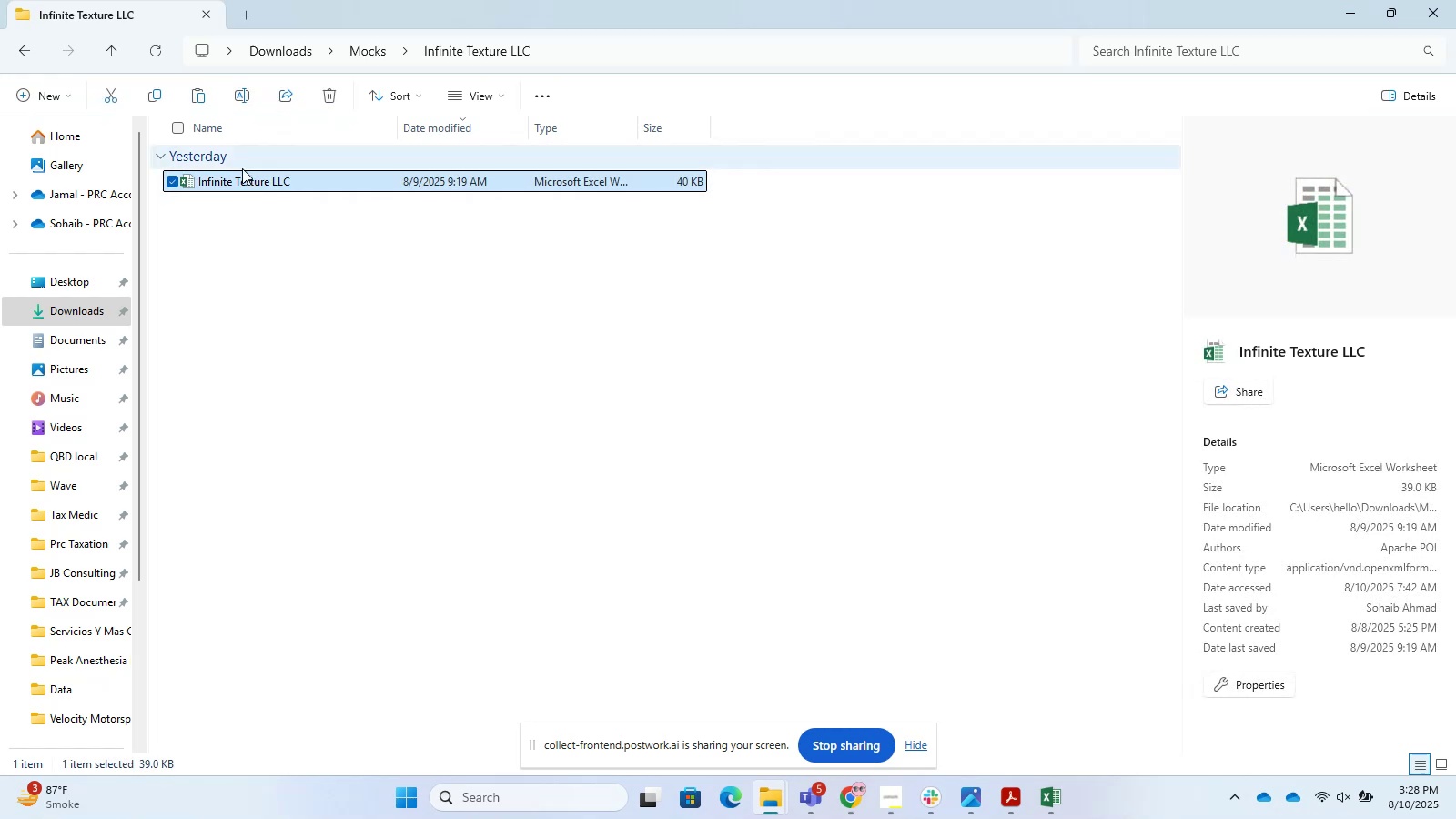 
key(Backspace)
 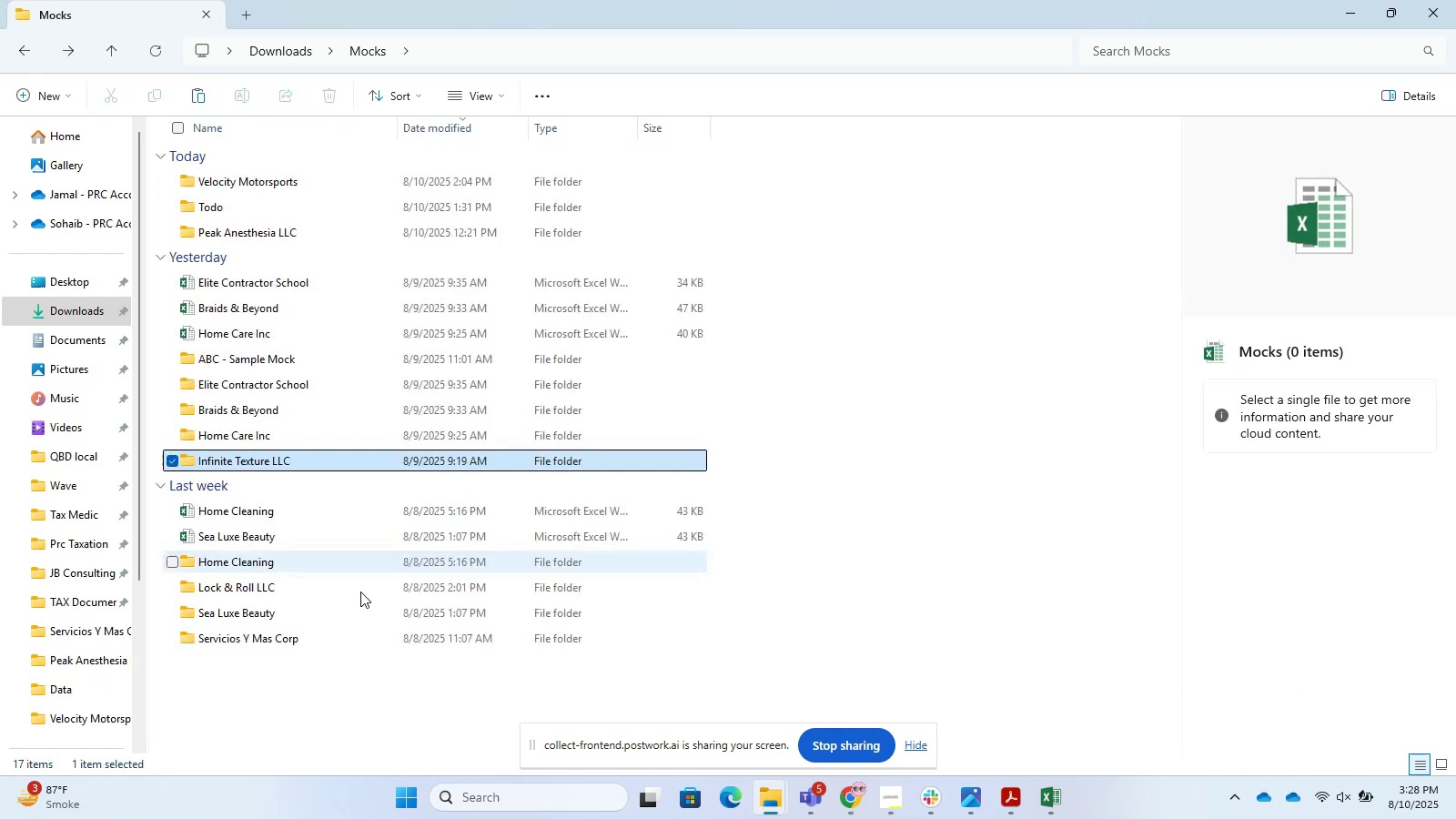 
left_click_drag(start_coordinate=[360, 605], to_coordinate=[360, 610])
 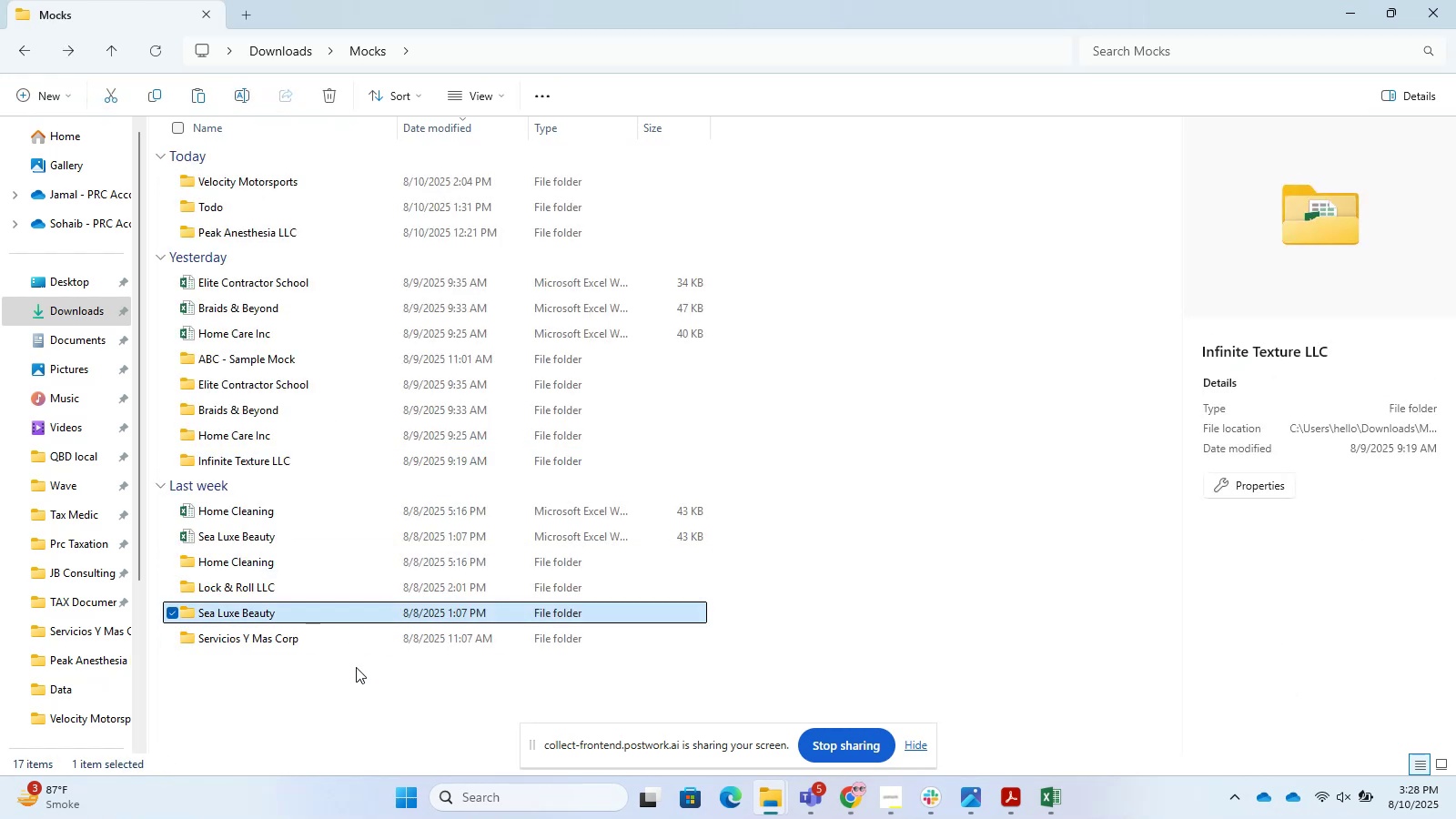 
double_click([356, 668])
 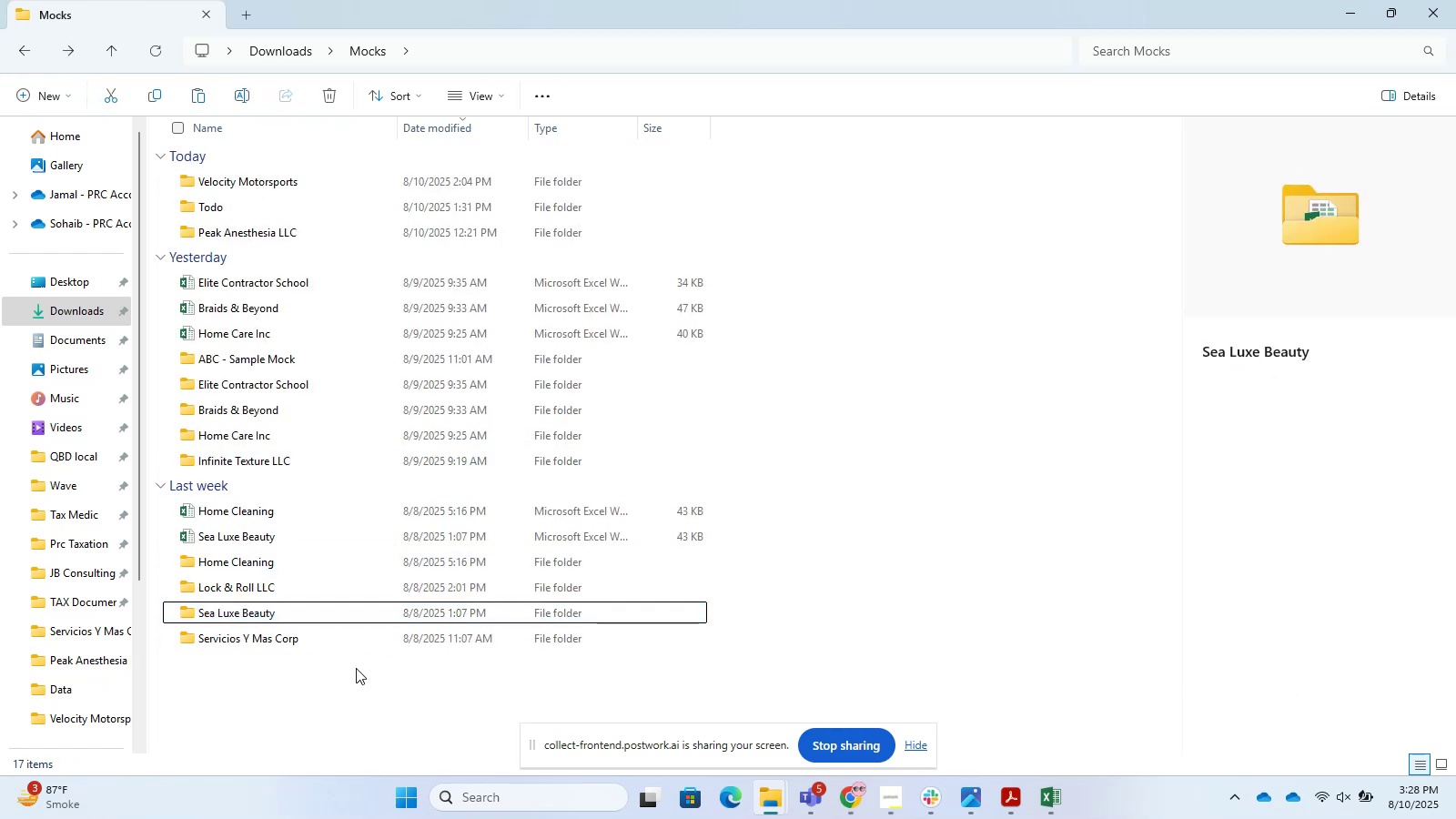 
key(Control+V)
 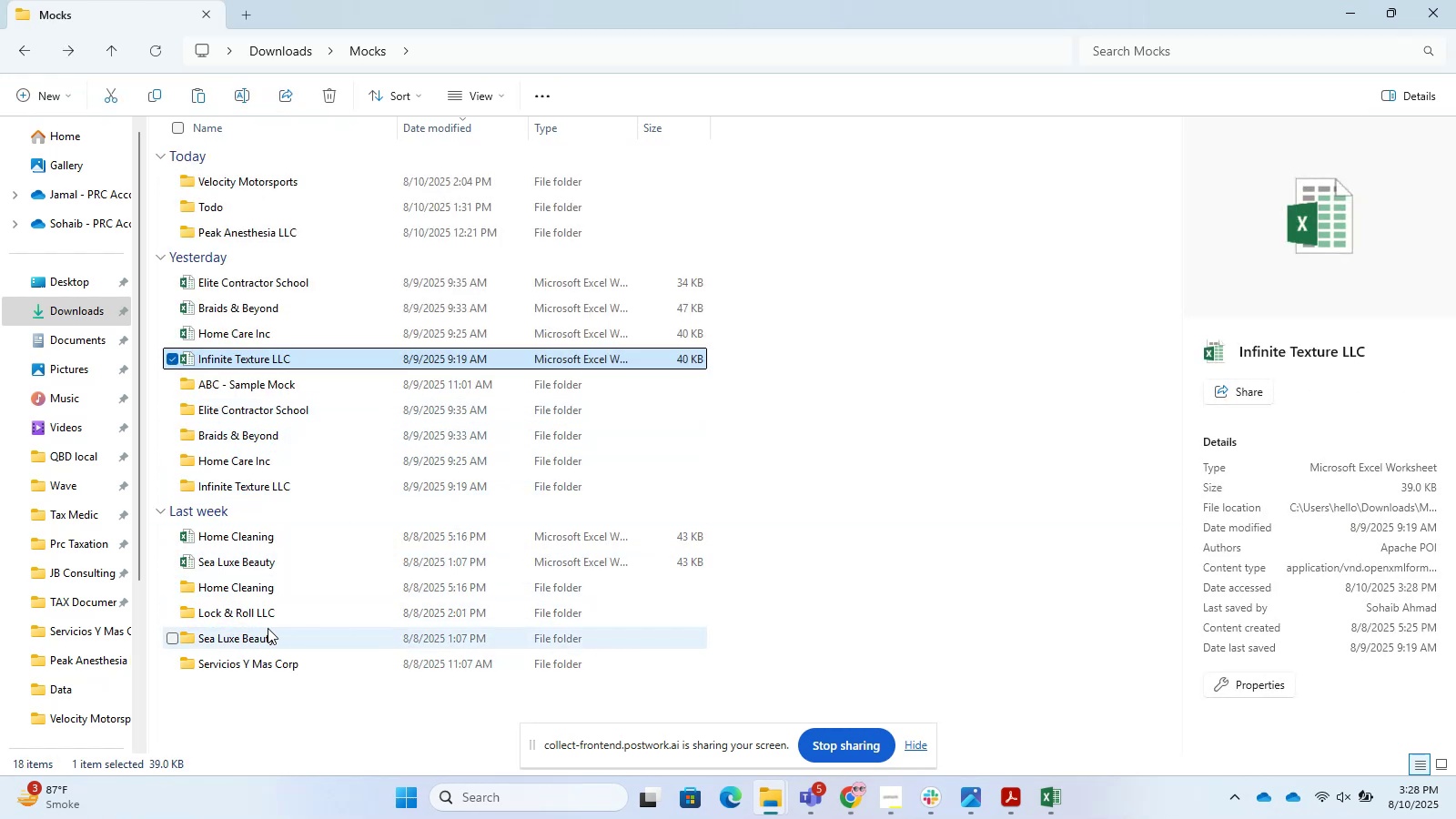 
double_click([270, 617])
 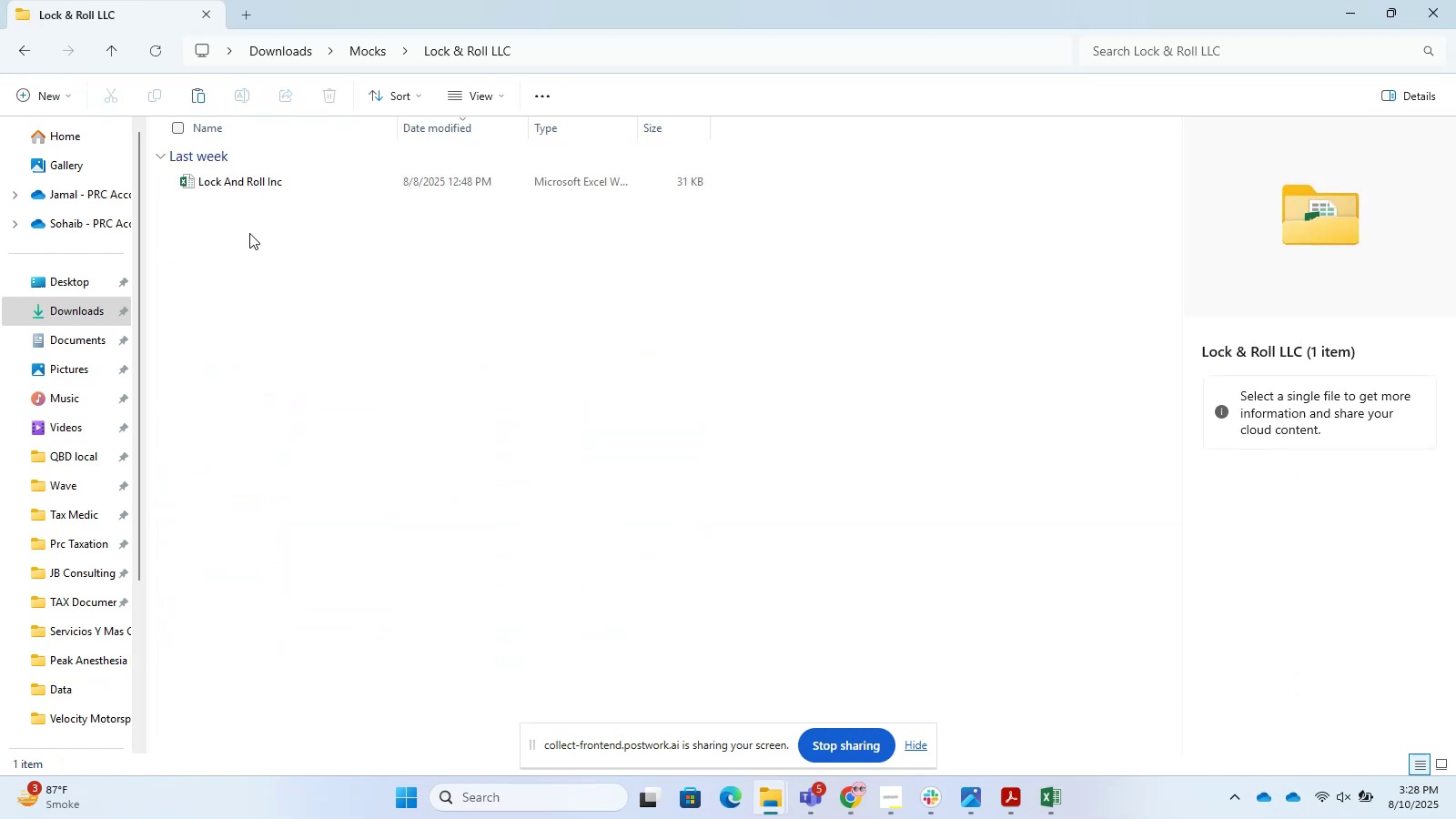 
left_click([240, 189])
 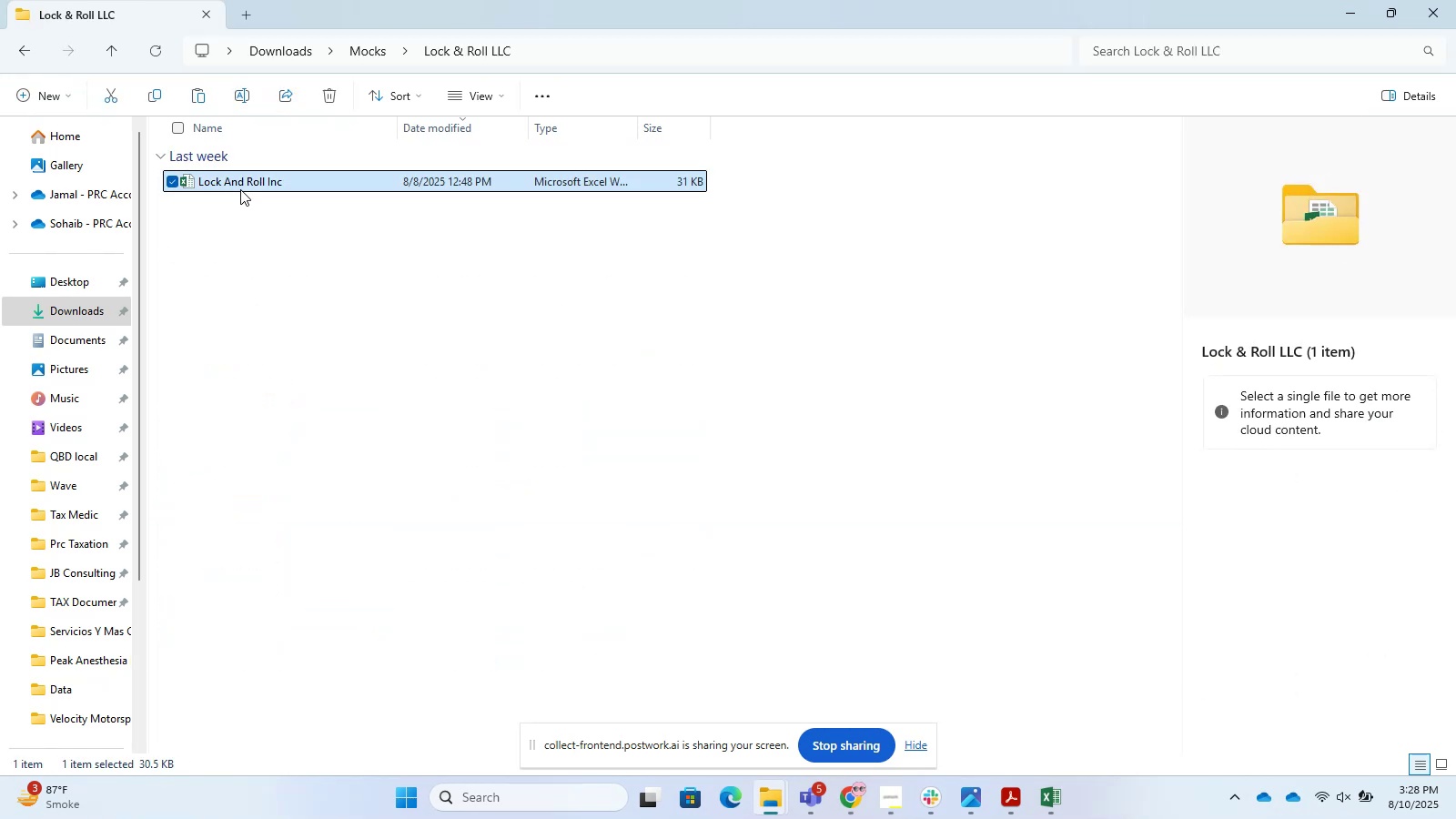 
key(Control+C)
 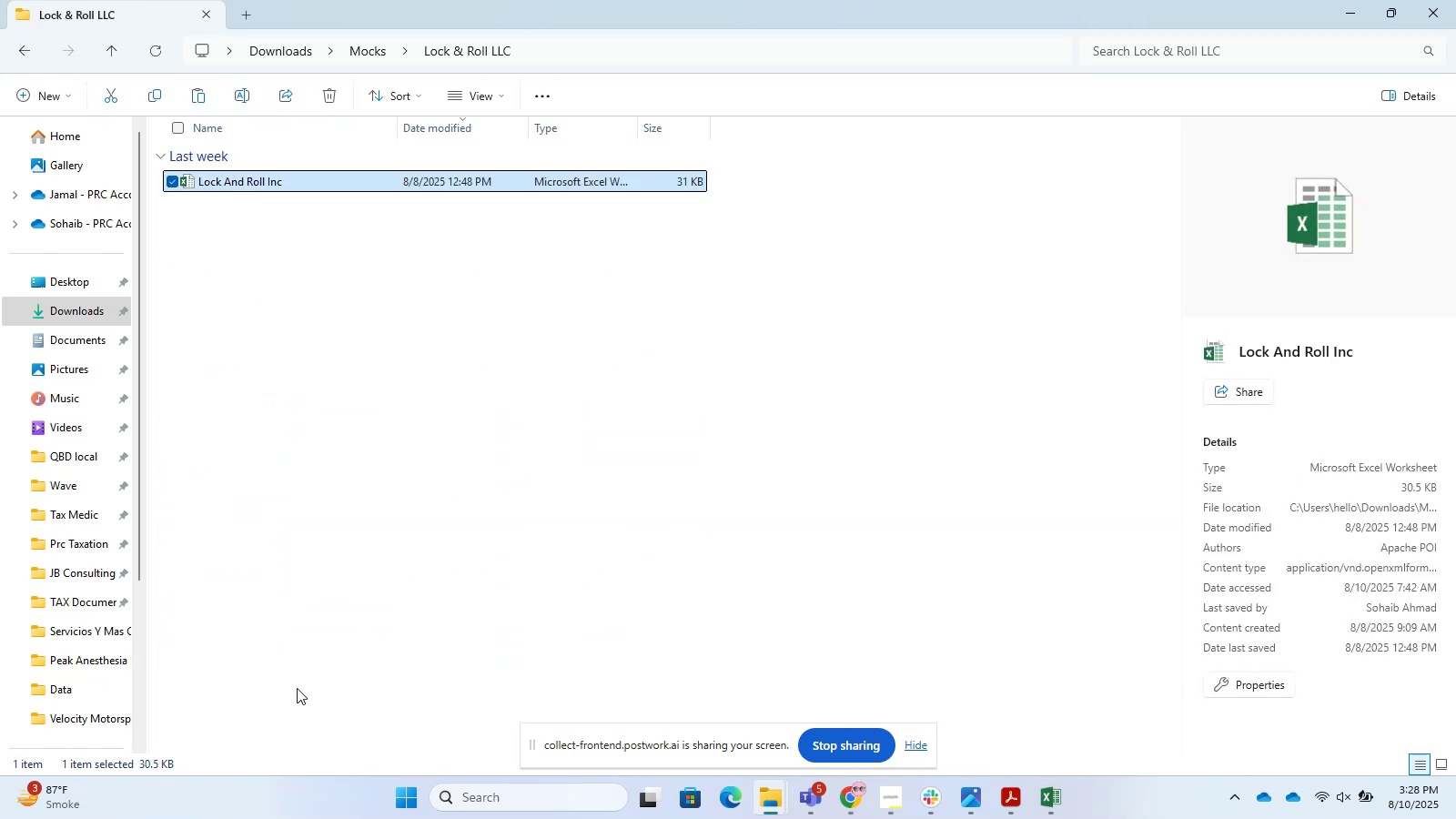 
key(Backspace)
 